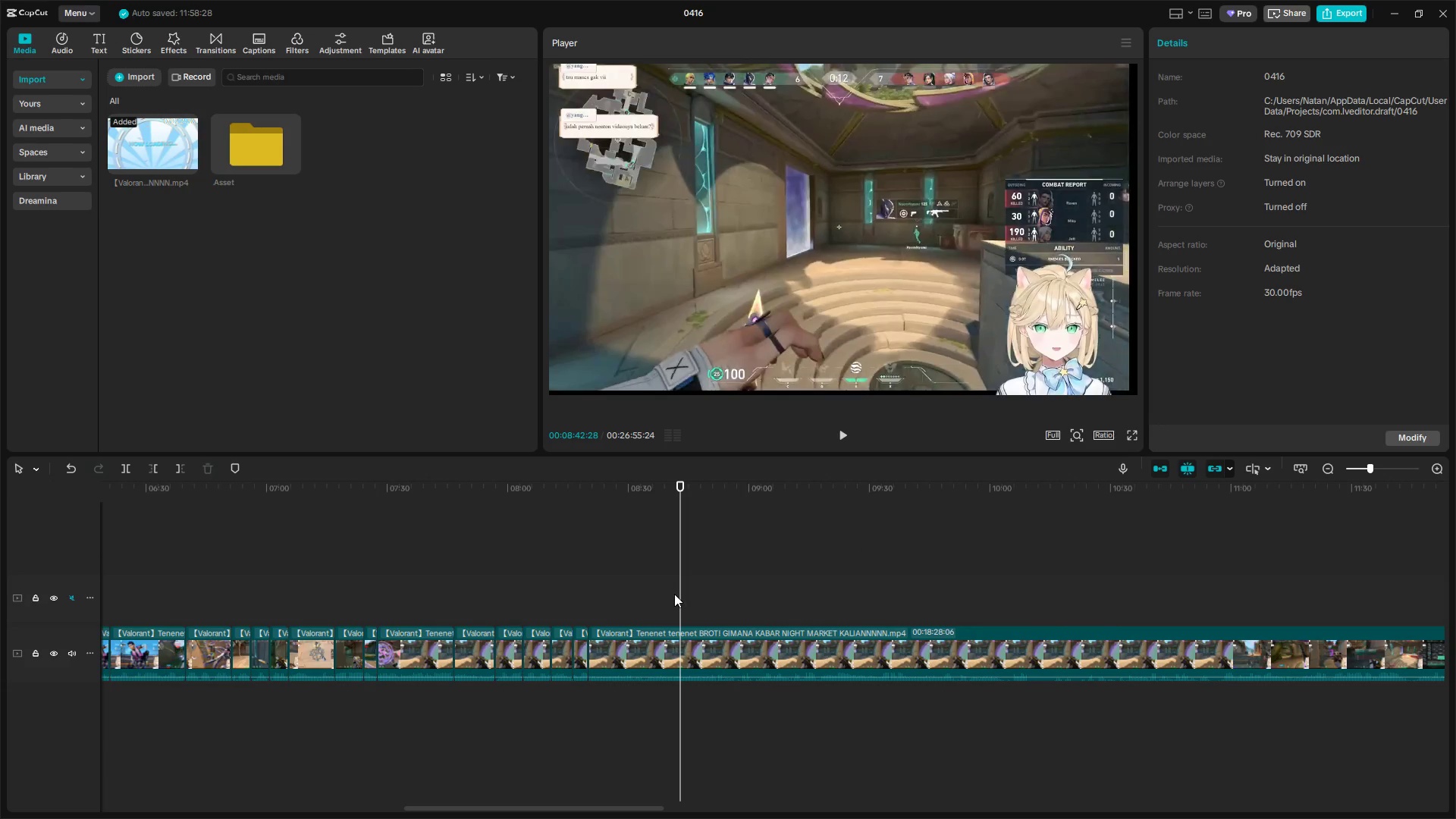 
left_click_drag(start_coordinate=[678, 593], to_coordinate=[830, 589])
 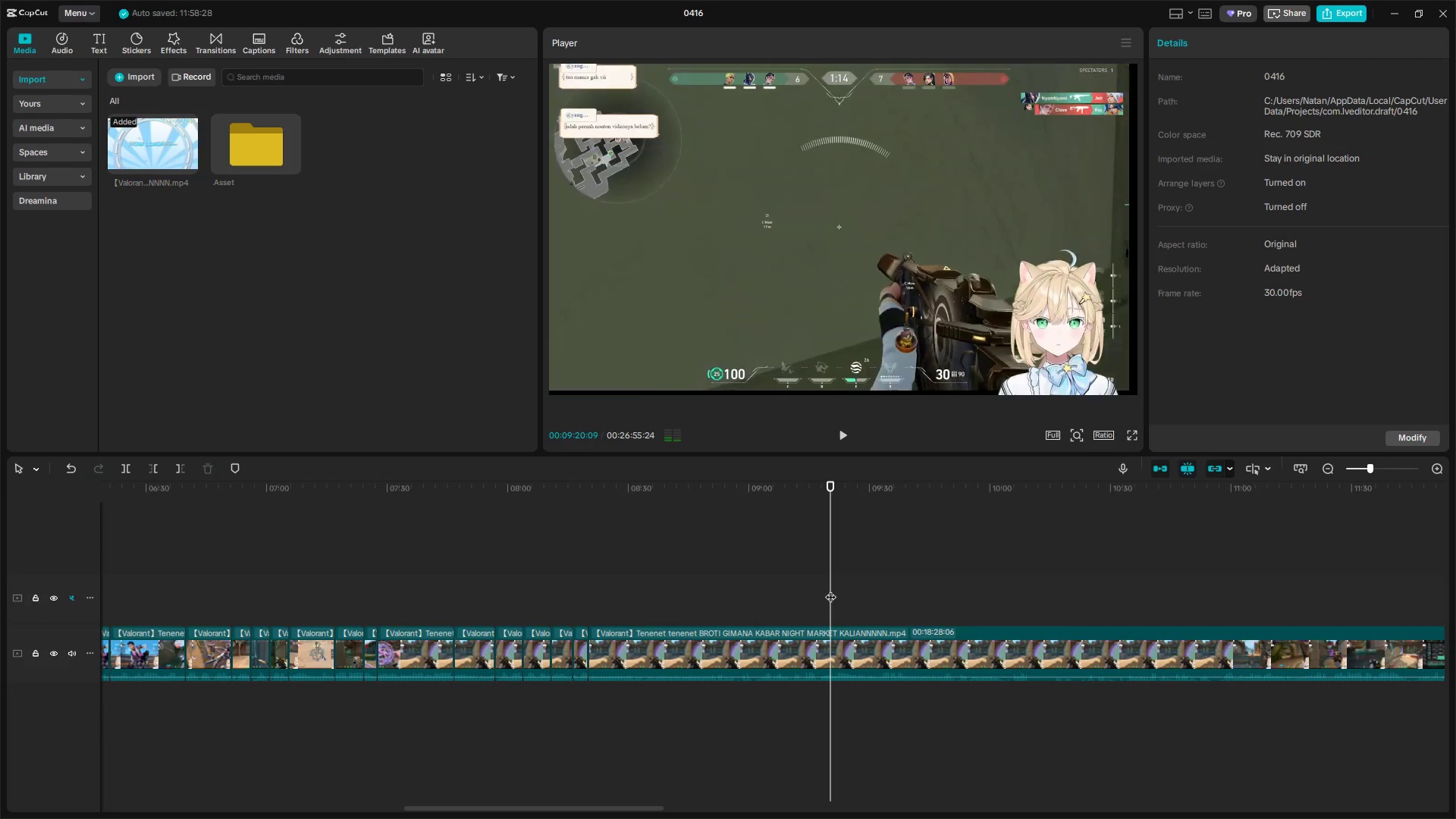 
key(Q)
 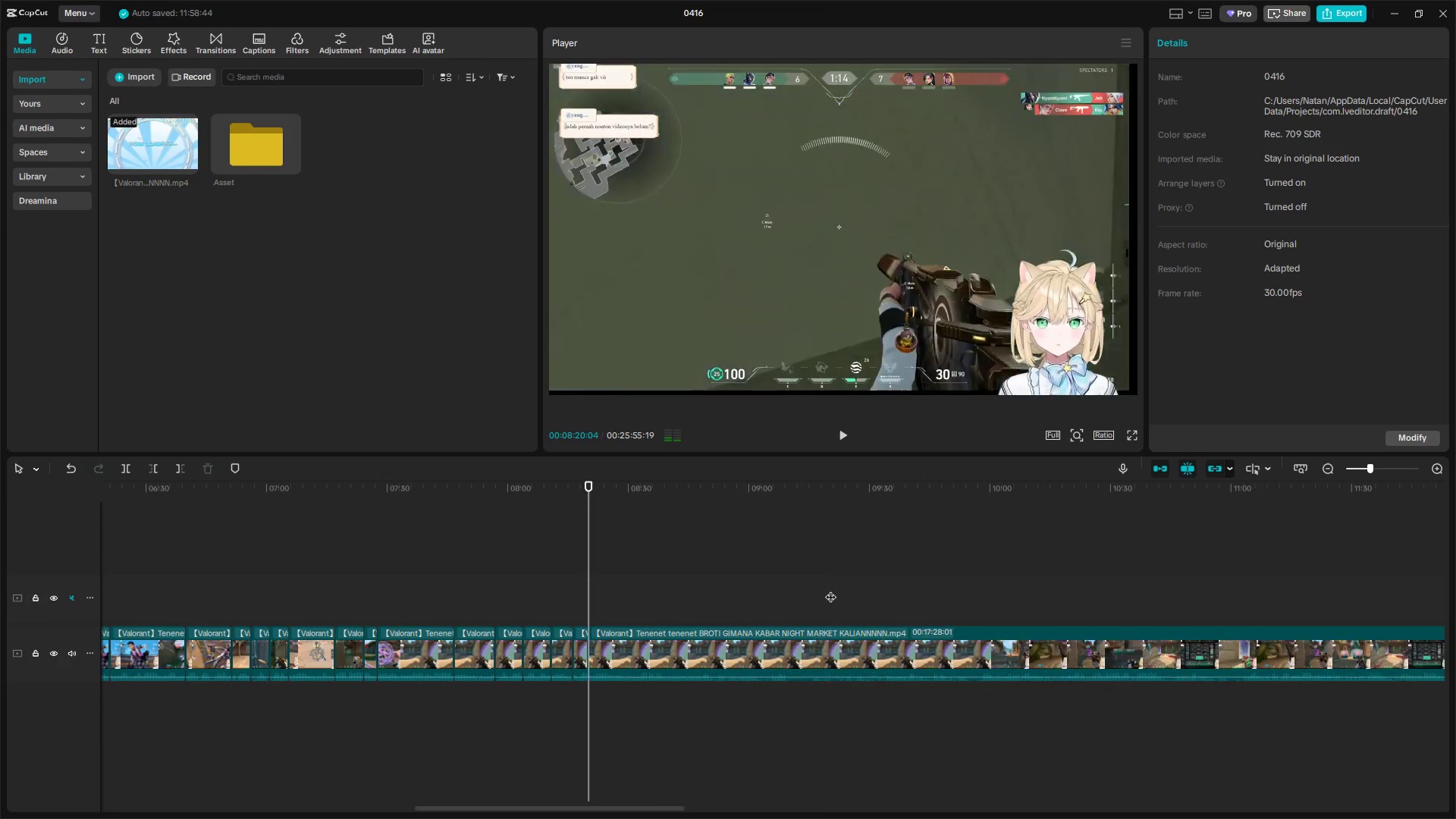 
key(Space)
 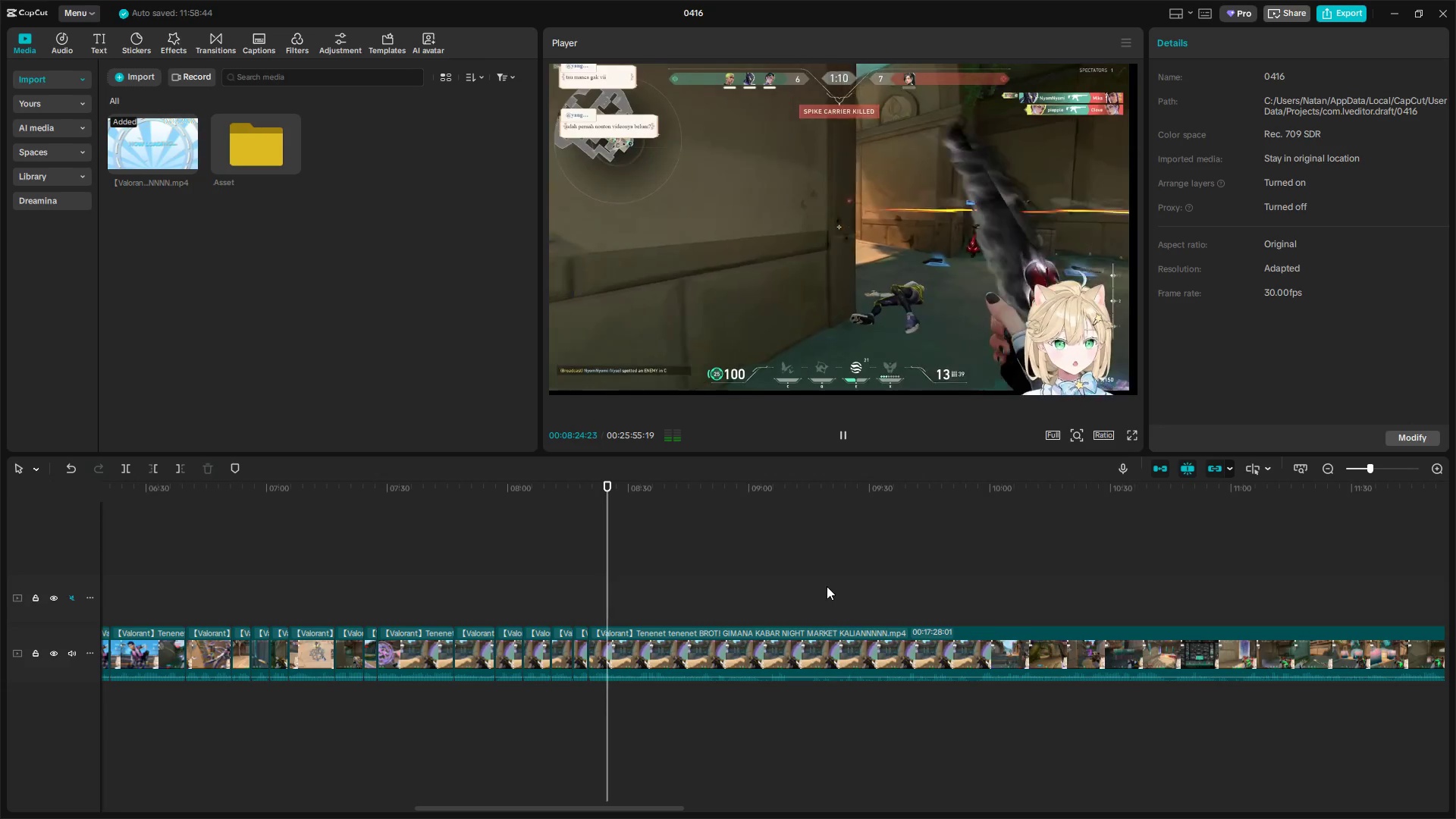 
wait(6.28)
 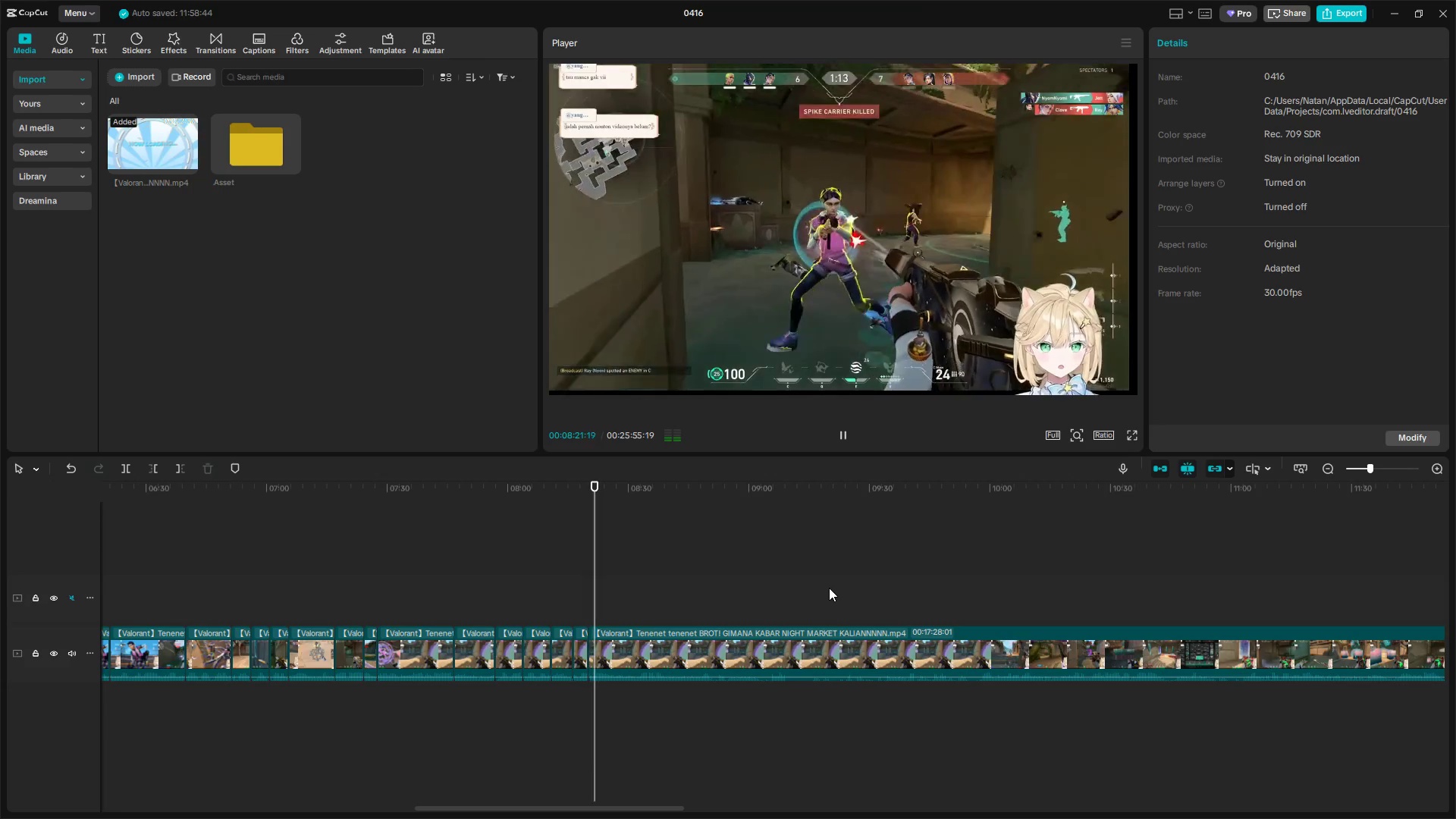 
key(Space)
 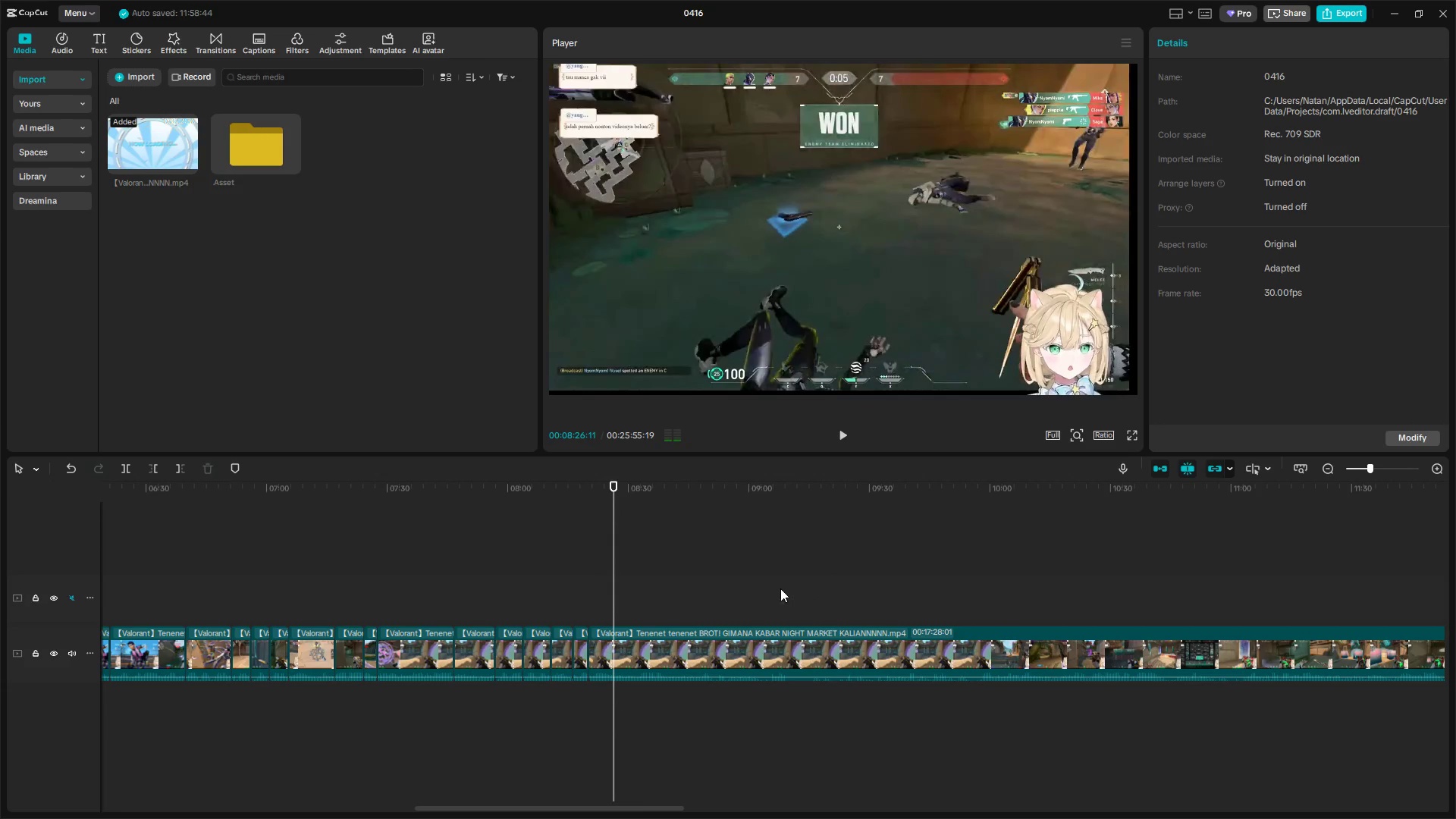 
key(Space)
 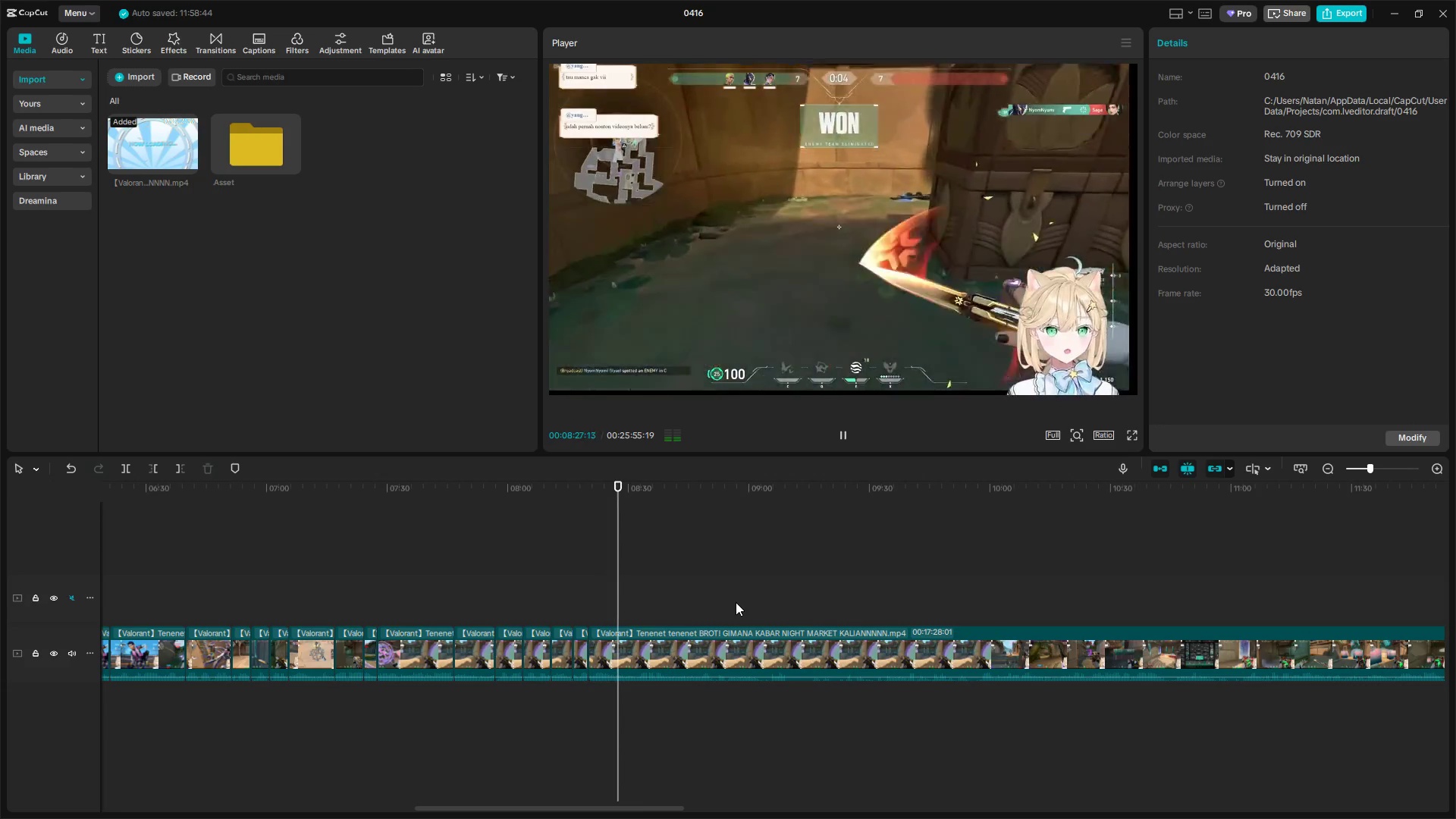 
key(Space)
 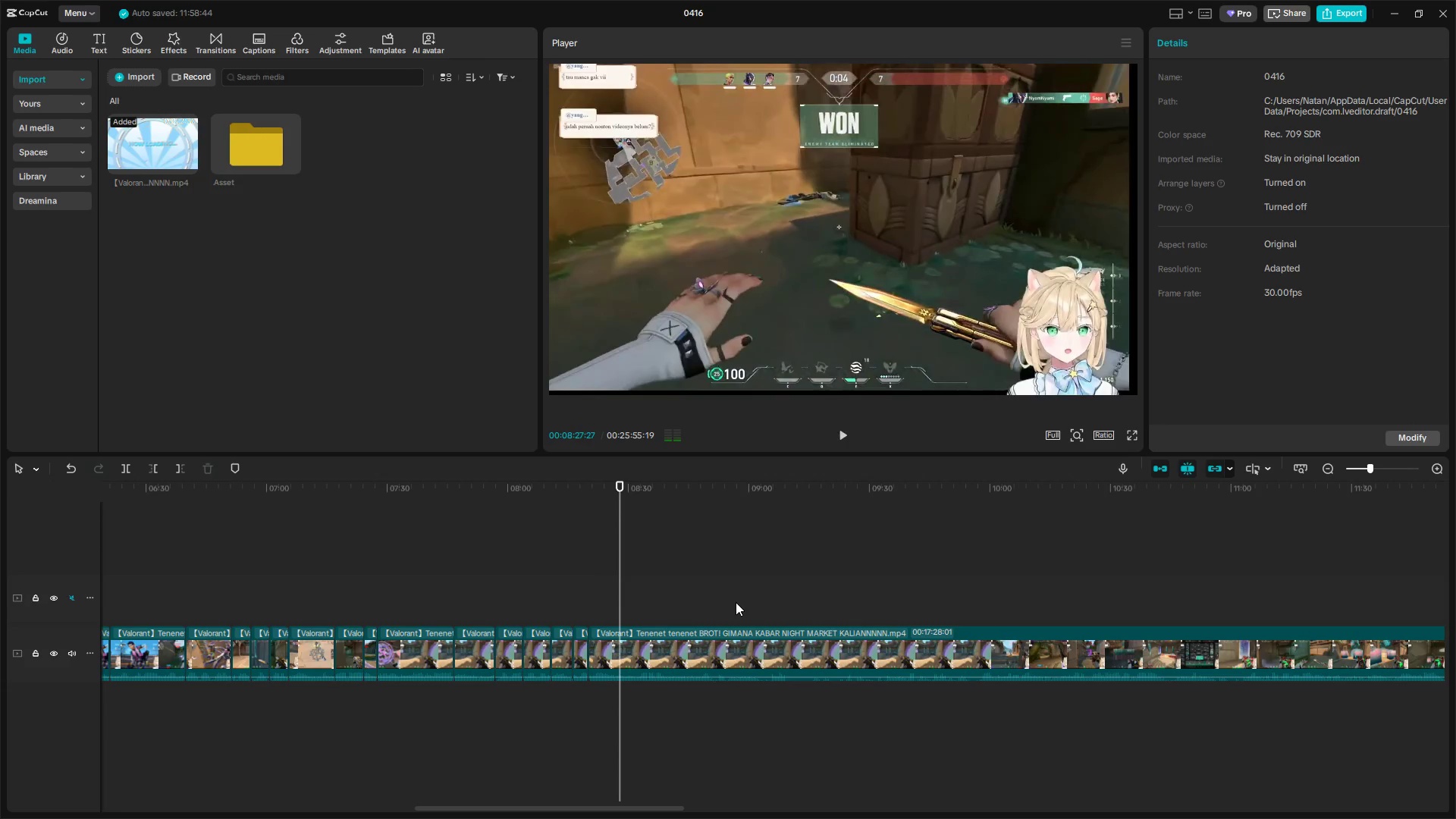 
key(Space)
 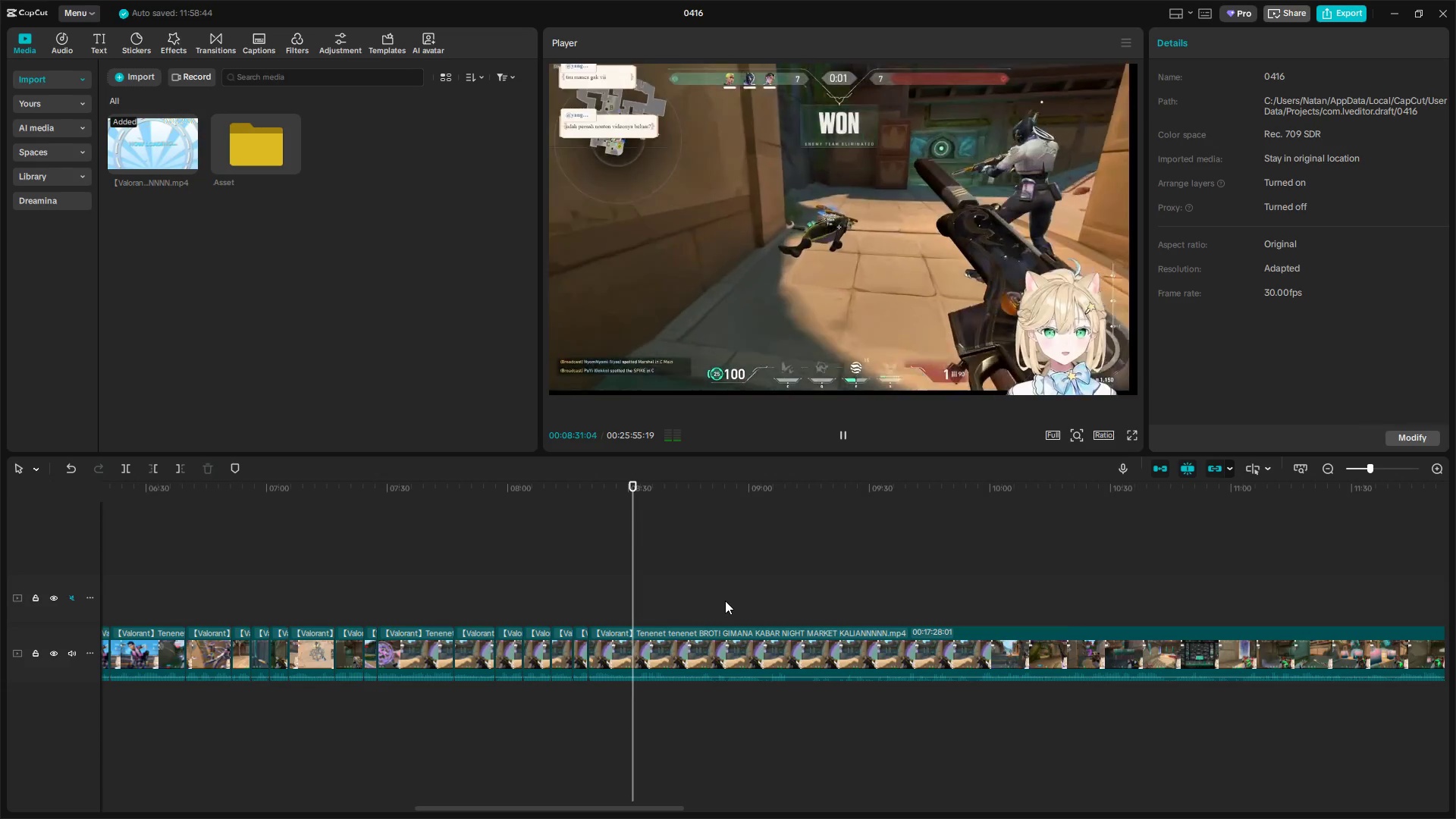 
key(Space)
 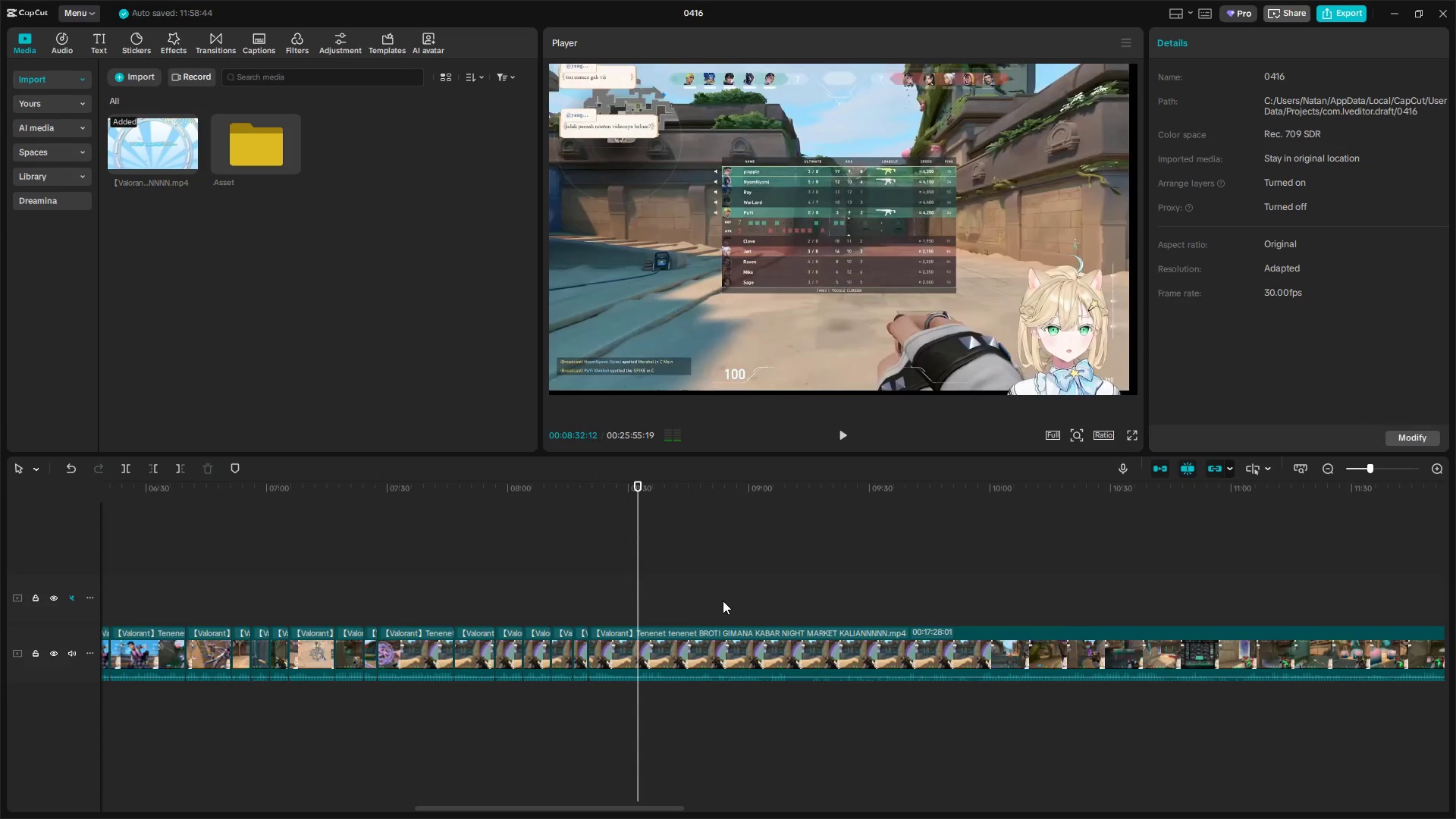 
key(Shift+E)
 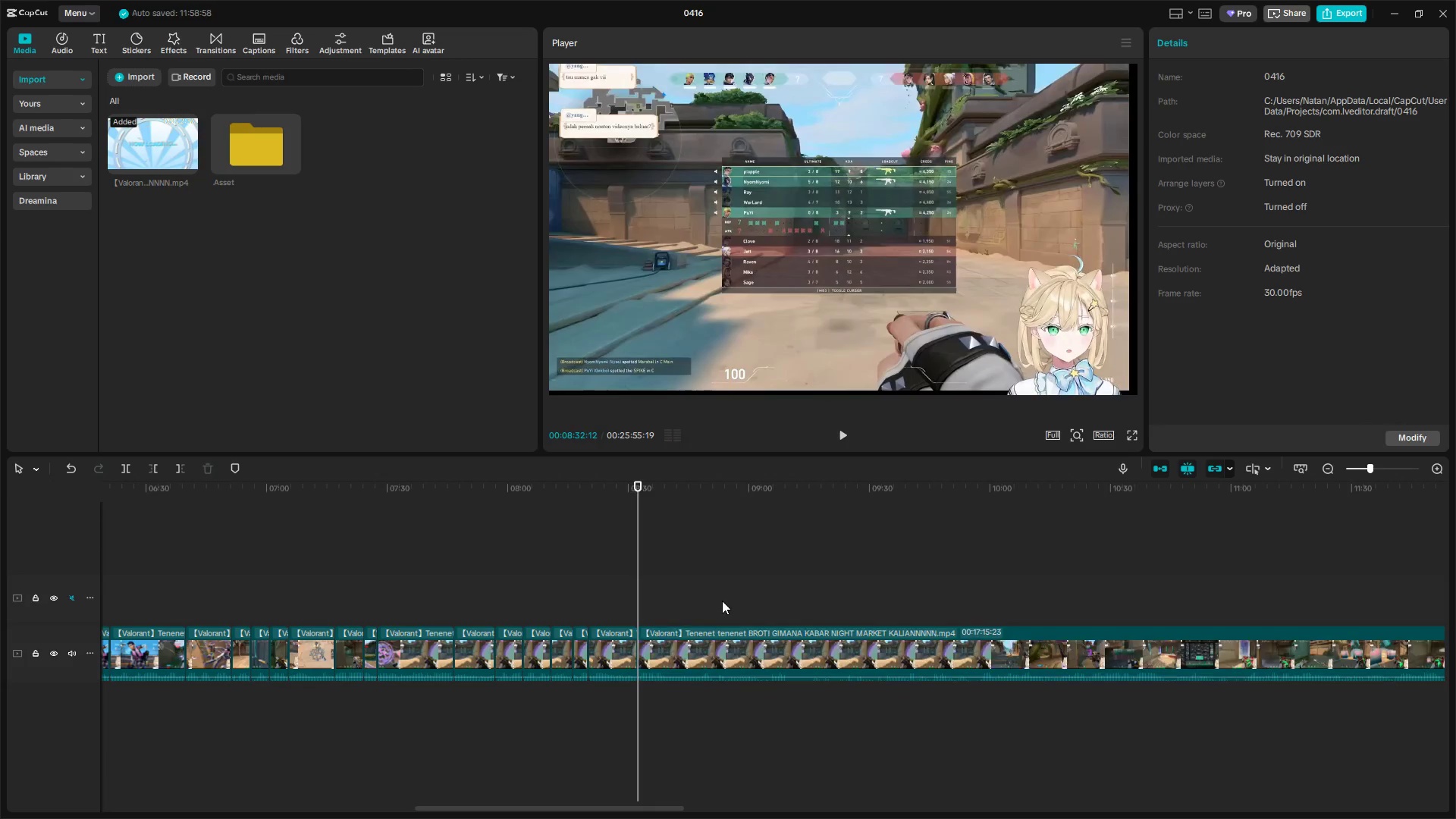 
key(Space)
 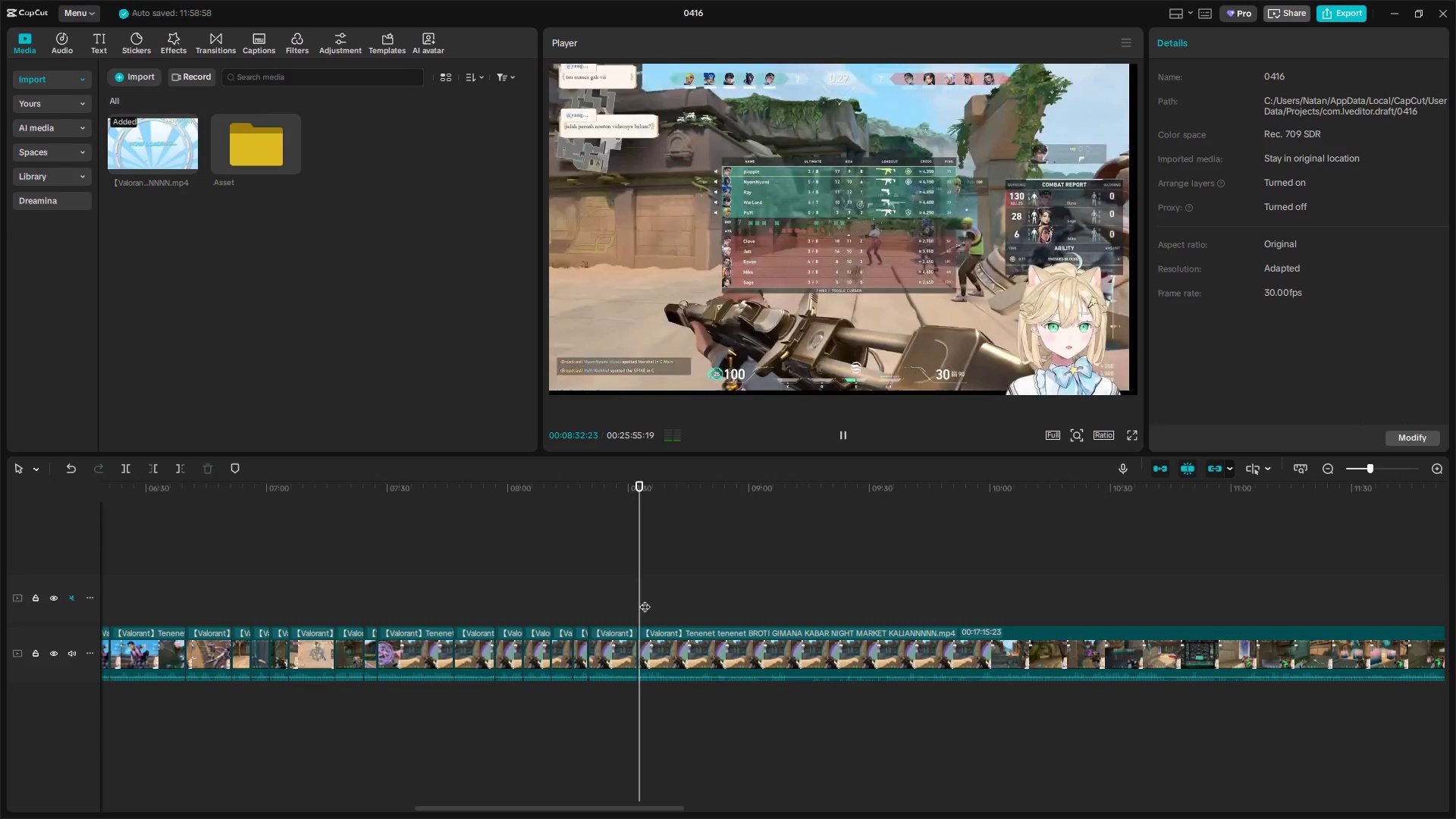 
left_click_drag(start_coordinate=[642, 602], to_coordinate=[980, 613])
 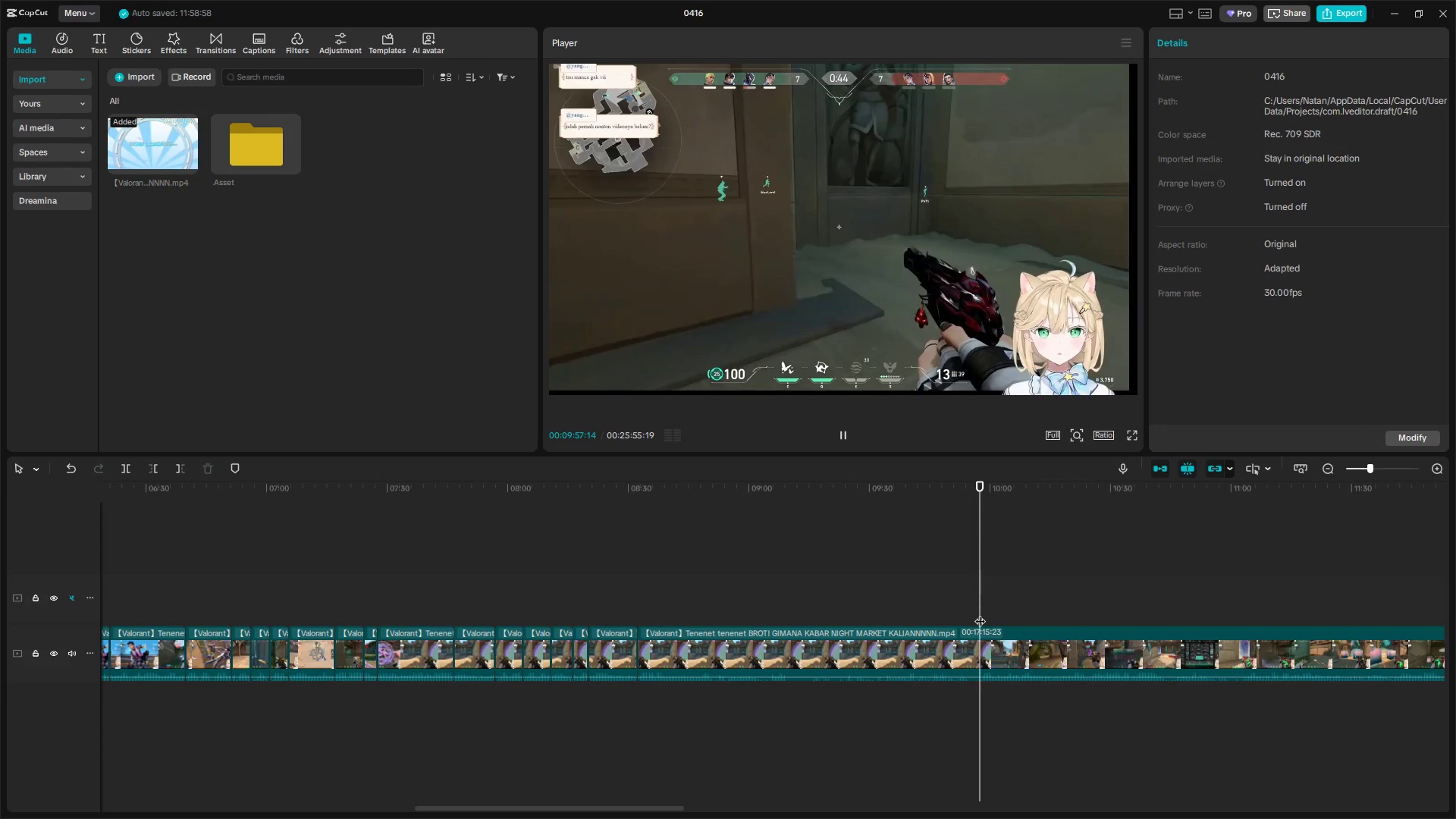 
key(Q)
 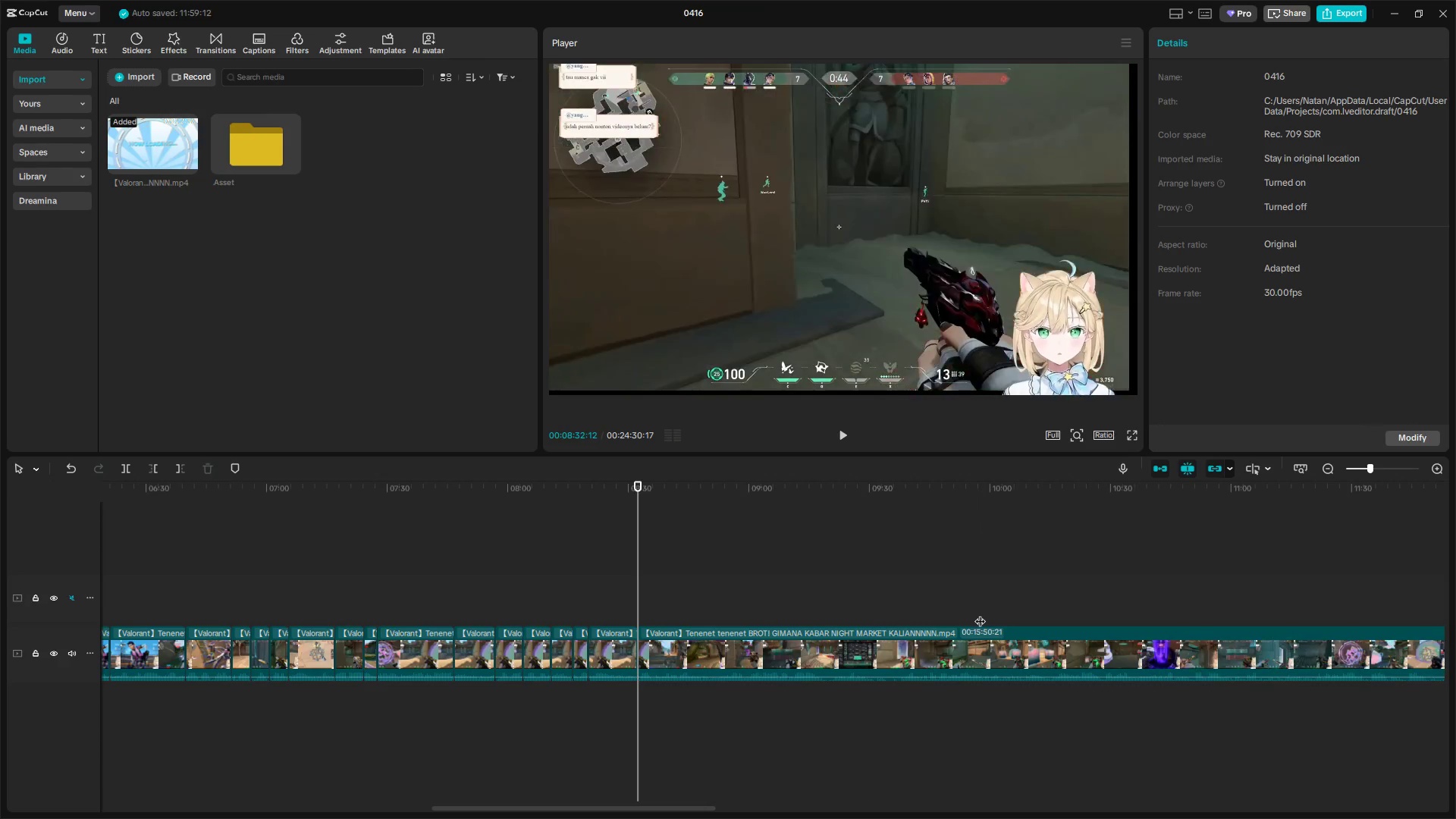 
key(Space)
 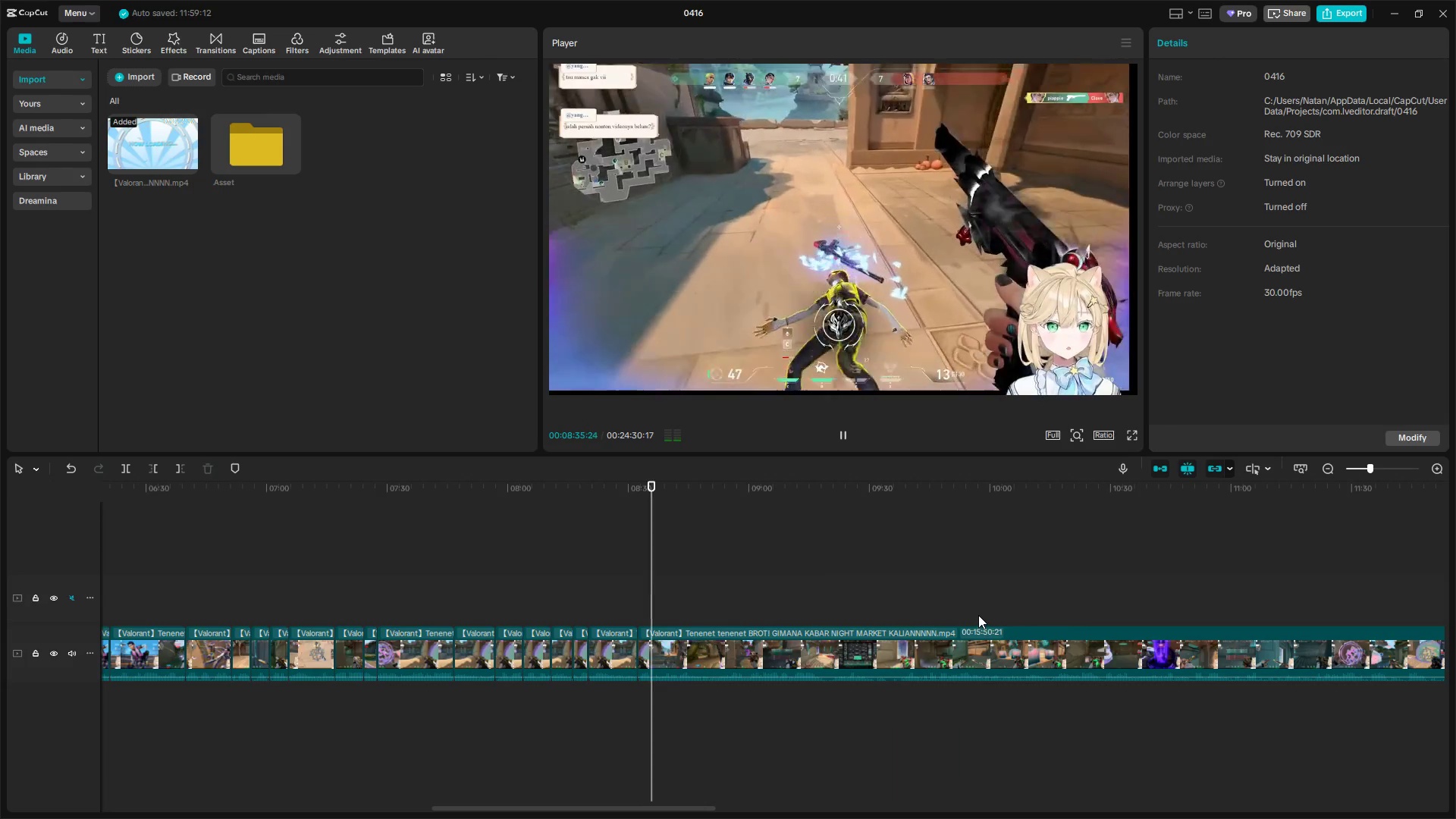 
key(Space)
 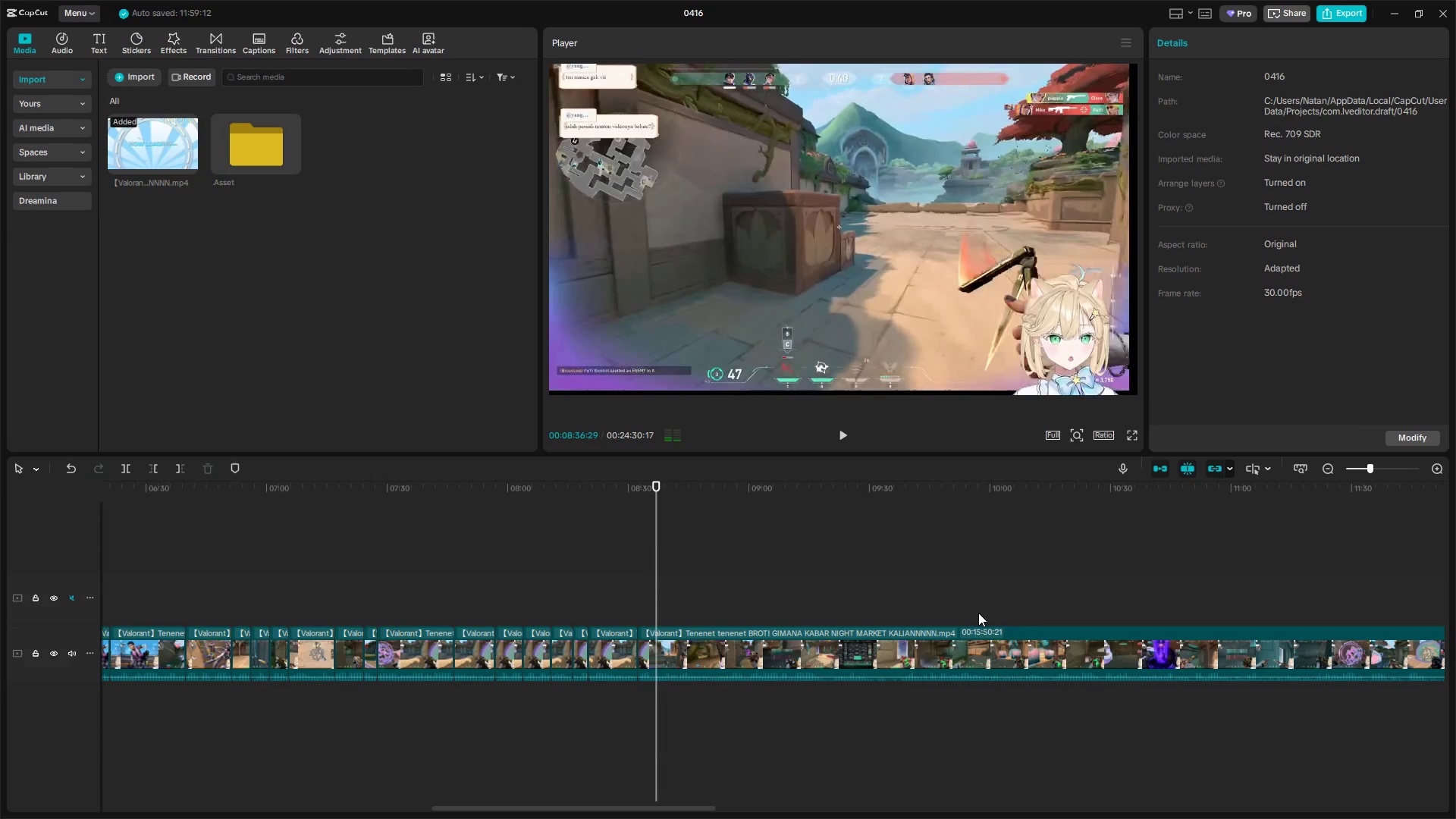 
key(Shift+ShiftLeft)
 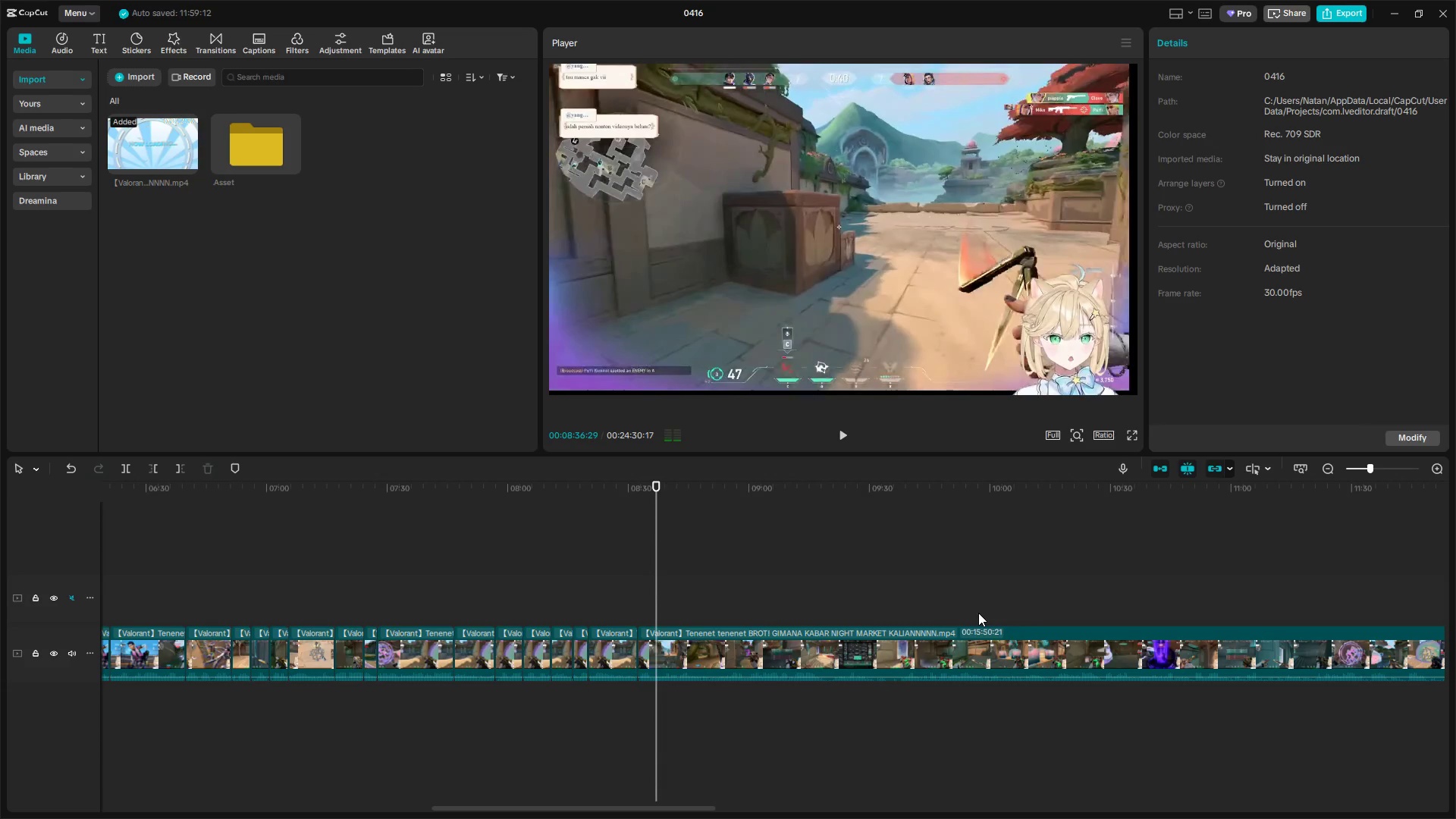 
key(Shift+E)
 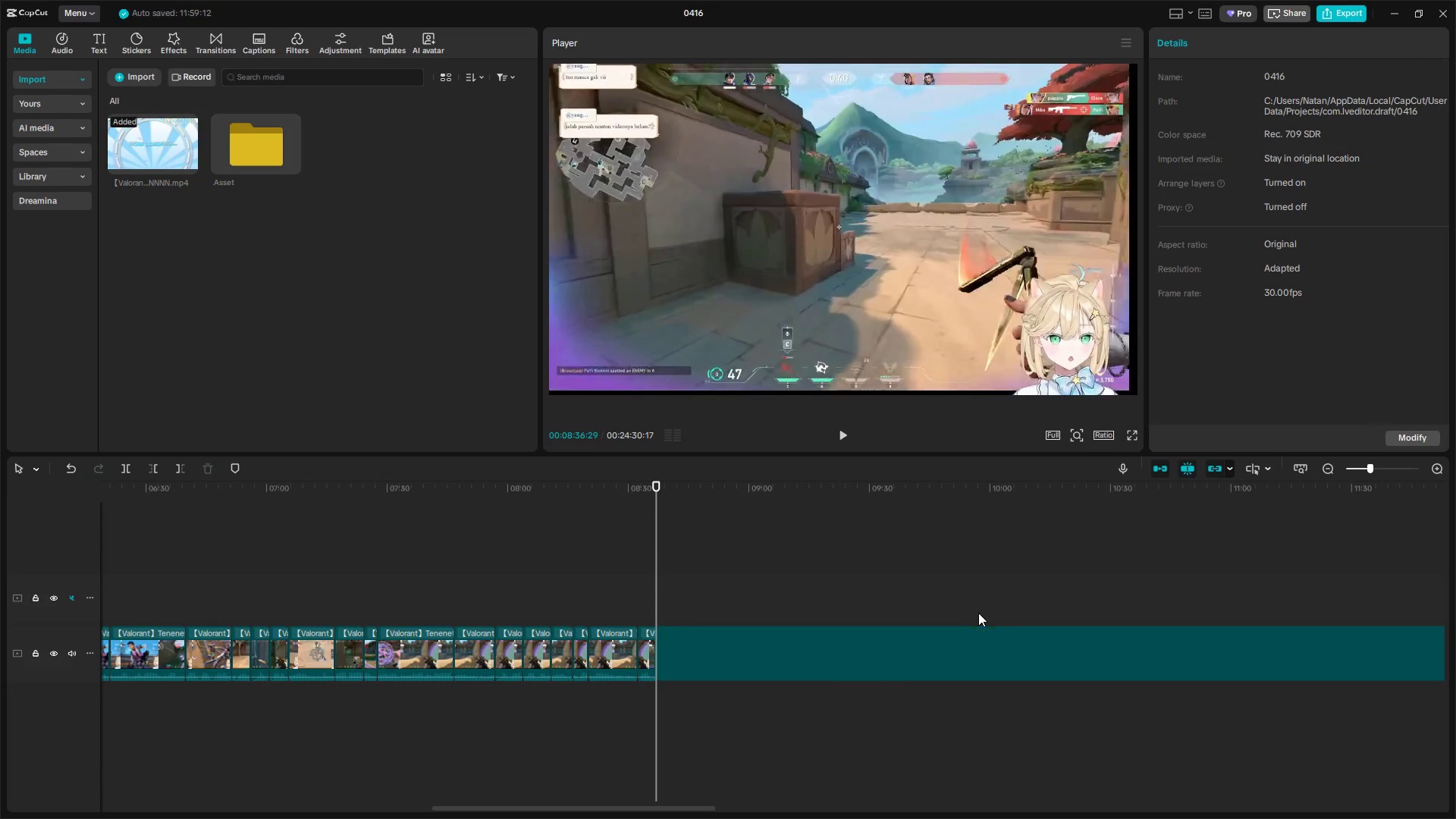 
key(Space)
 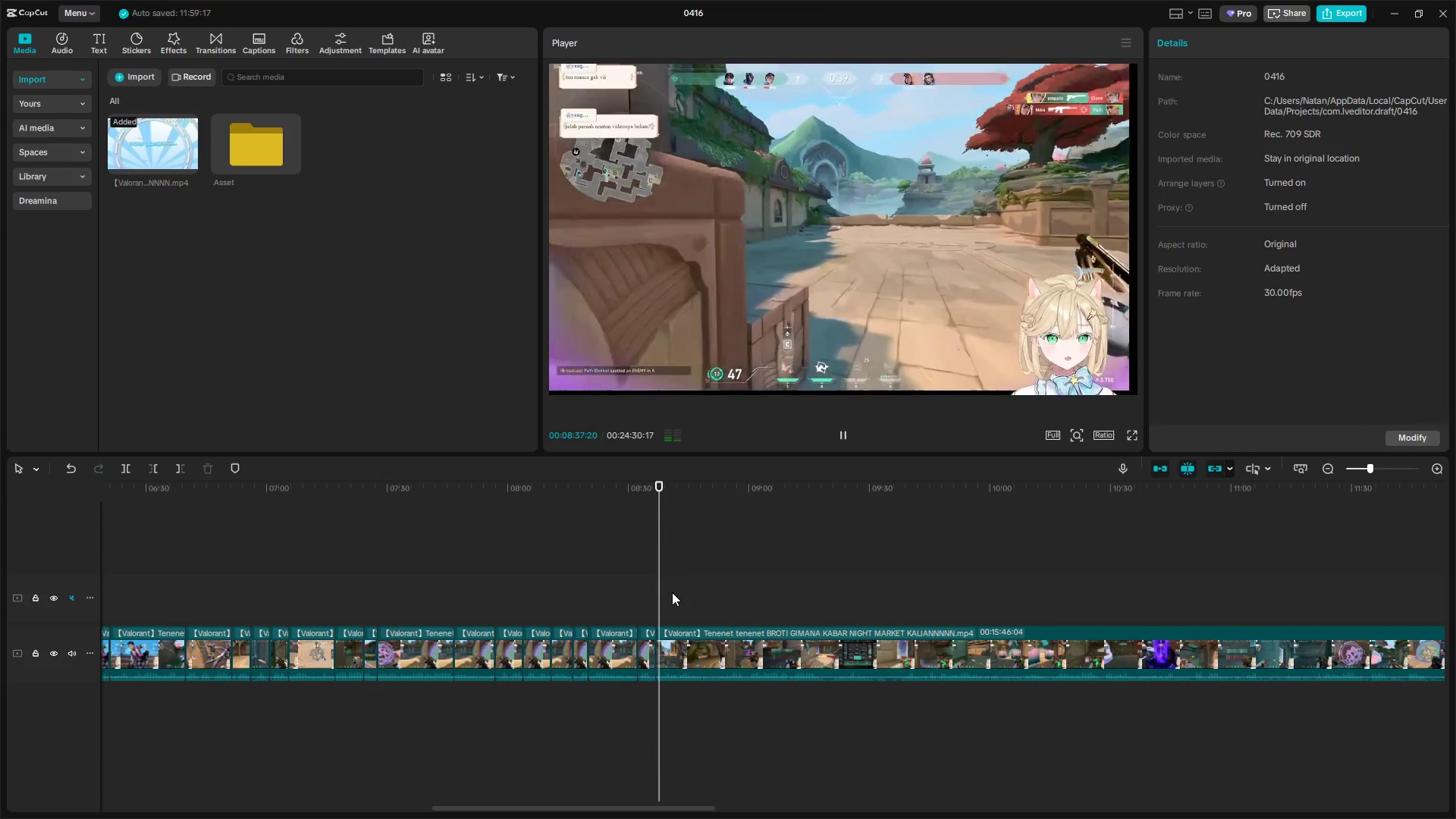 
left_click_drag(start_coordinate=[662, 595], to_coordinate=[718, 595])
 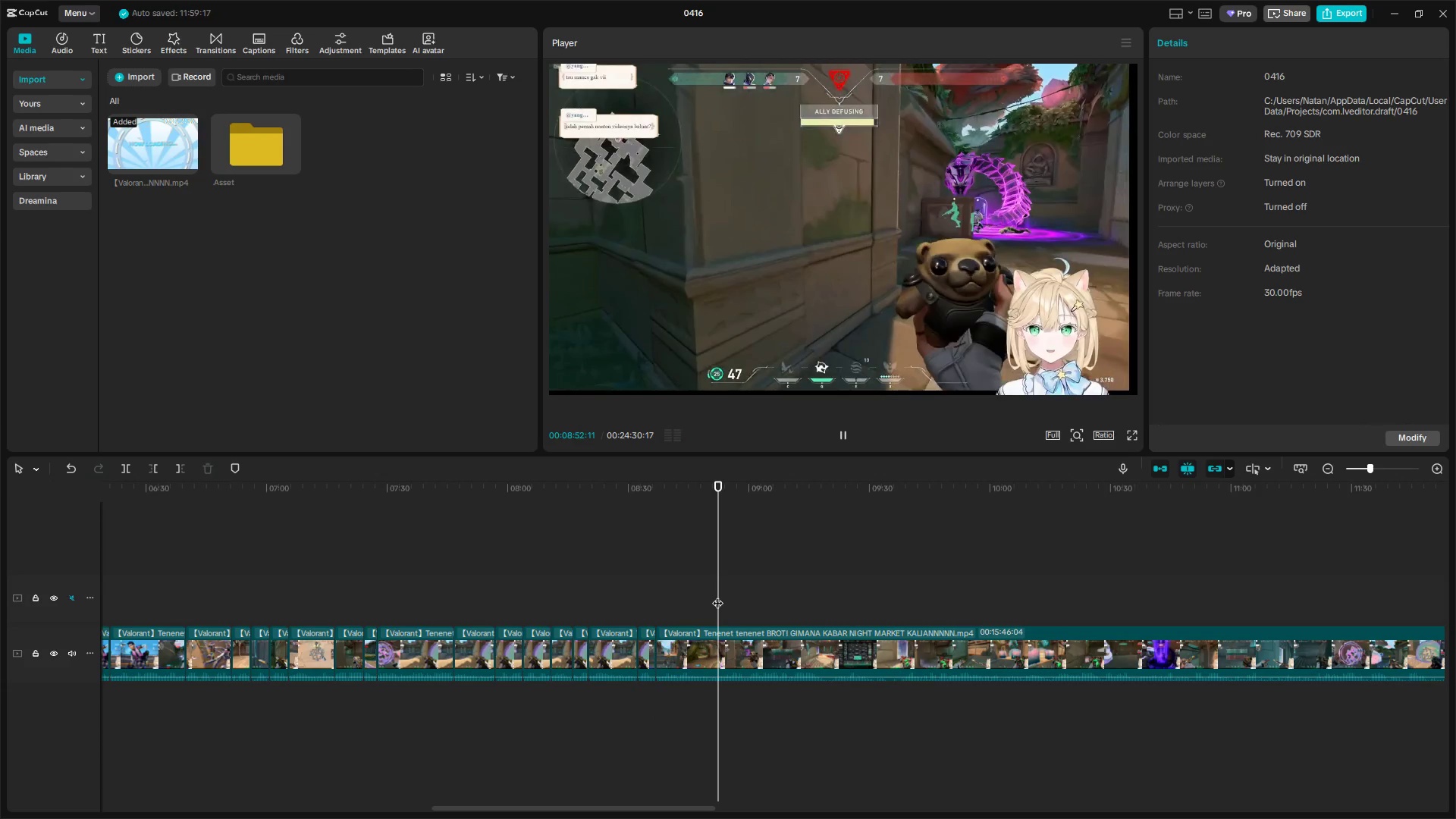 
key(Q)
 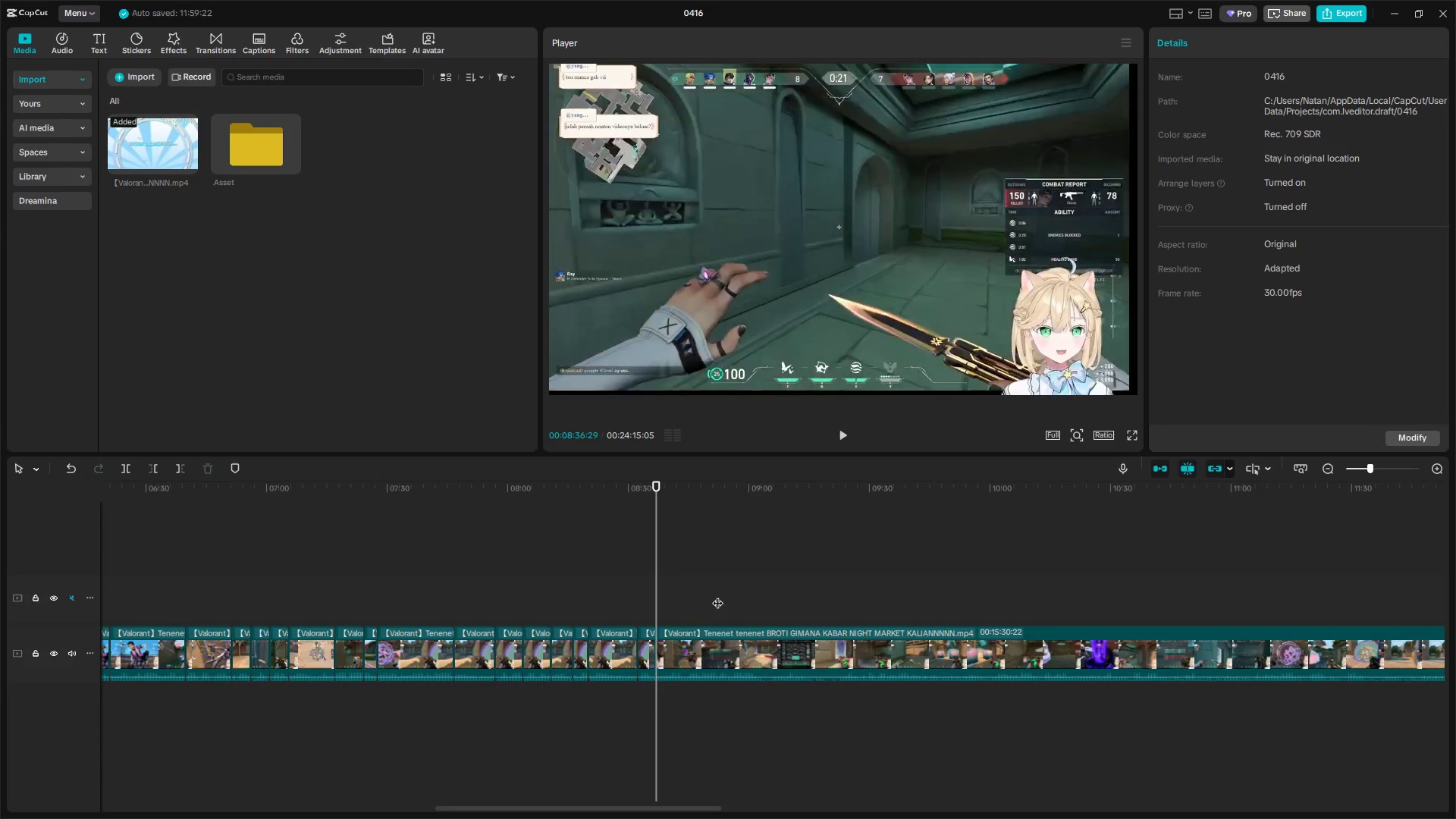 
key(Space)
 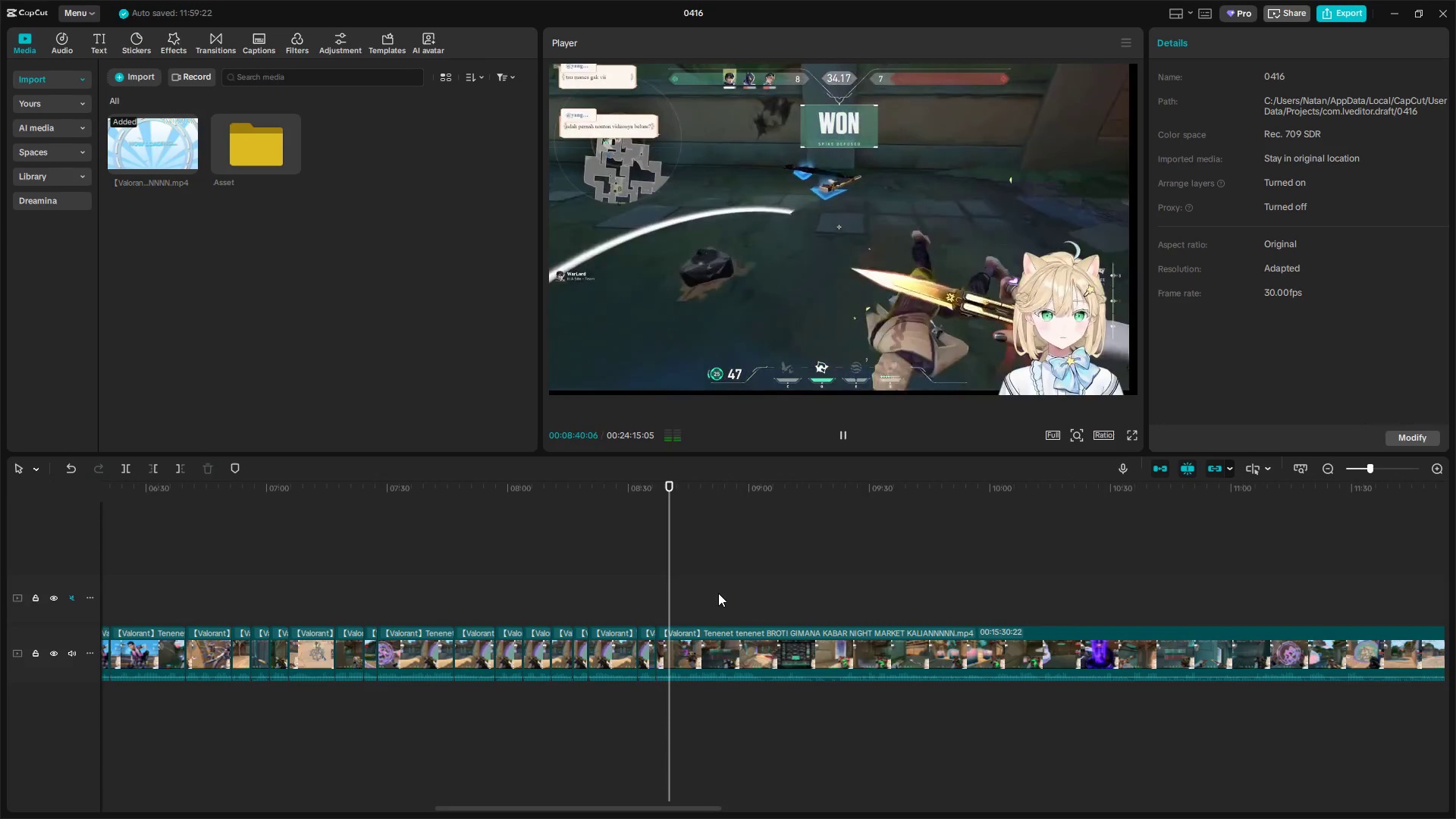 
wait(8.33)
 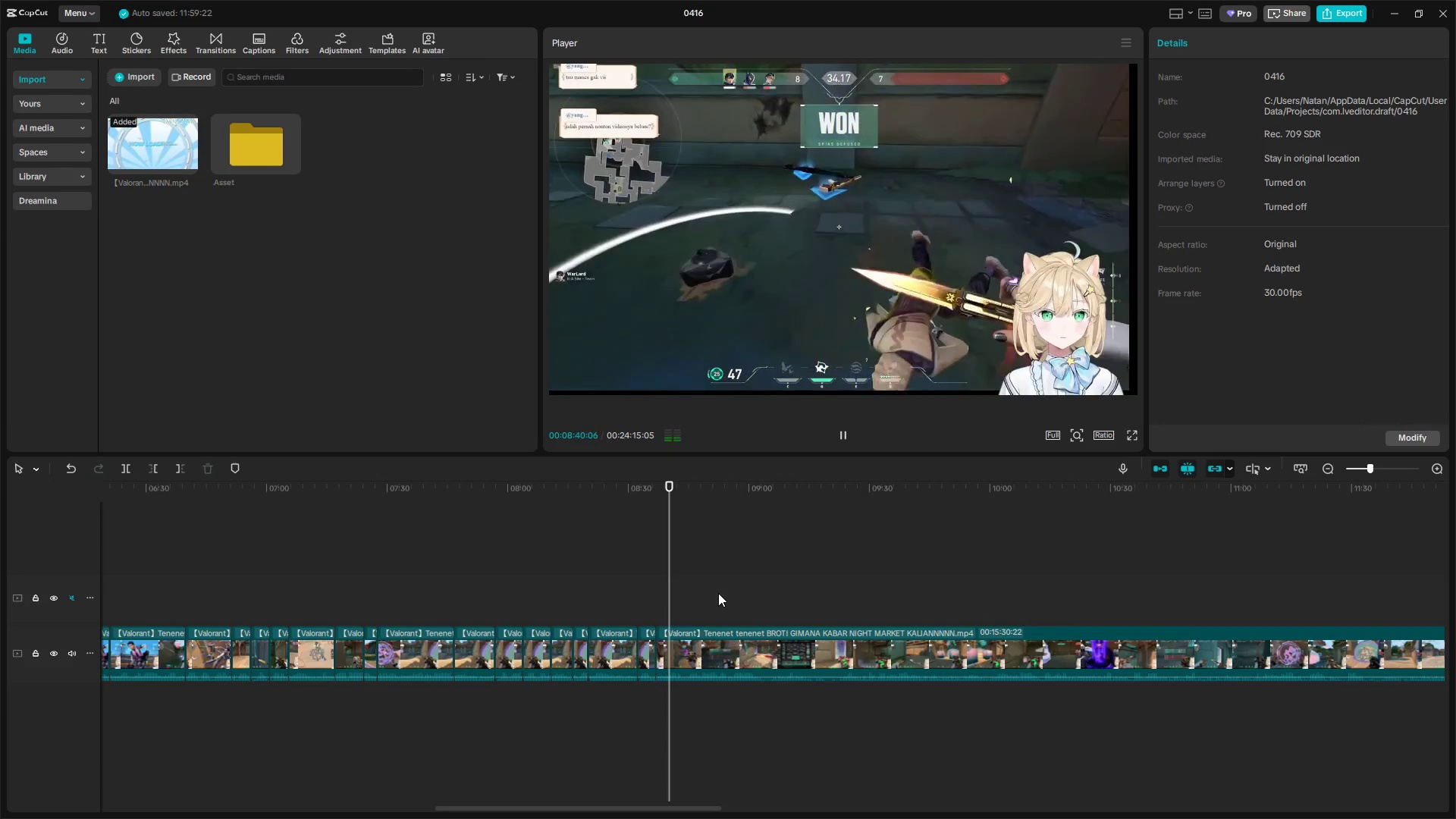 
key(Space)
 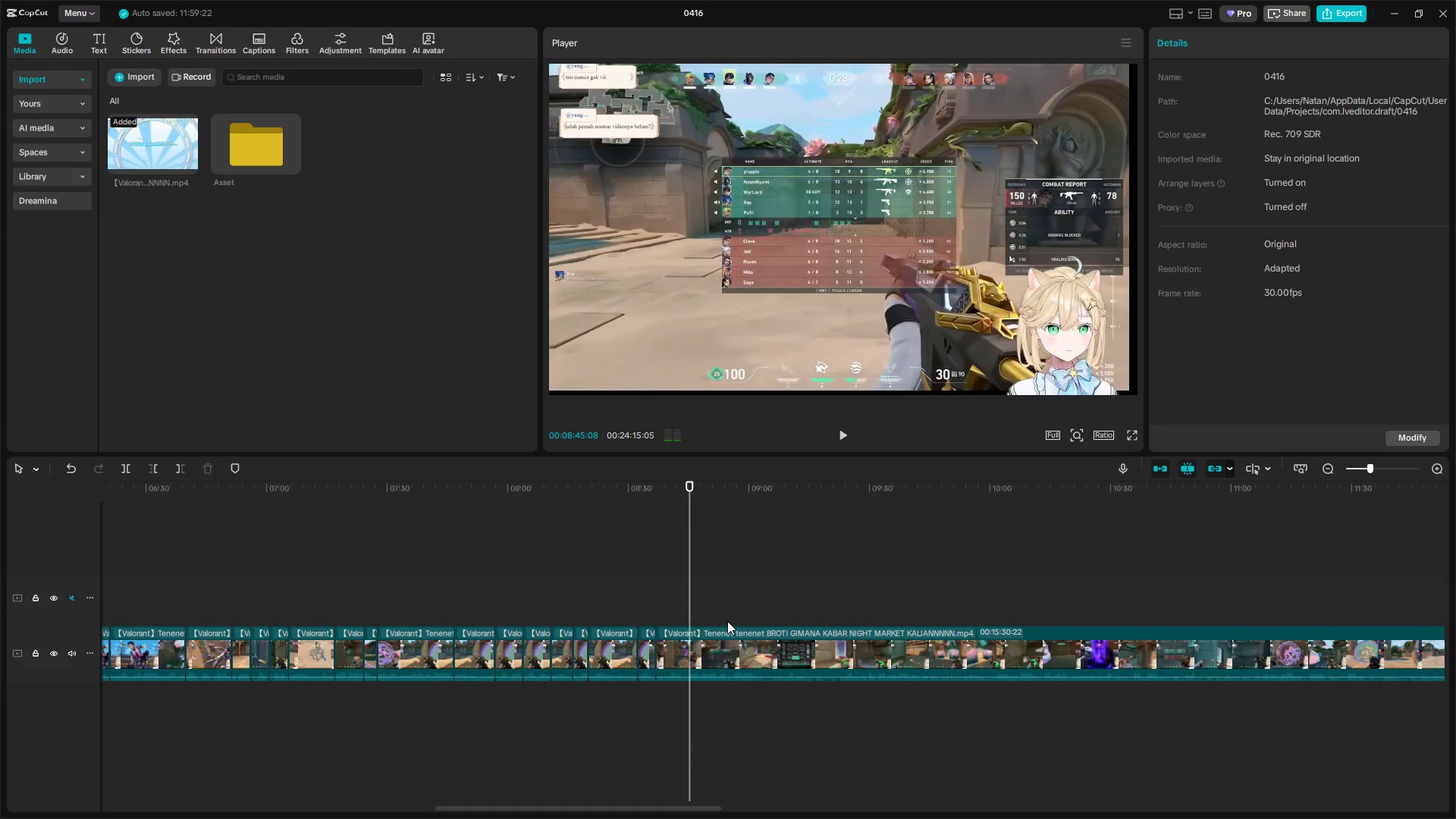 
key(Shift+ShiftLeft)
 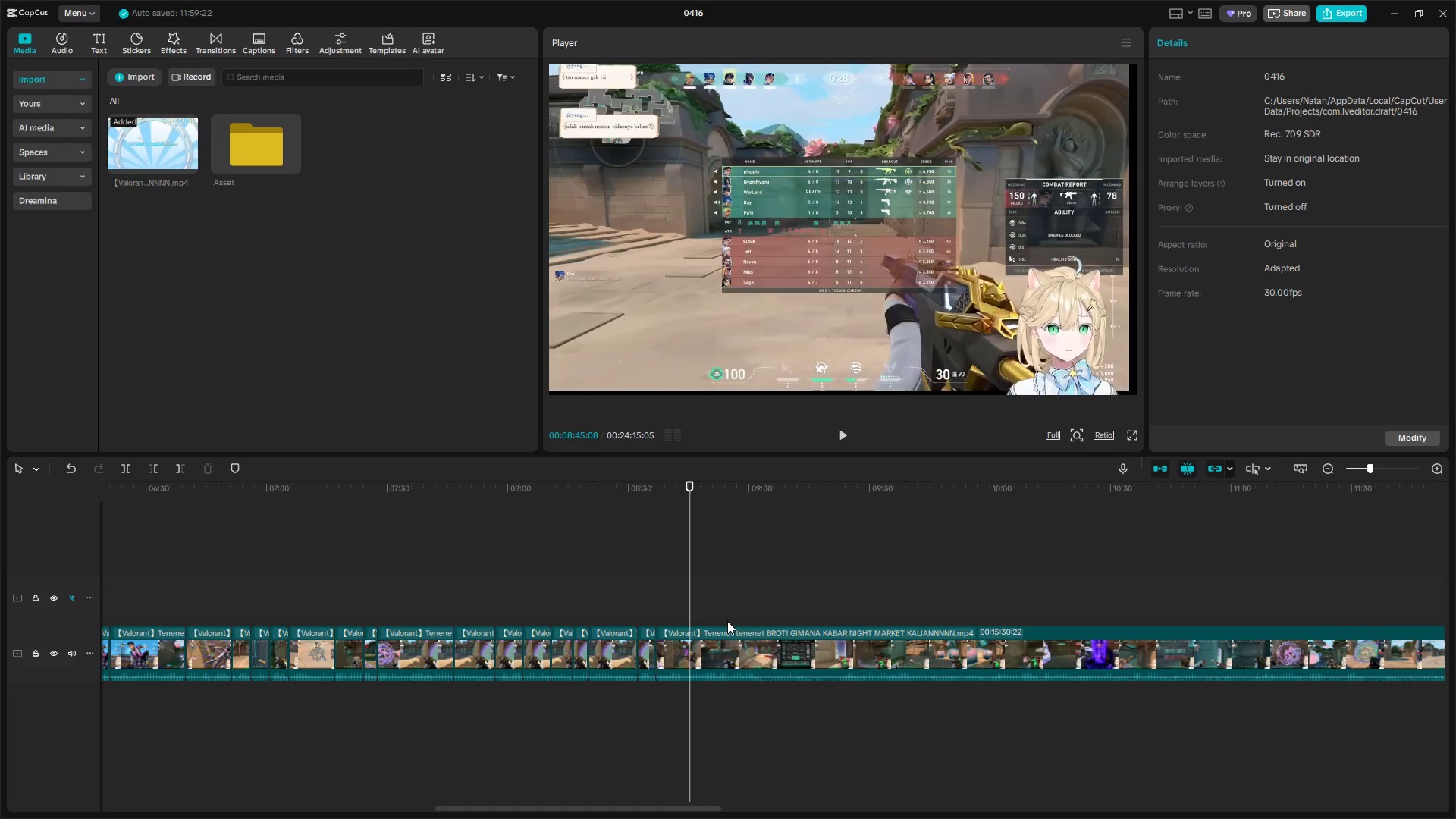 
key(Shift+E)
 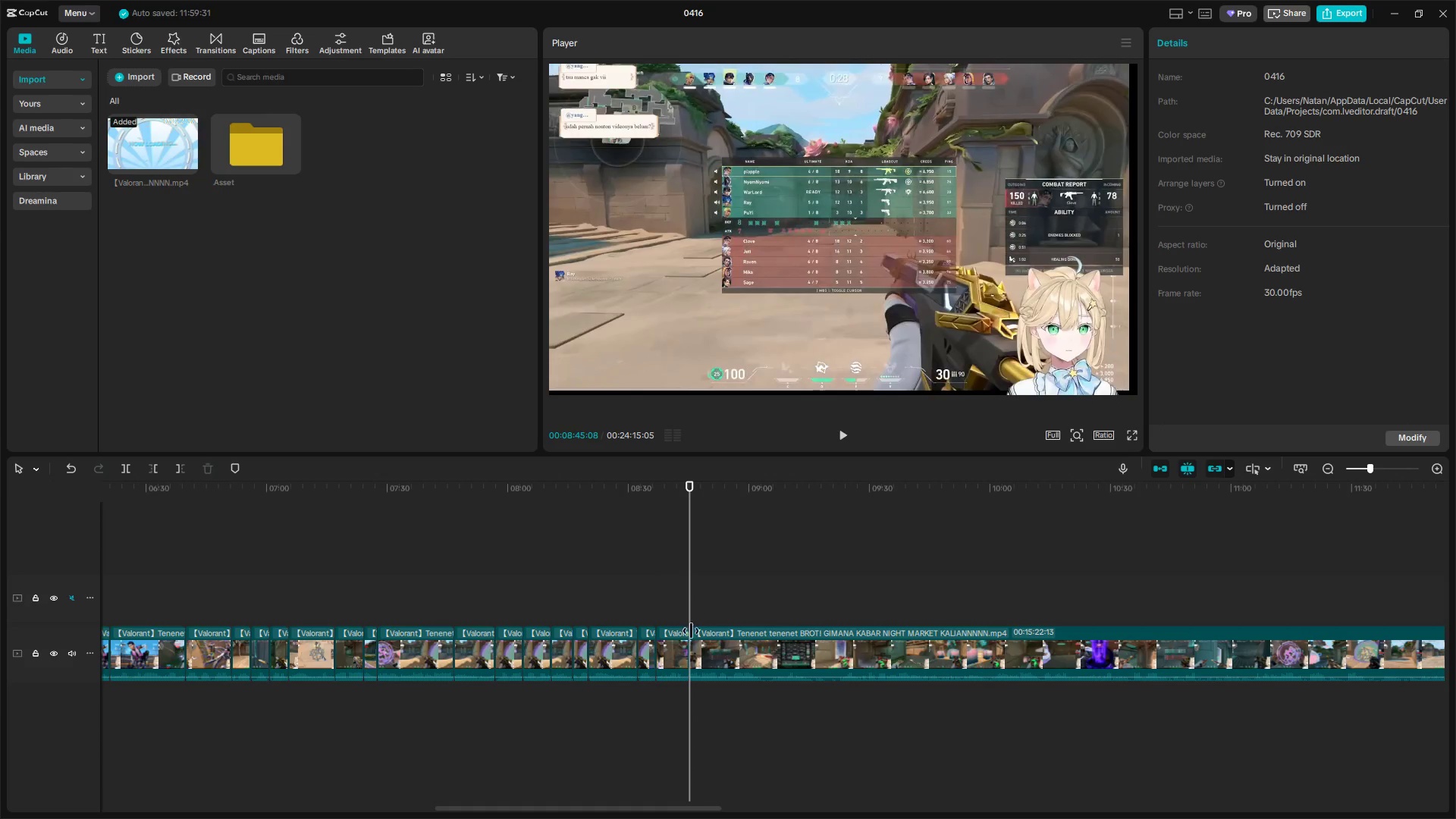 
left_click_drag(start_coordinate=[690, 600], to_coordinate=[1060, 590])
 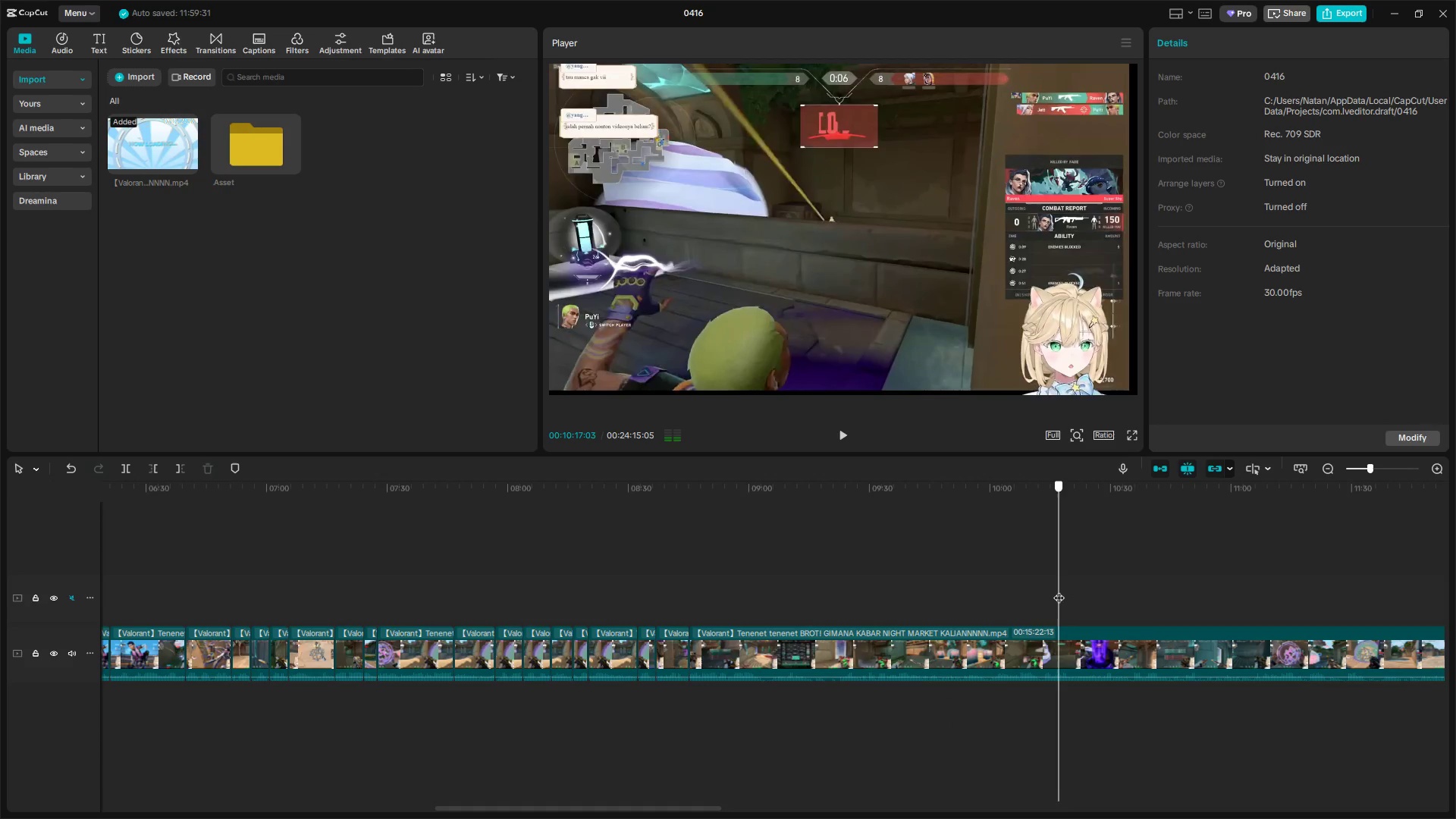 
key(Q)
 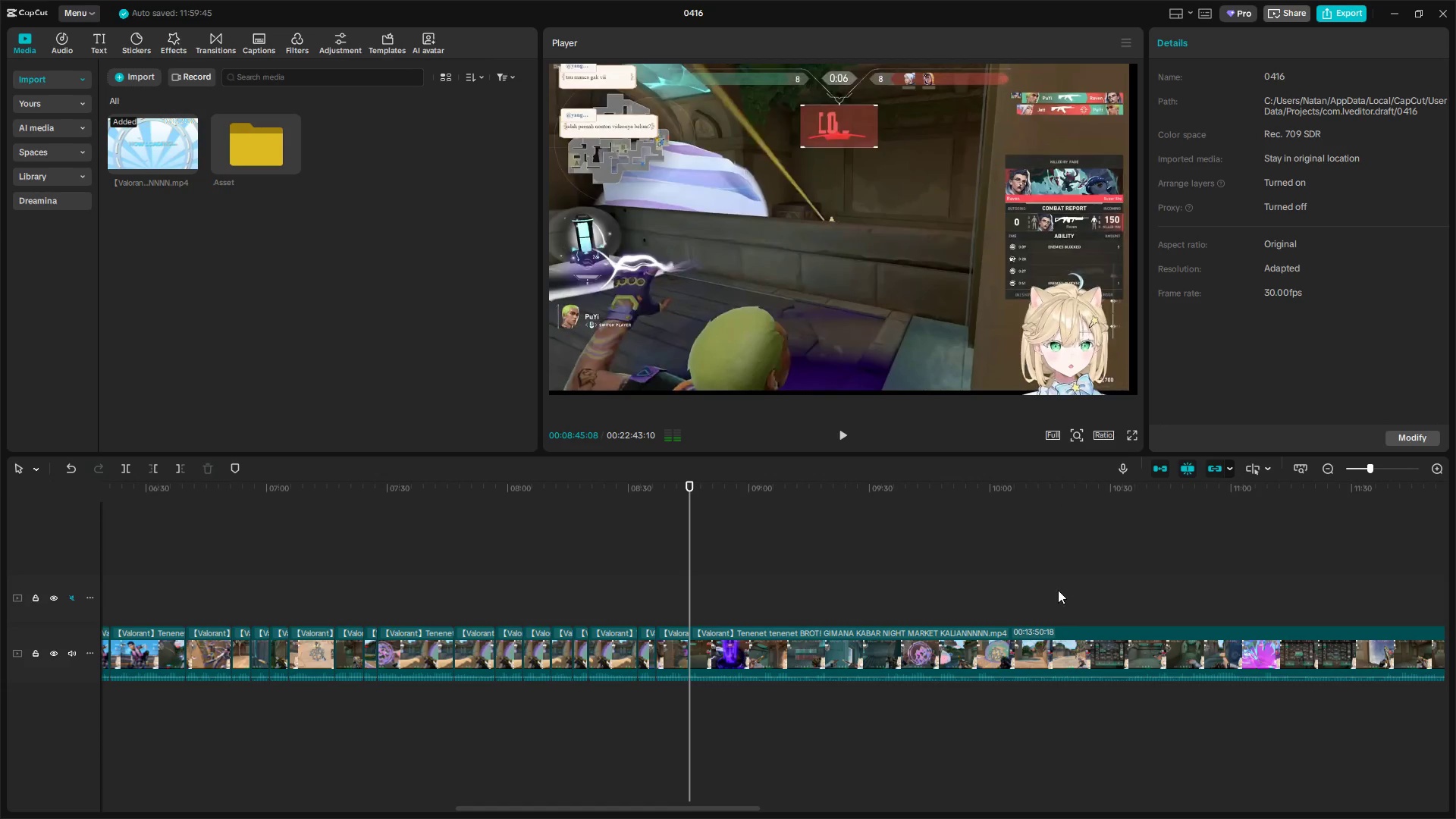 
key(Space)
 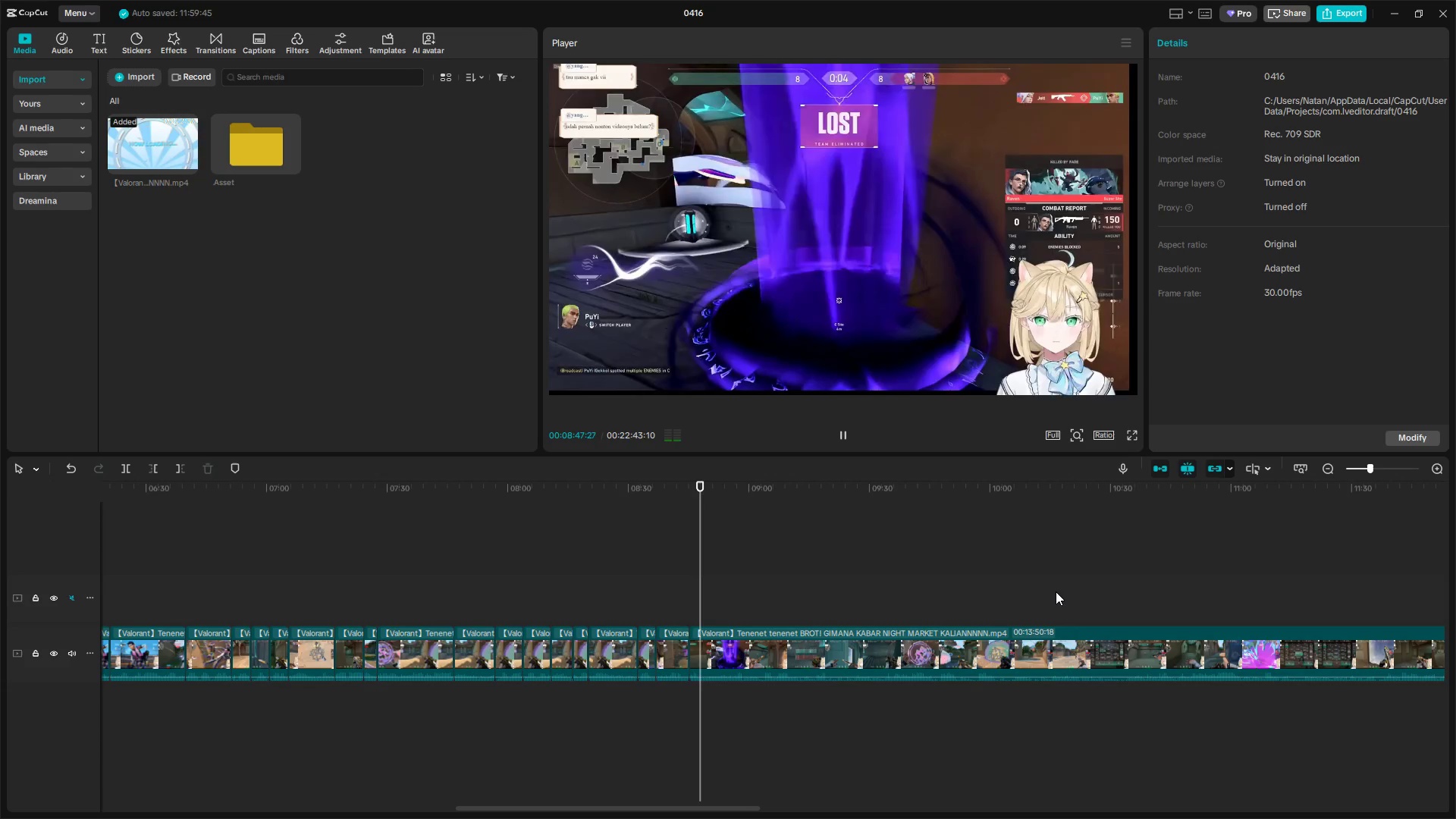 
key(Space)
 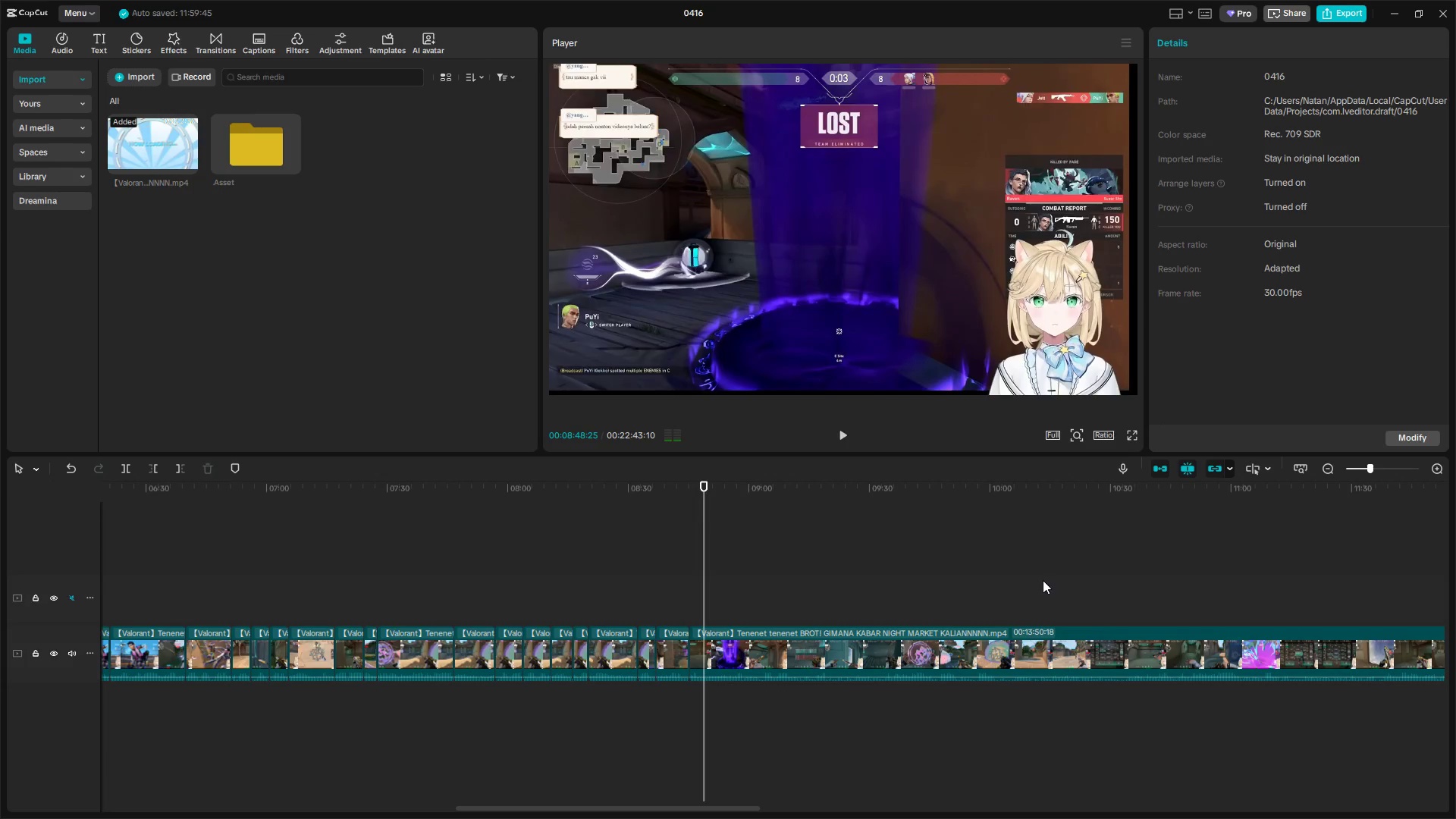 
key(Shift+E)
 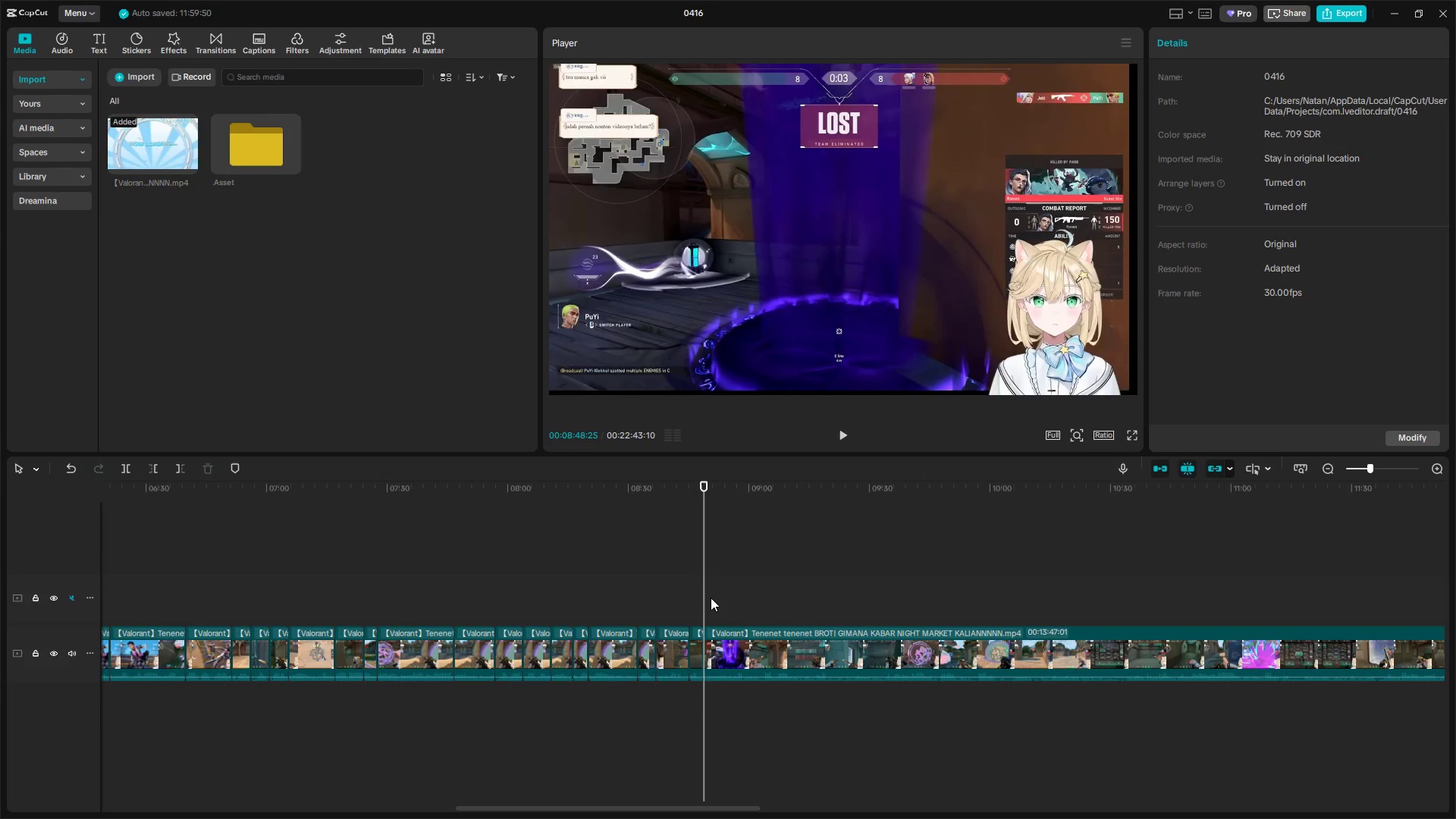 
left_click_drag(start_coordinate=[708, 598], to_coordinate=[977, 579])
 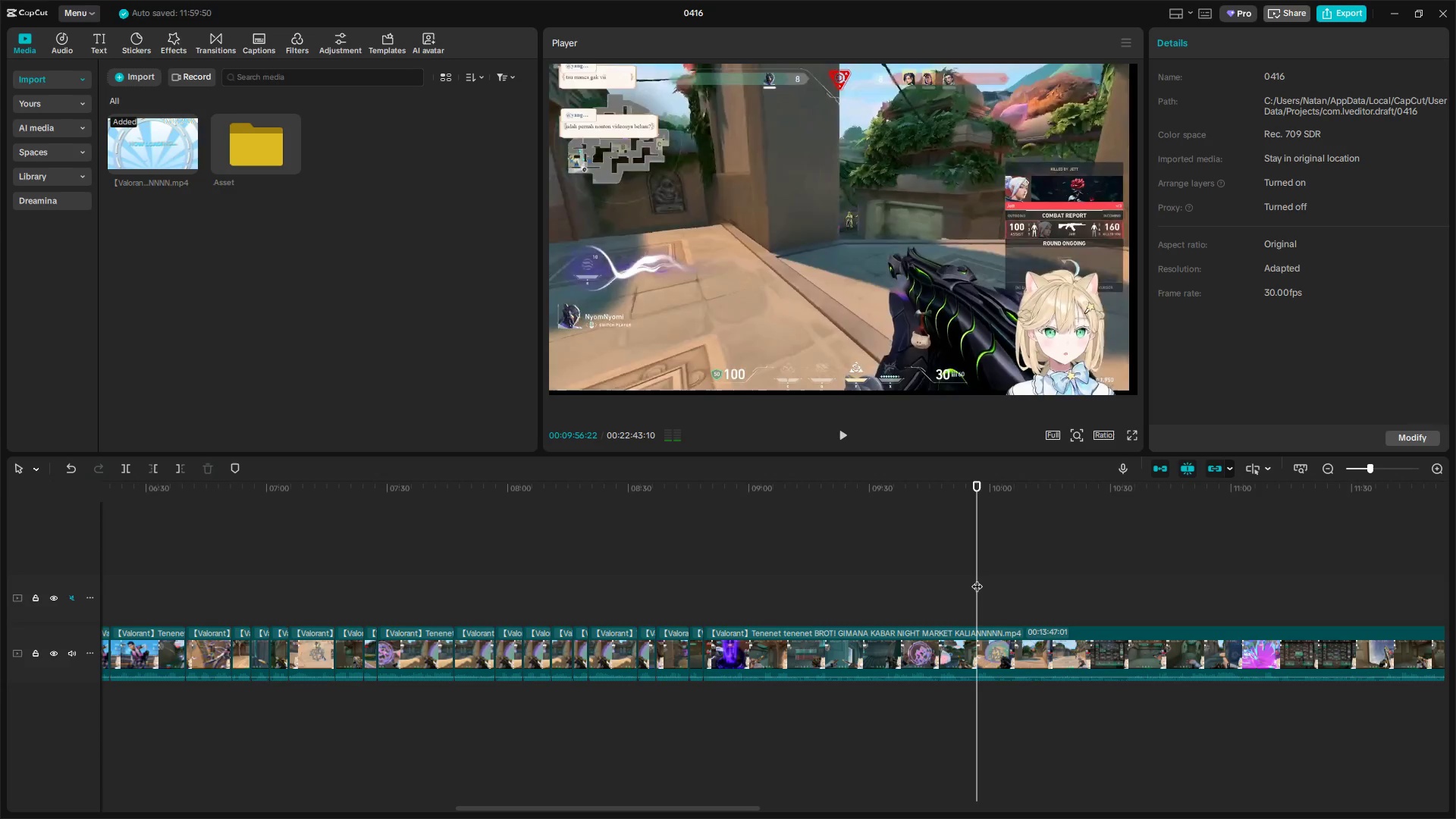 
key(Space)
 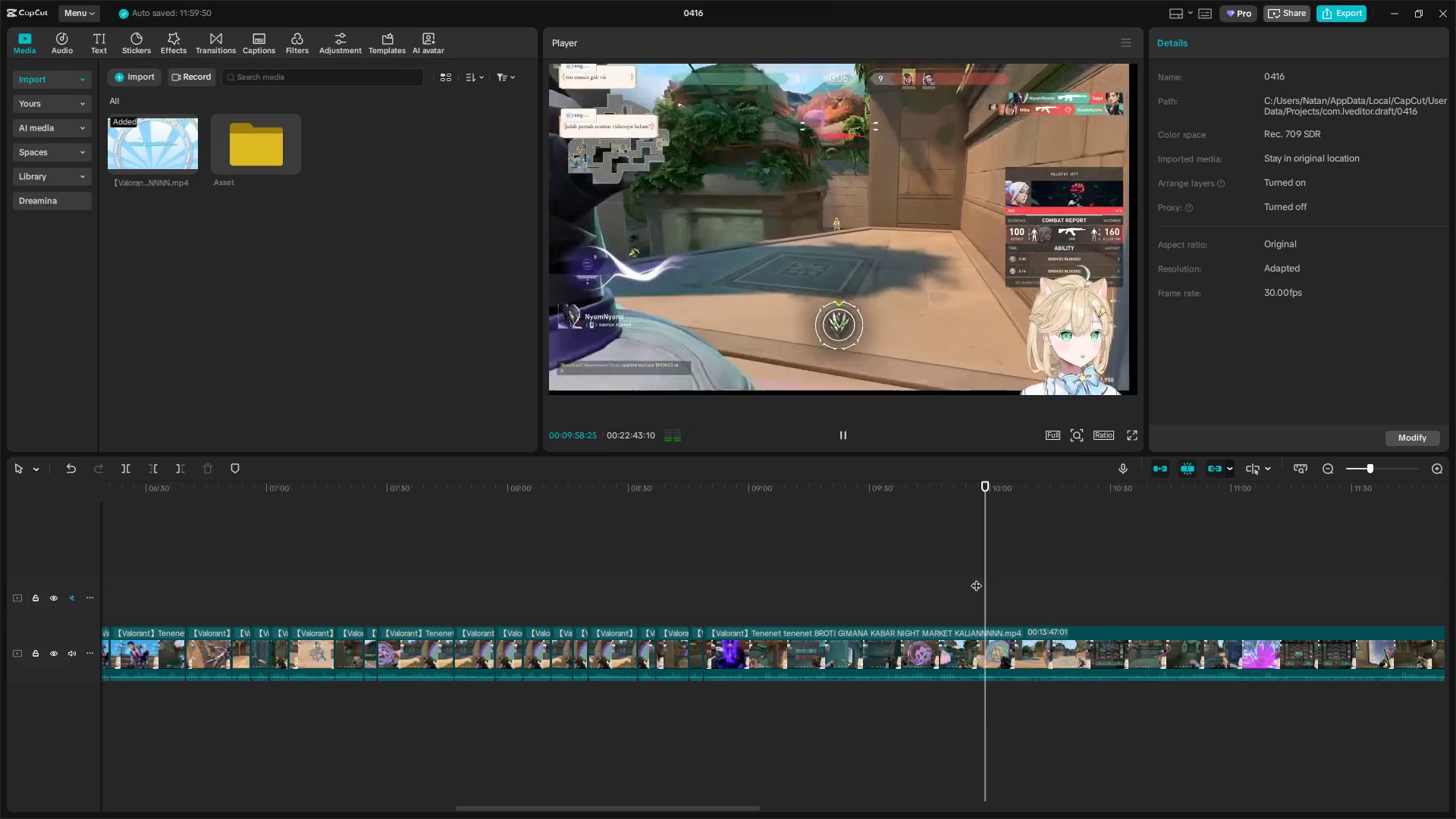 
key(Space)
 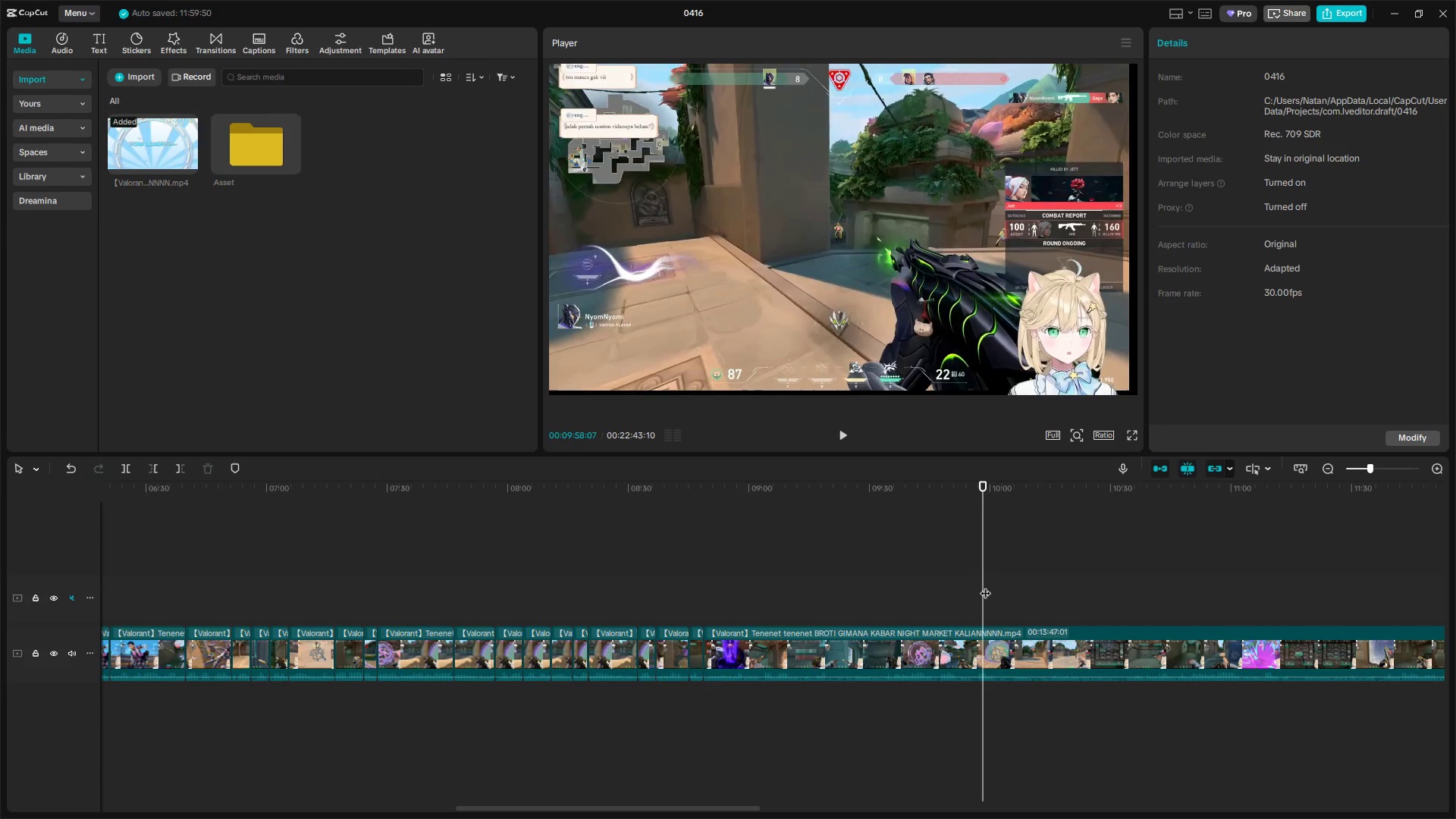 
key(Q)
 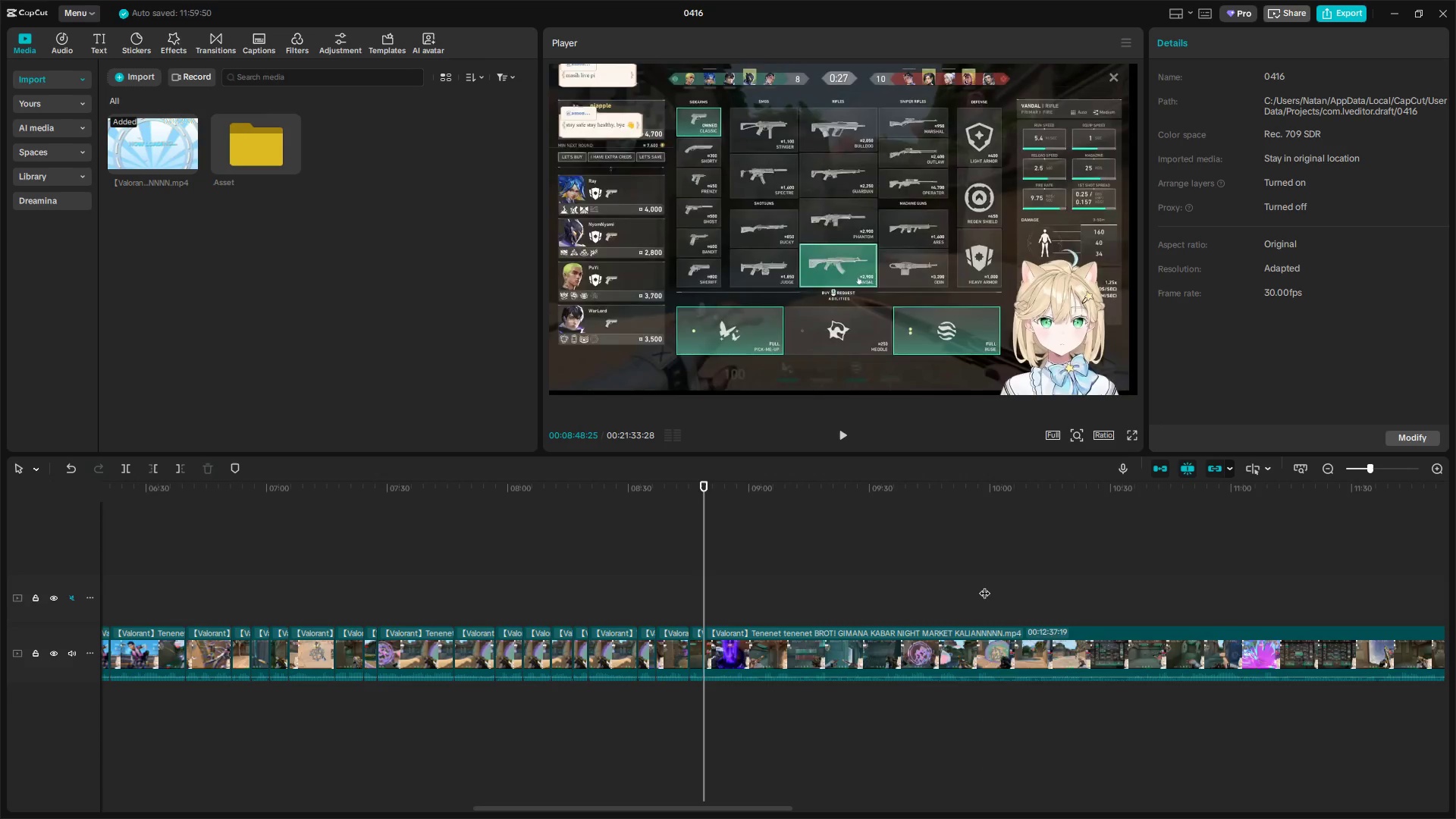 
key(Space)
 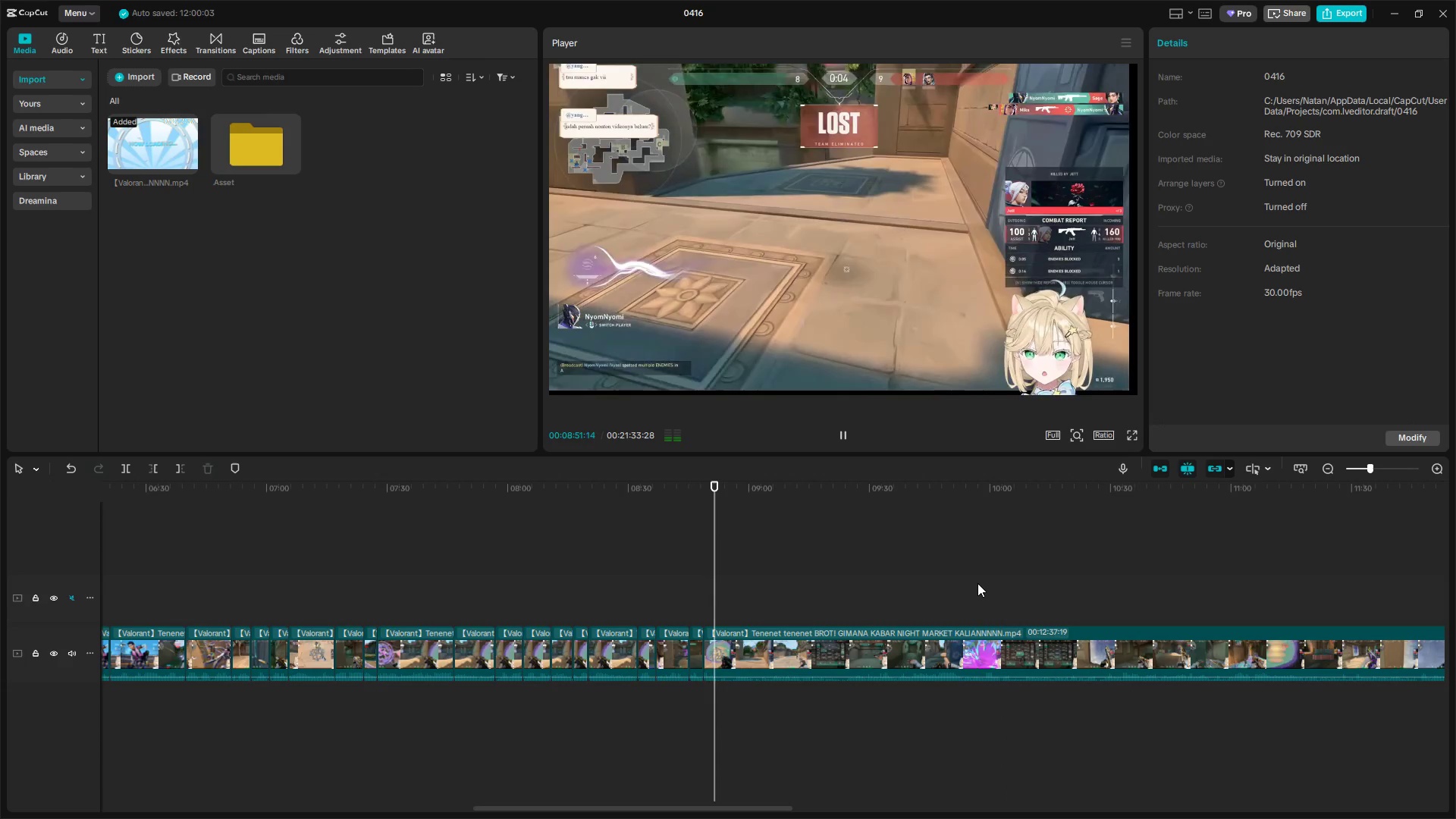 
key(Space)
 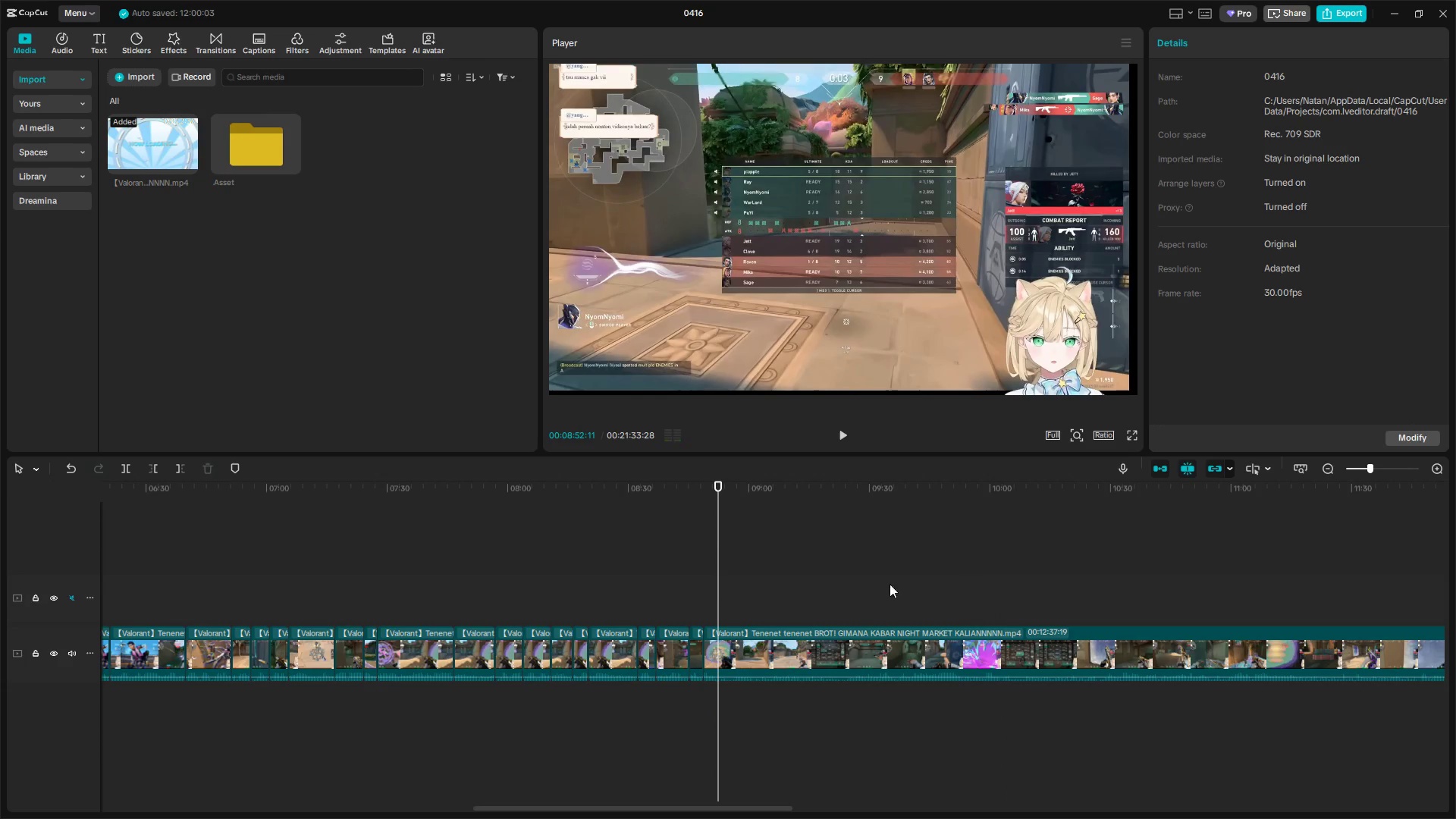 
key(Shift+ShiftLeft)
 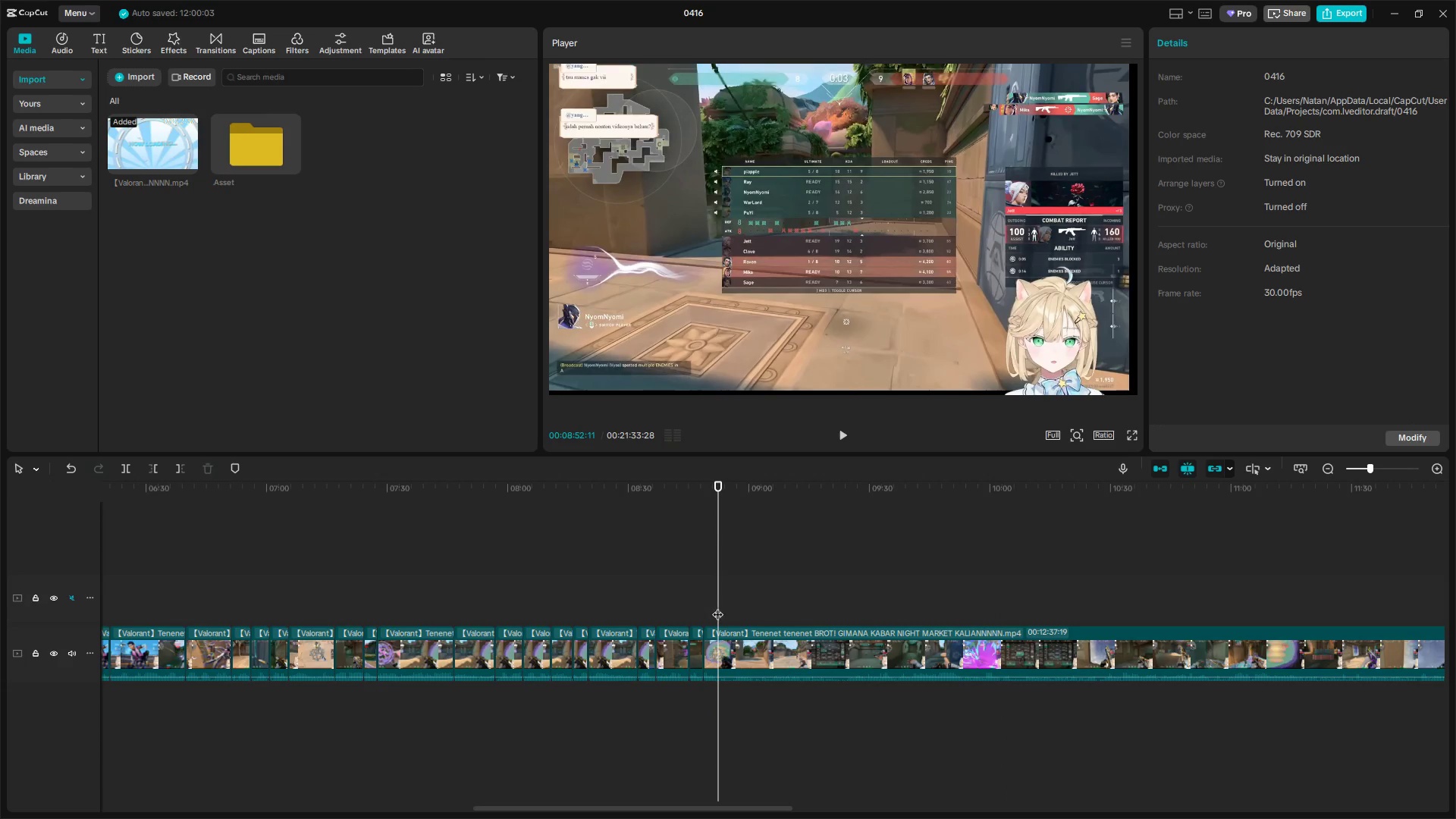 
key(Shift+E)
 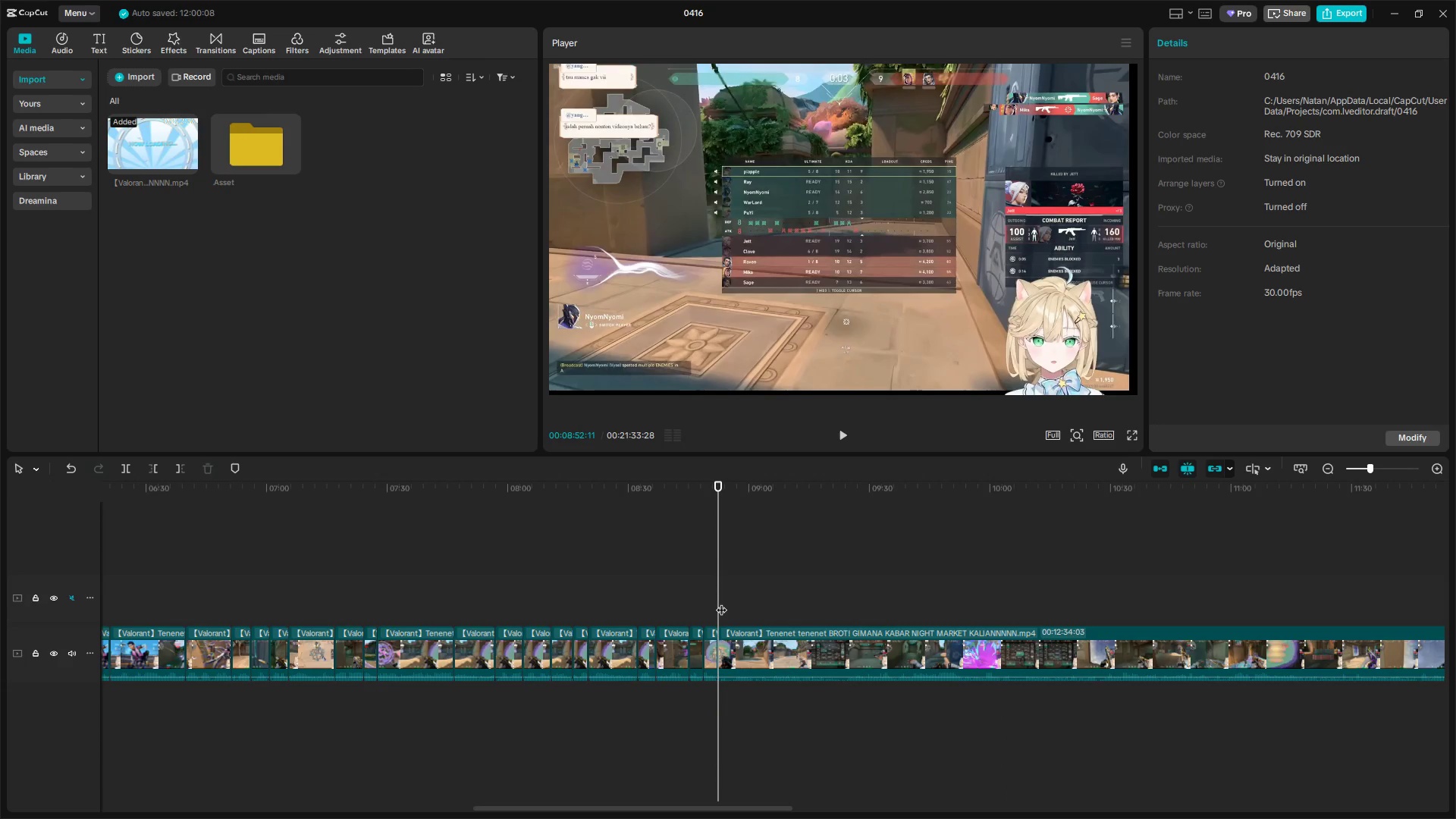 
left_click_drag(start_coordinate=[721, 602], to_coordinate=[939, 610])
 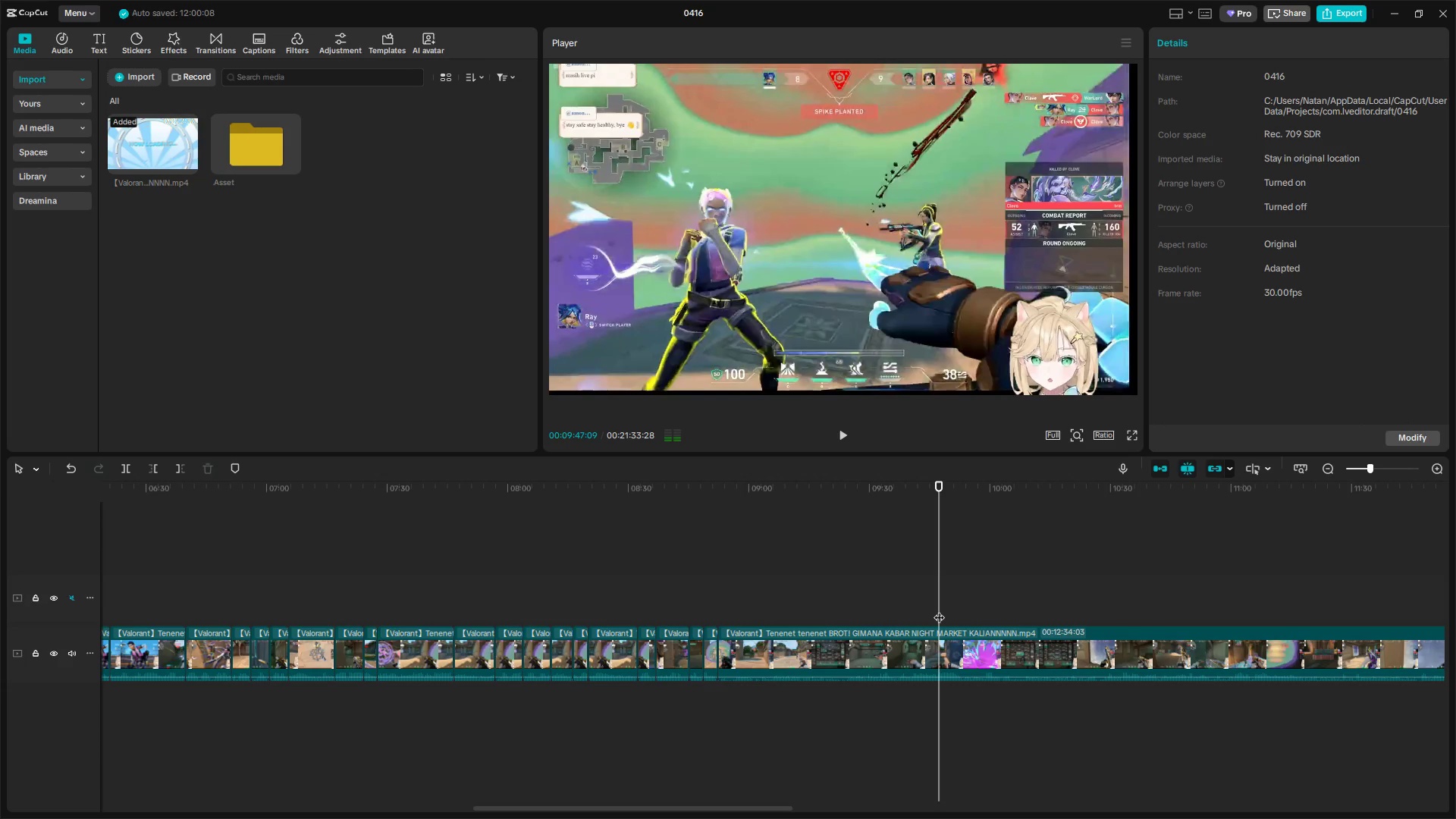 
key(Q)
 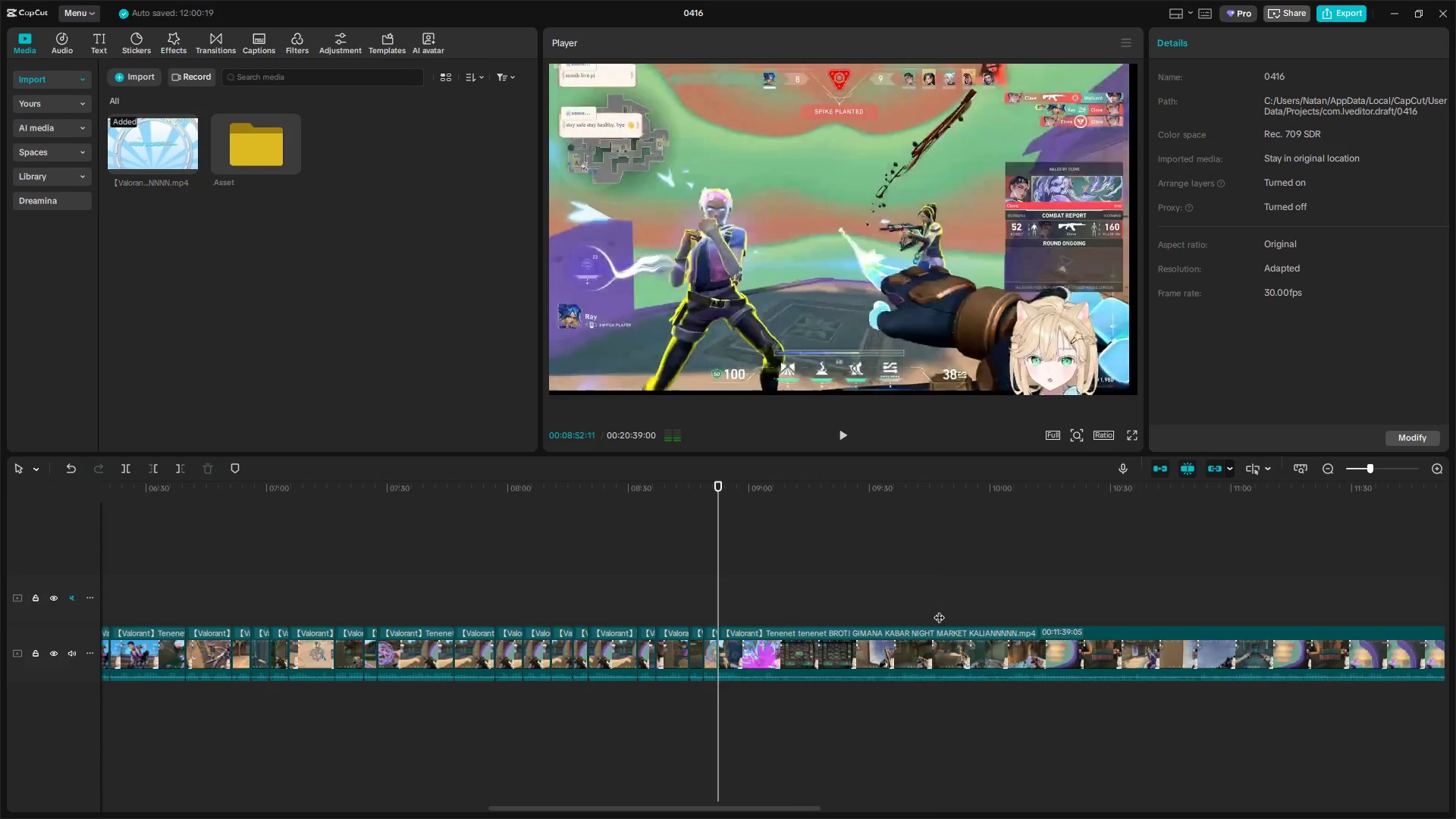 
key(Space)
 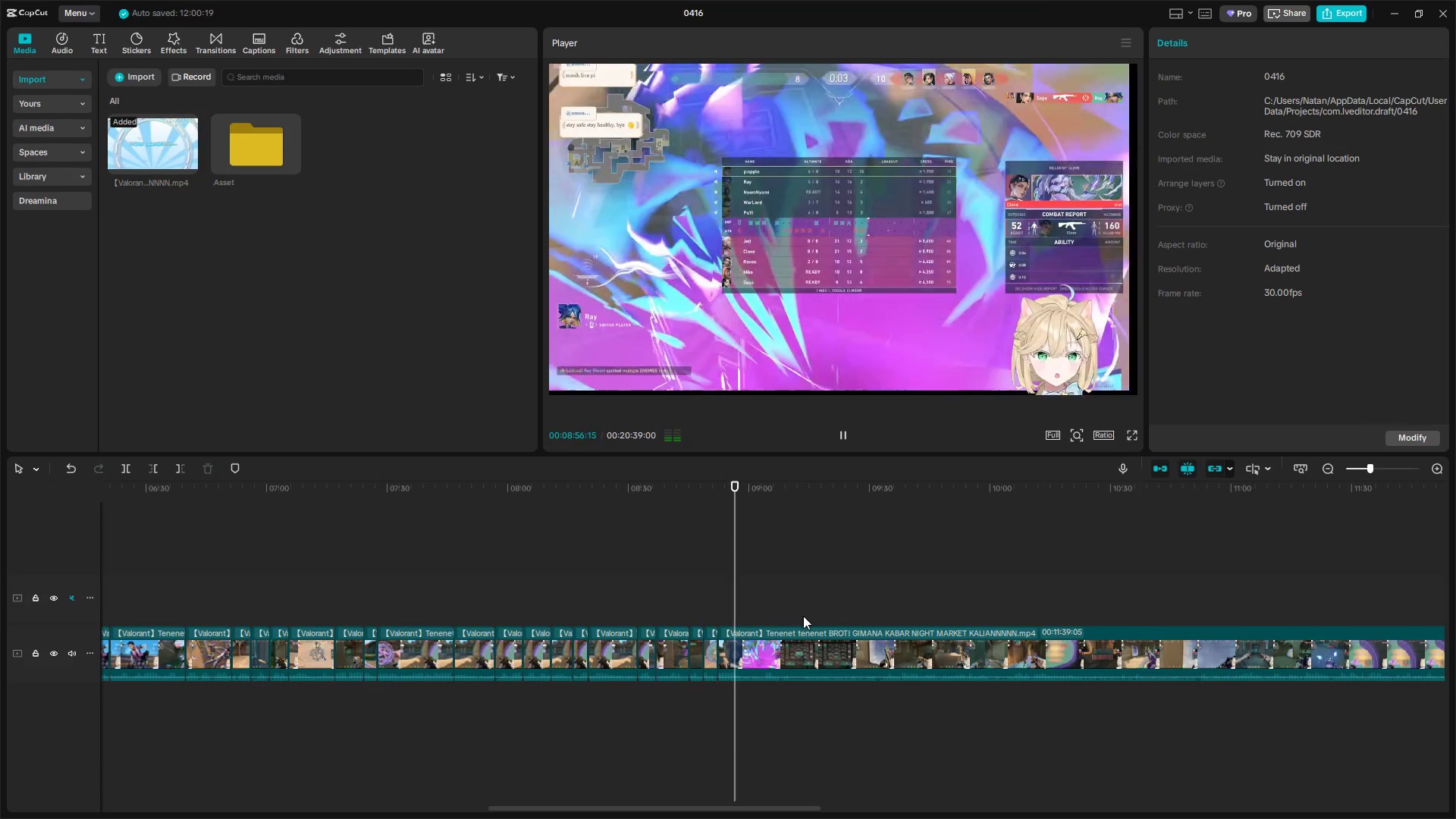 
wait(5.95)
 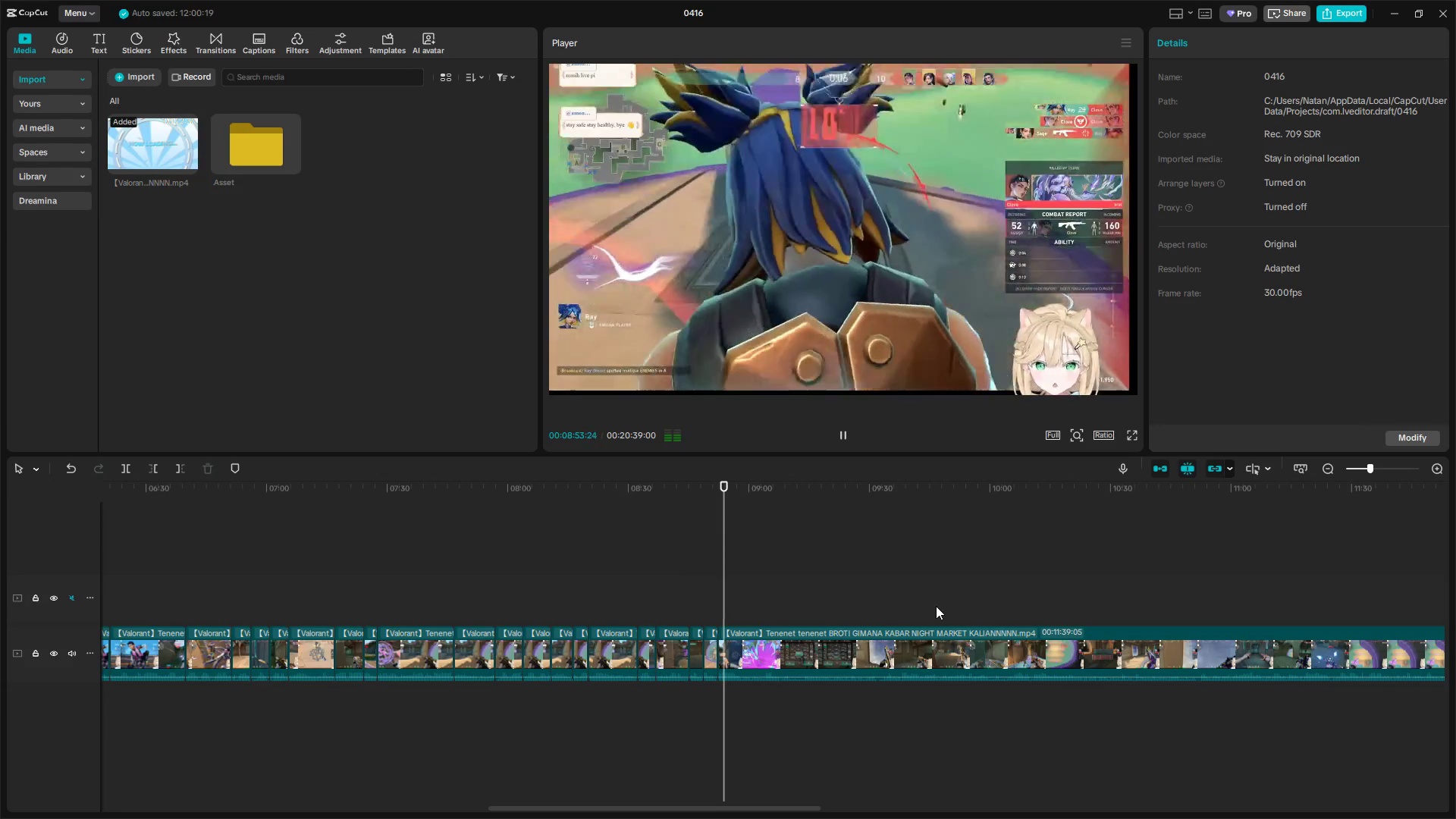 
key(Shift+E)
 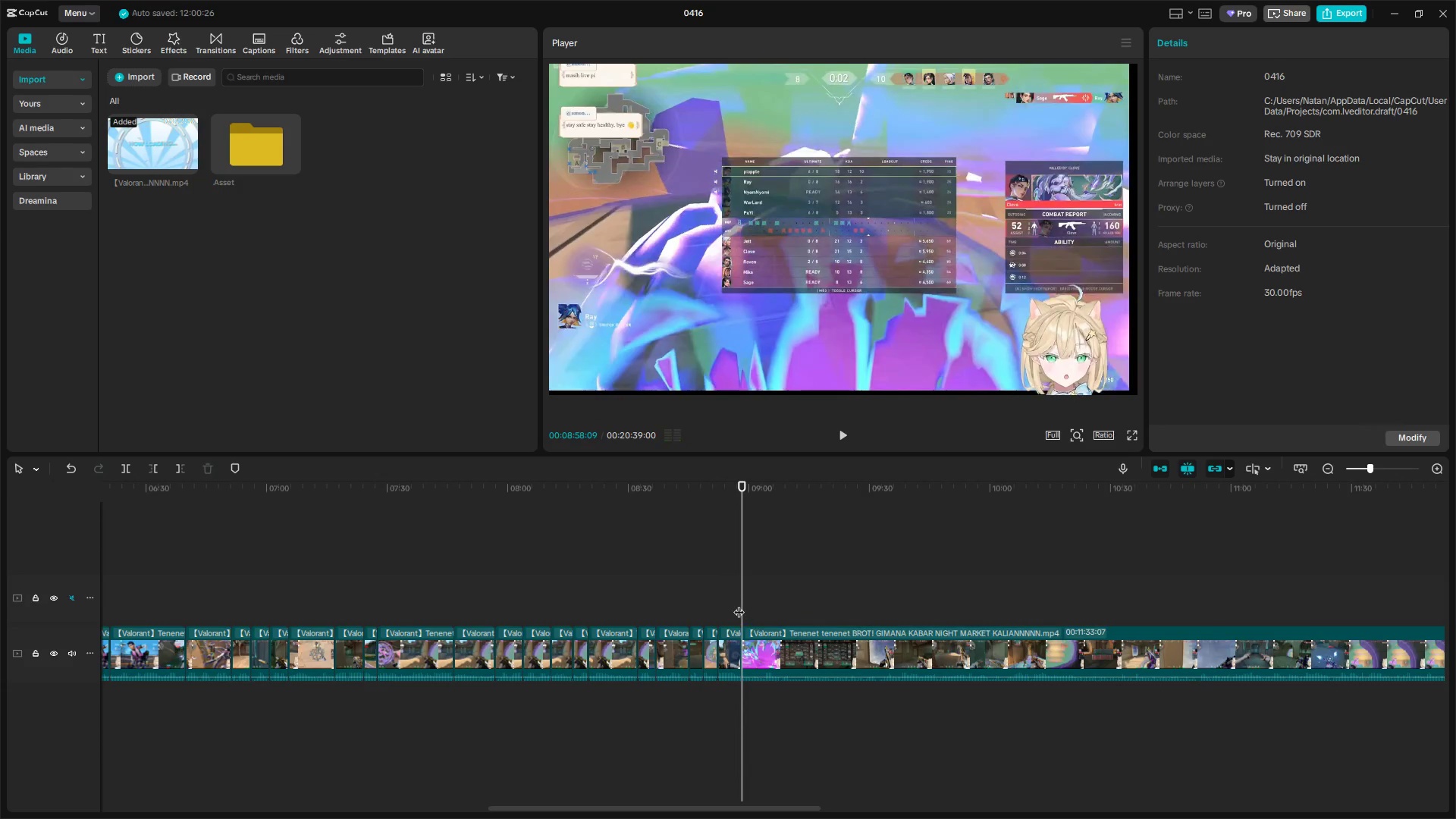 
left_click_drag(start_coordinate=[738, 604], to_coordinate=[1036, 602])
 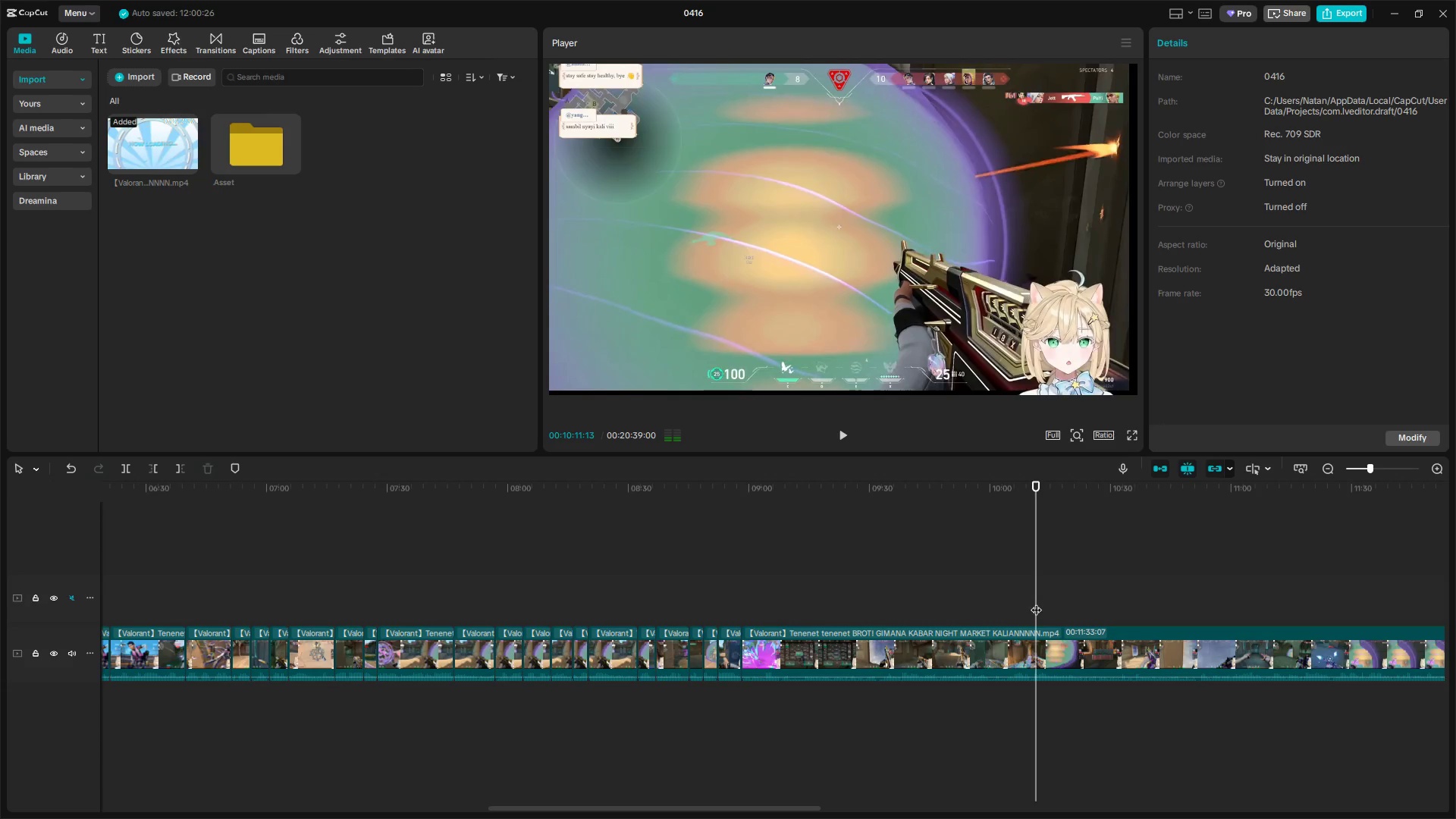 
key(Q)
 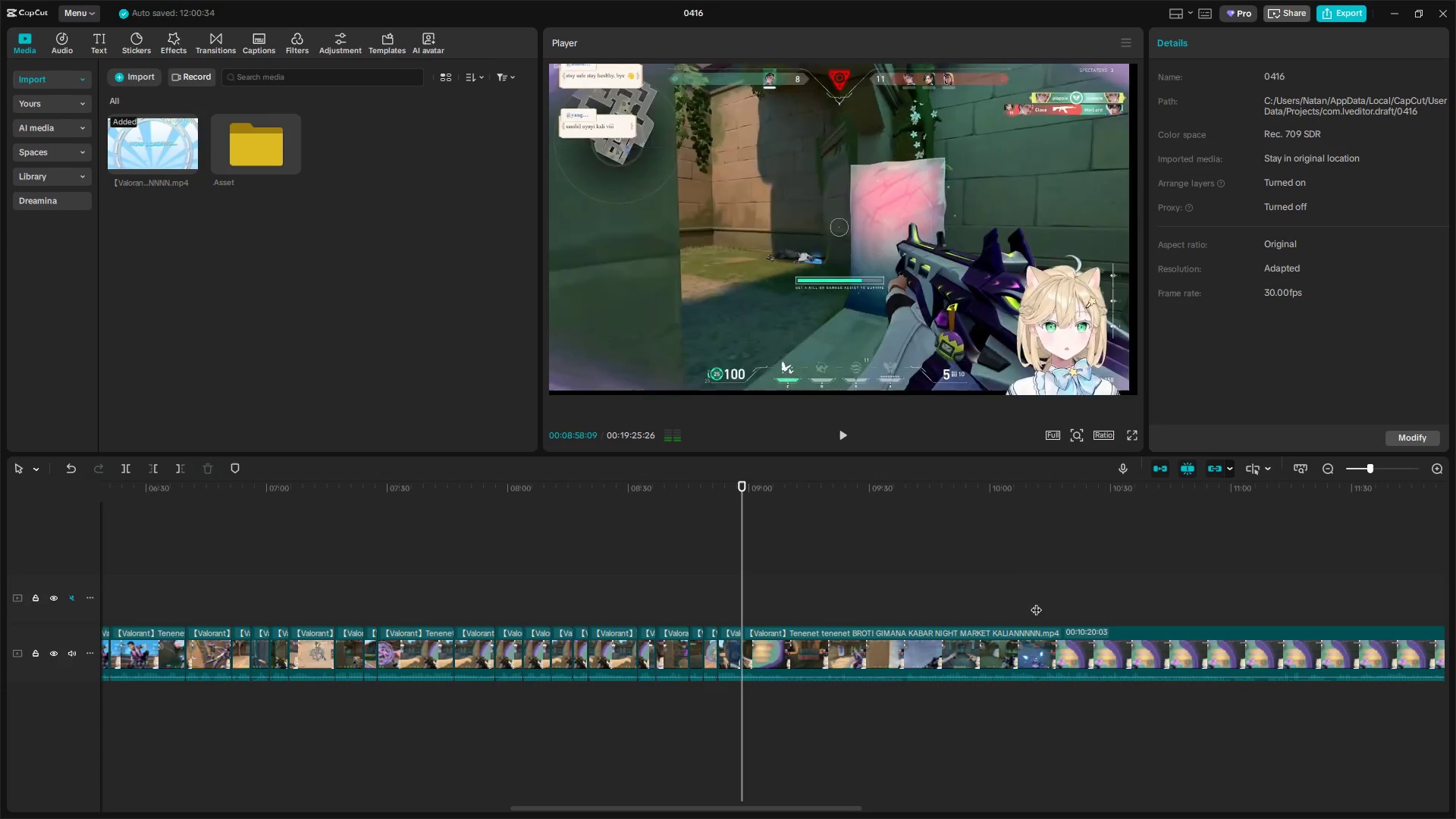 
key(Space)
 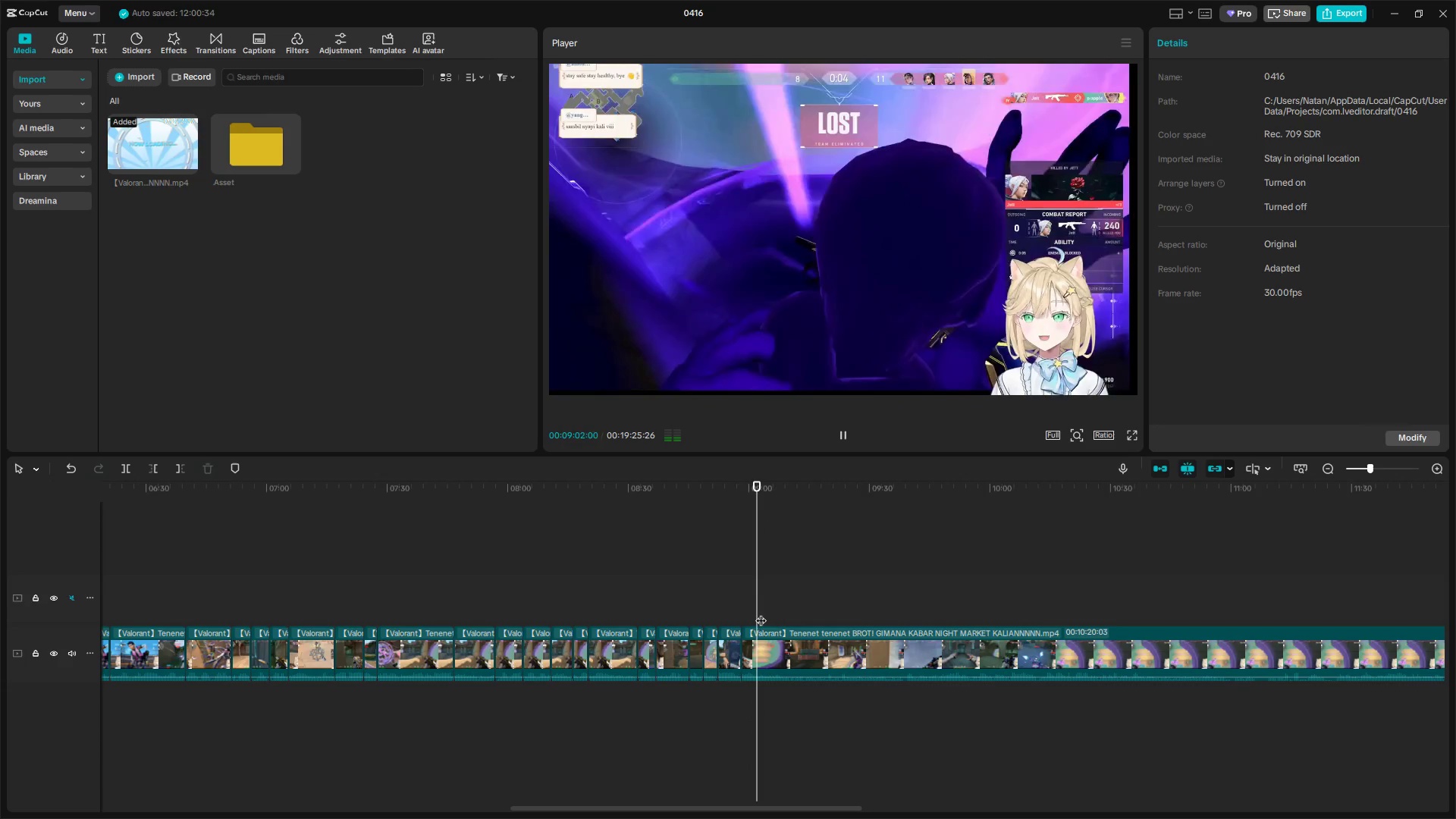 
wait(5.26)
 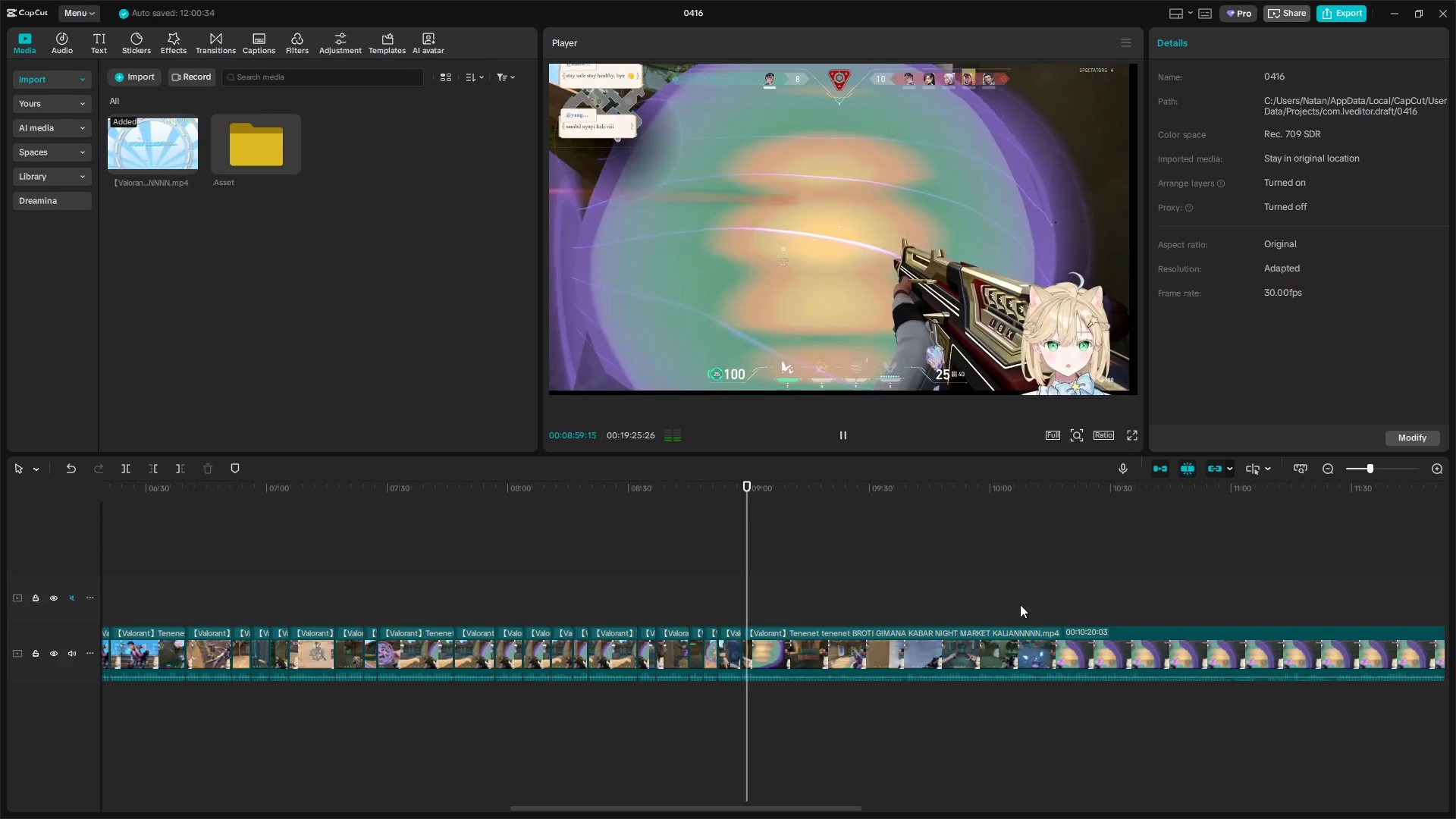 
key(Shift+E)
 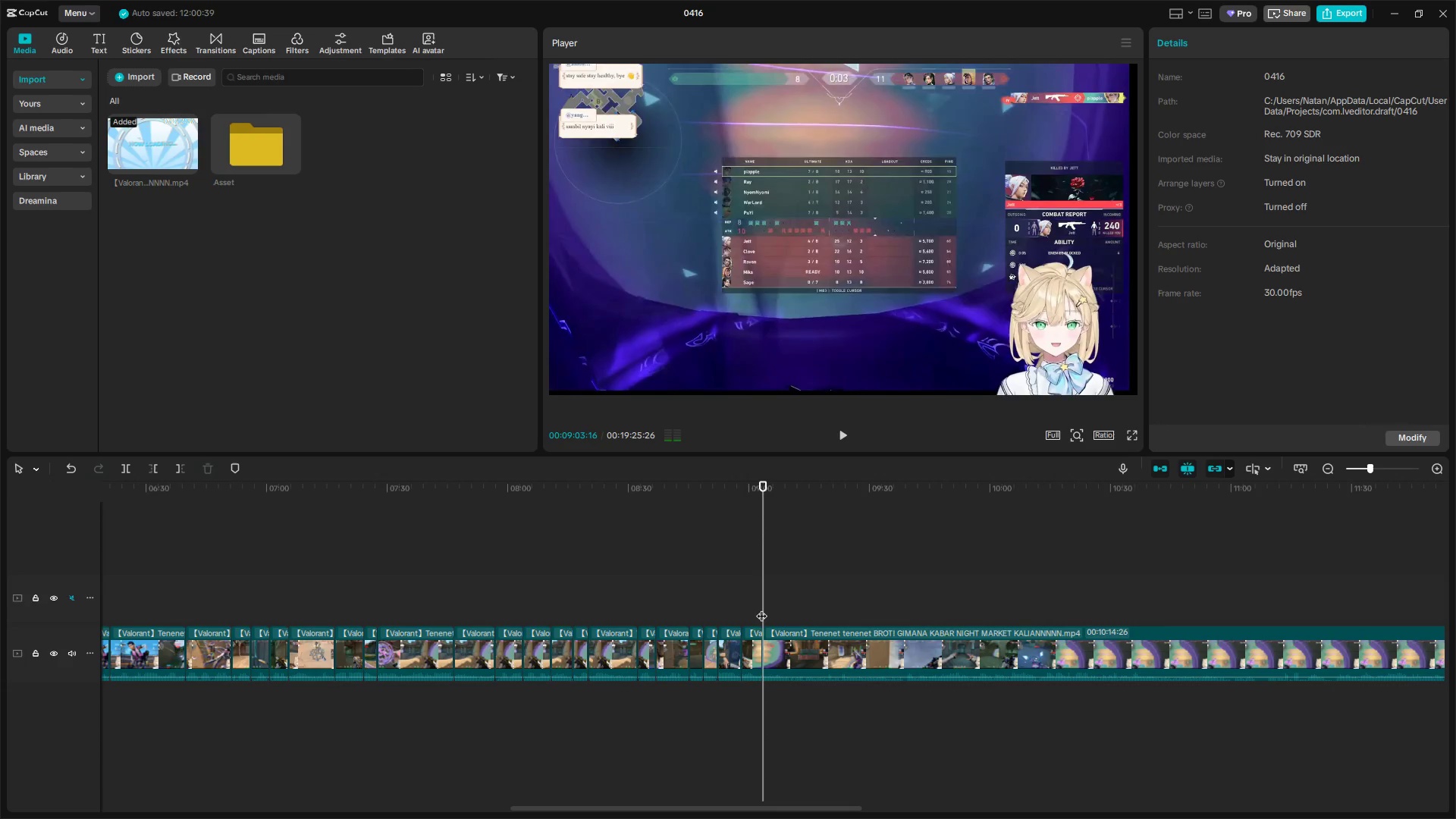 
left_click_drag(start_coordinate=[764, 607], to_coordinate=[1062, 601])
 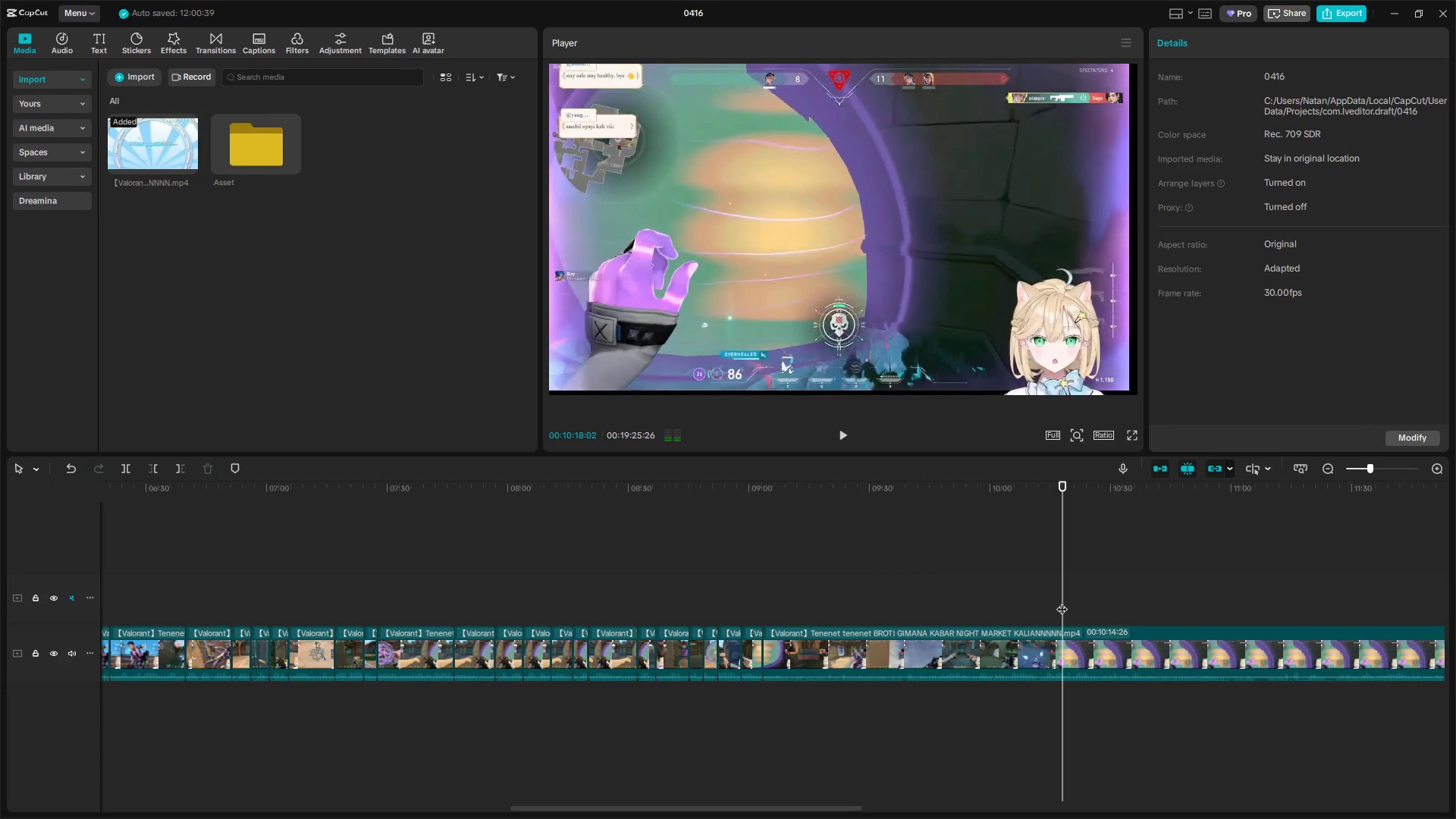 
key(Q)
 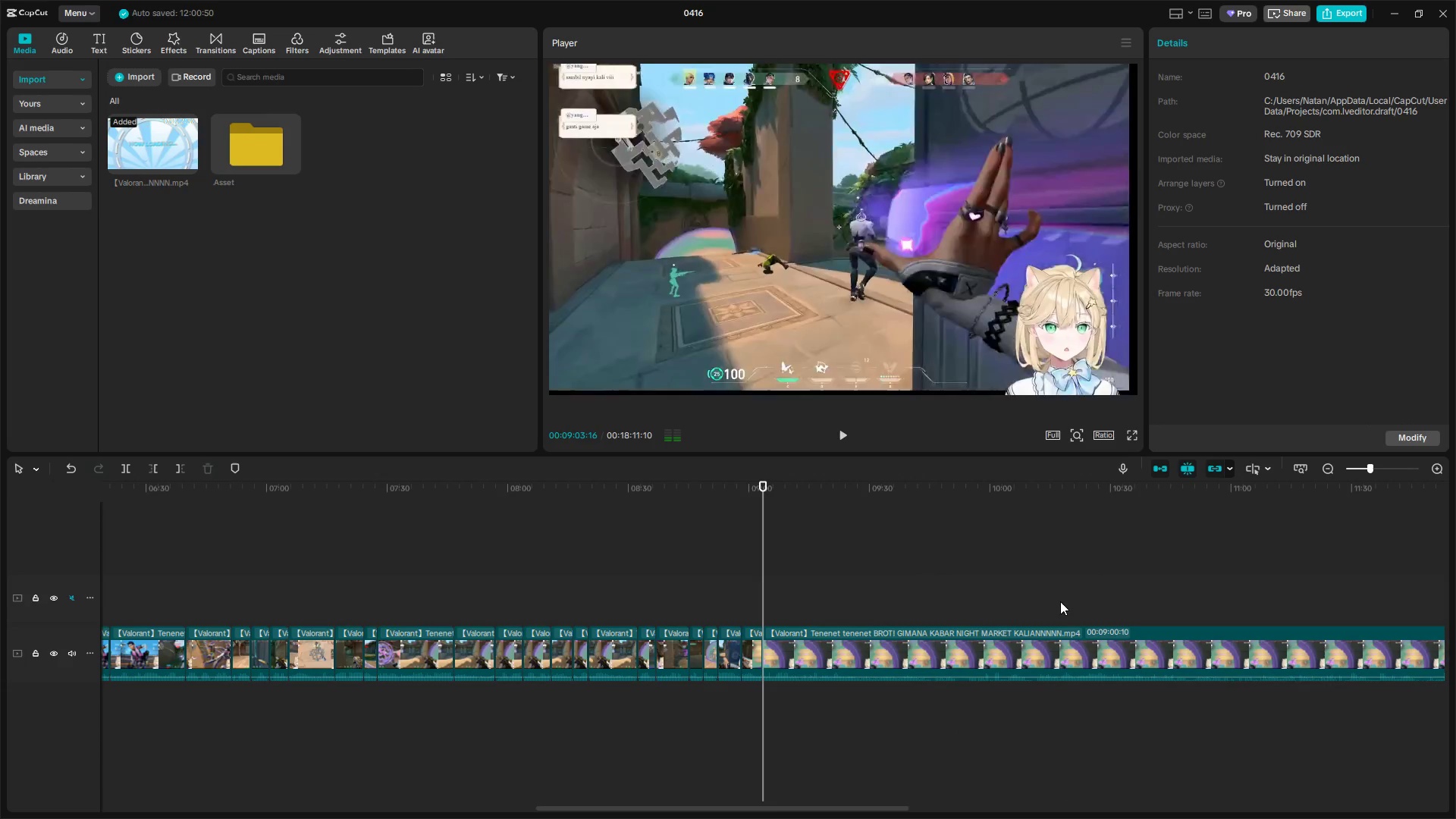 
key(Space)
 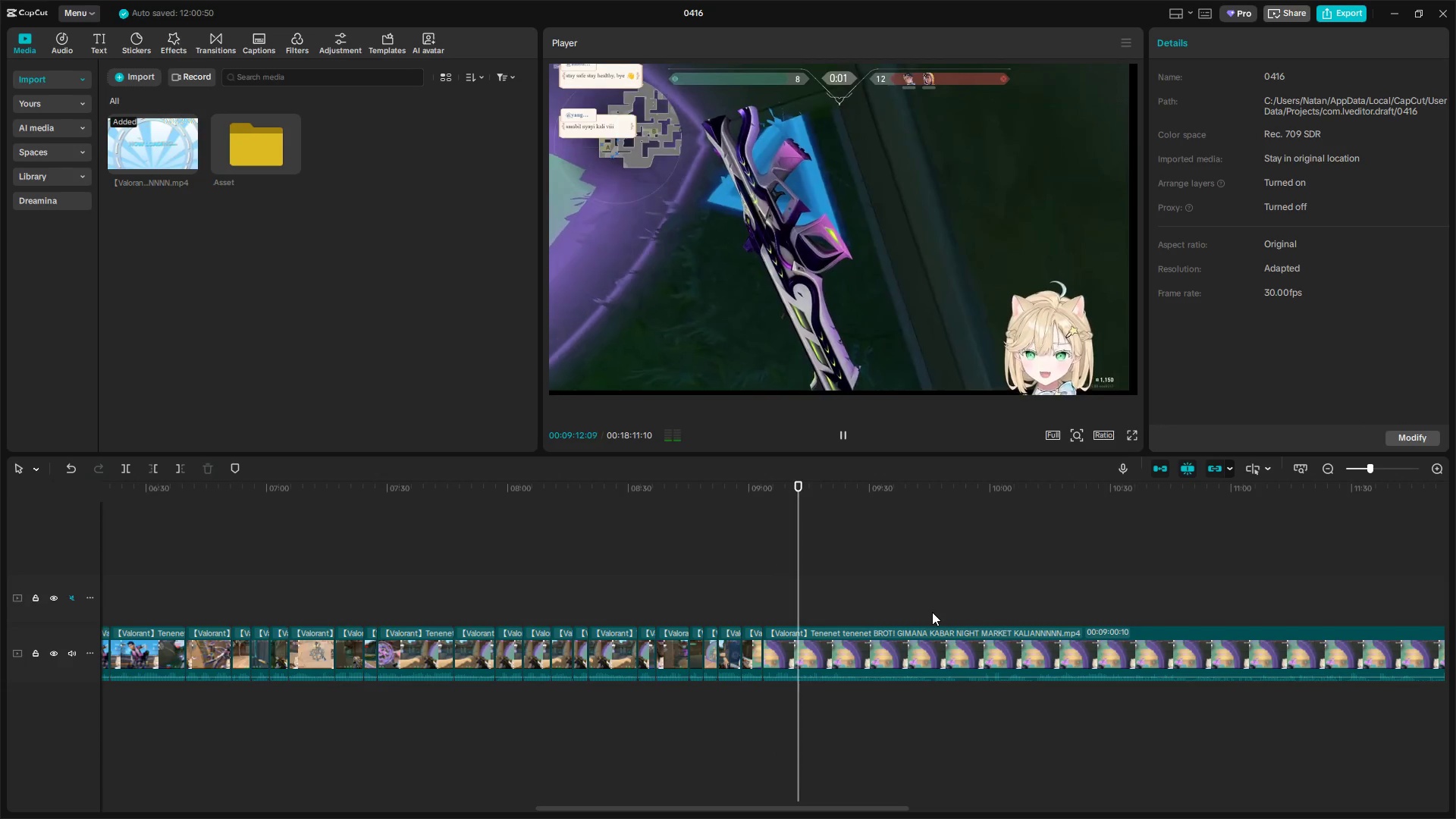 
wait(13.81)
 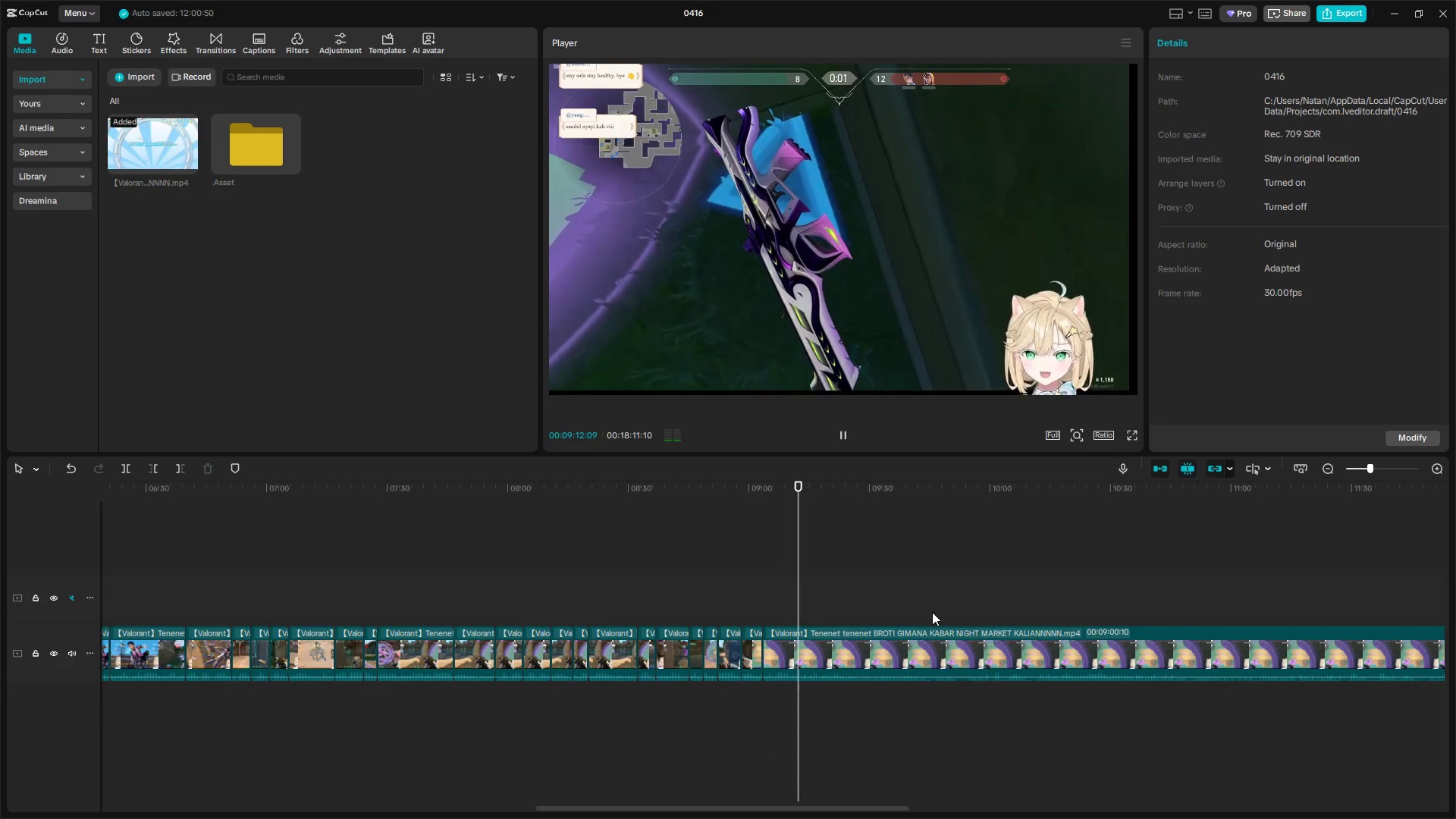 
key(Space)
 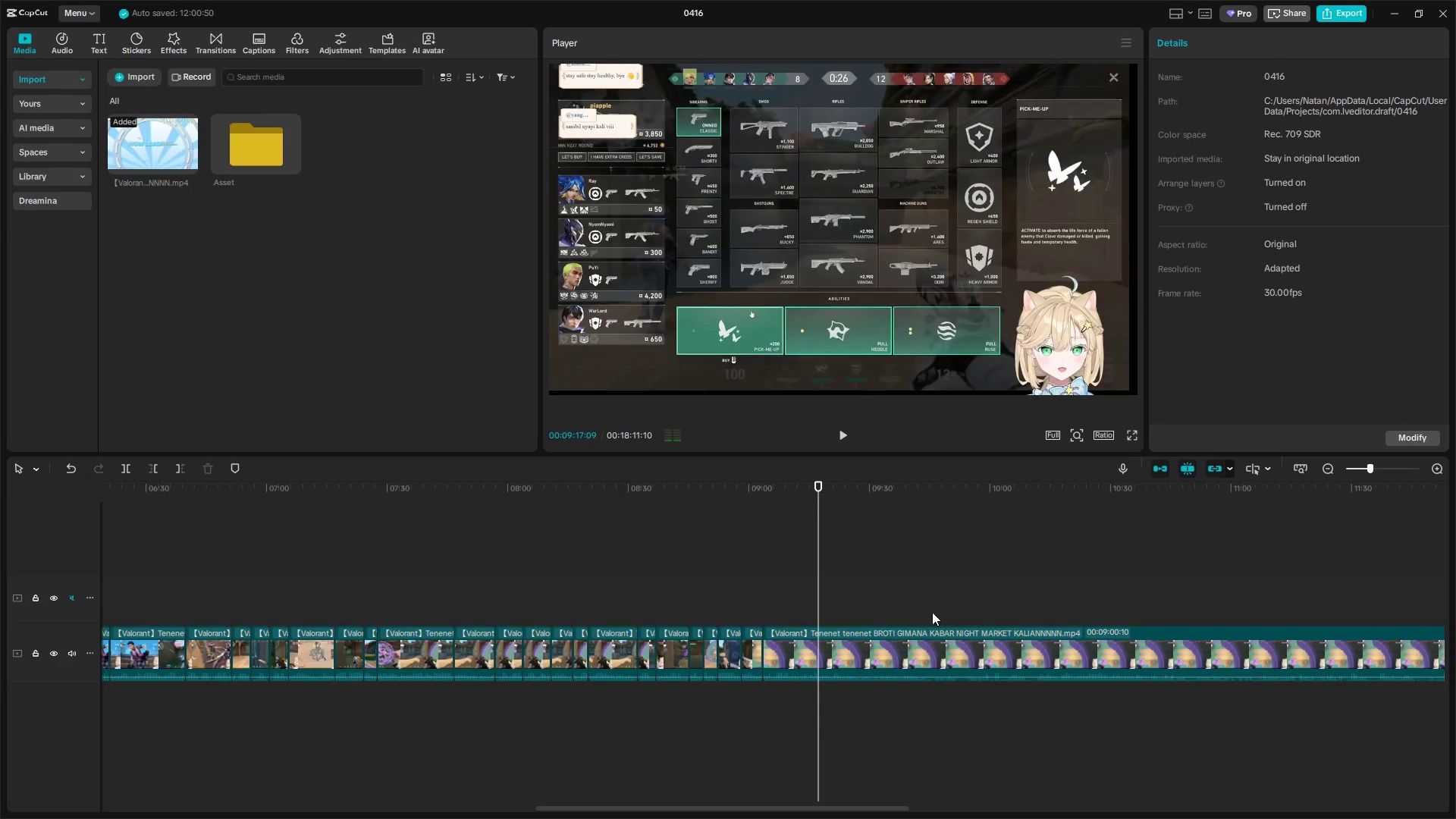 
key(Shift+E)
 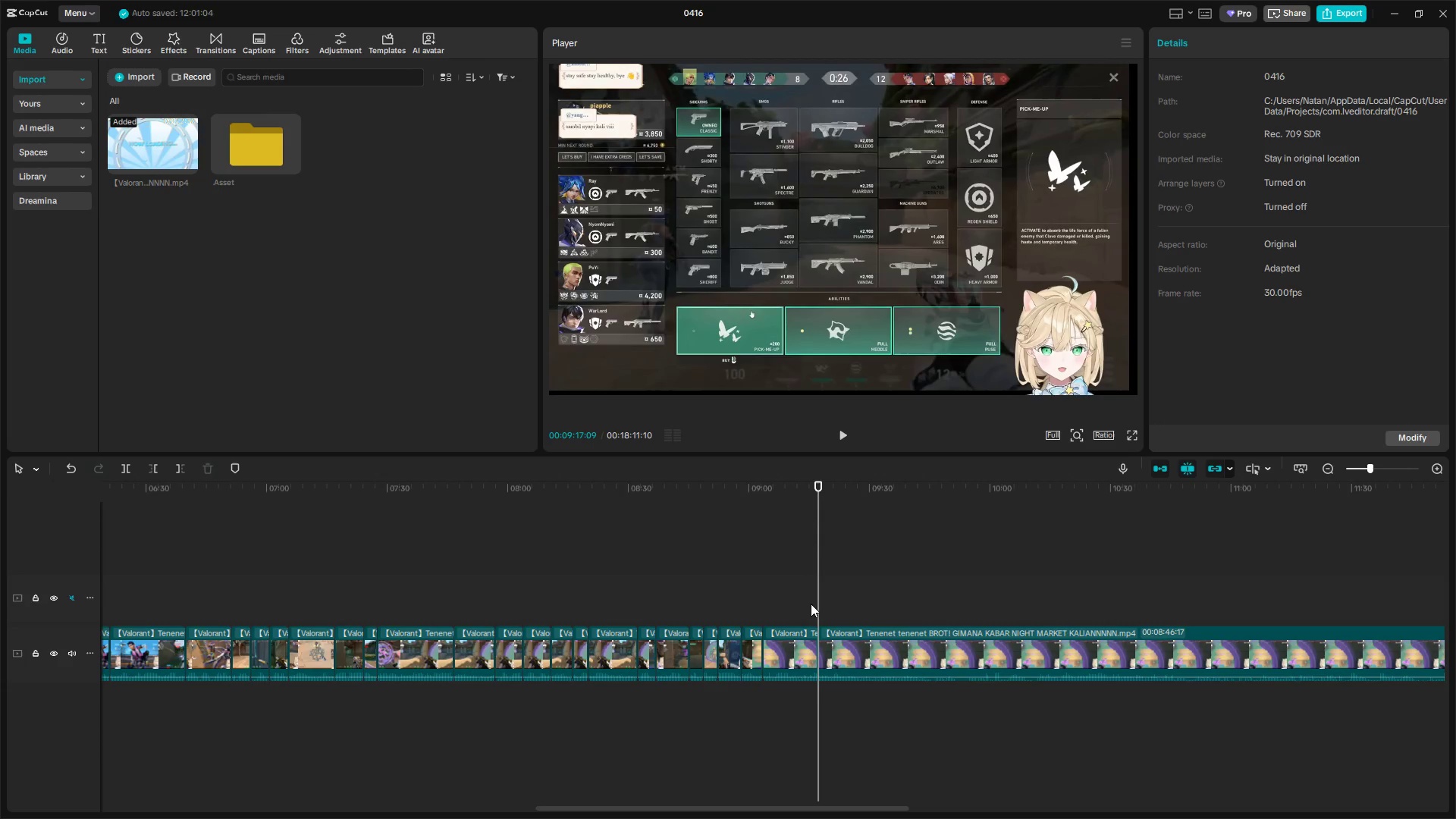 
left_click_drag(start_coordinate=[817, 596], to_coordinate=[1152, 568])
 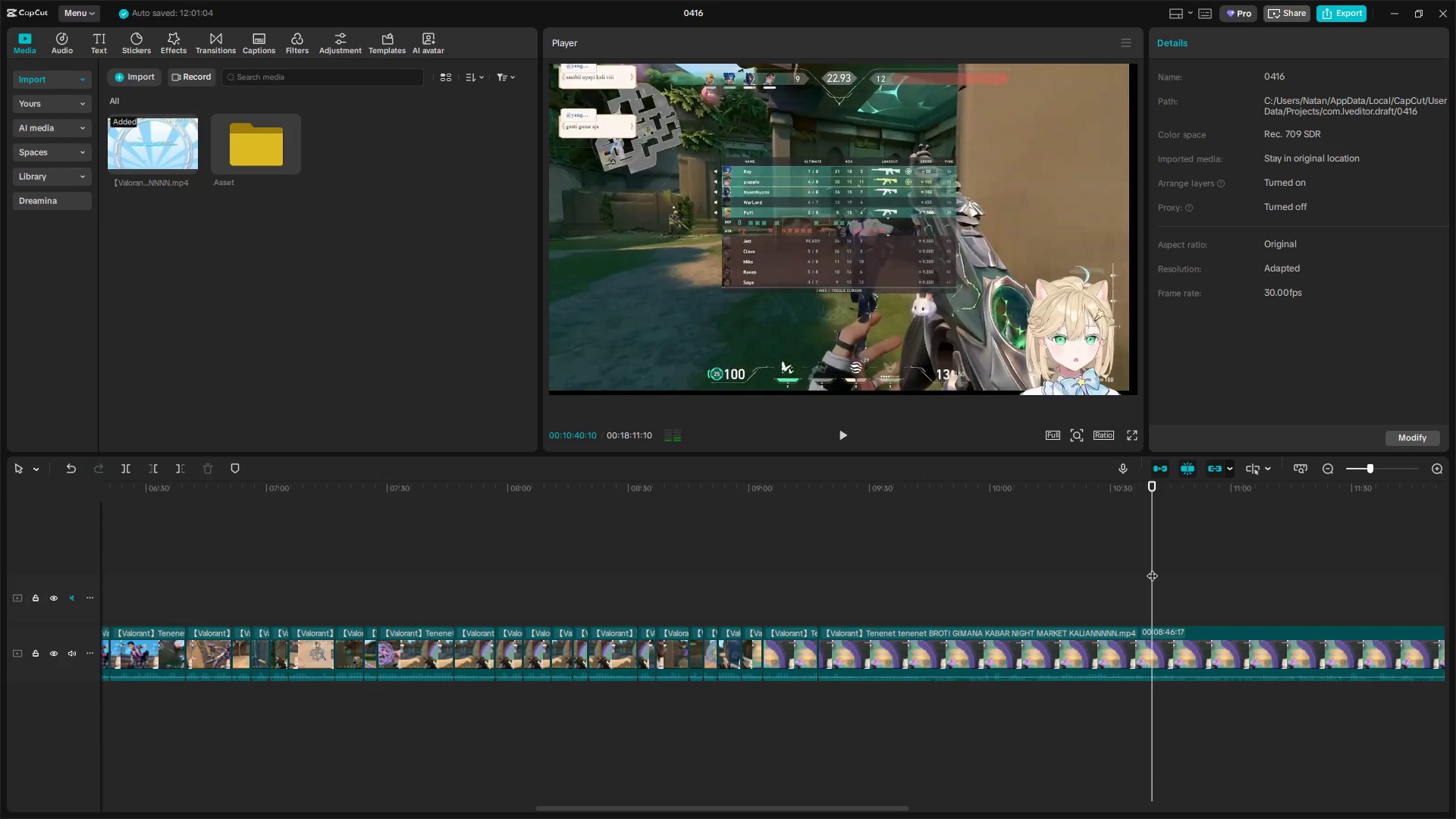 
key(Q)
 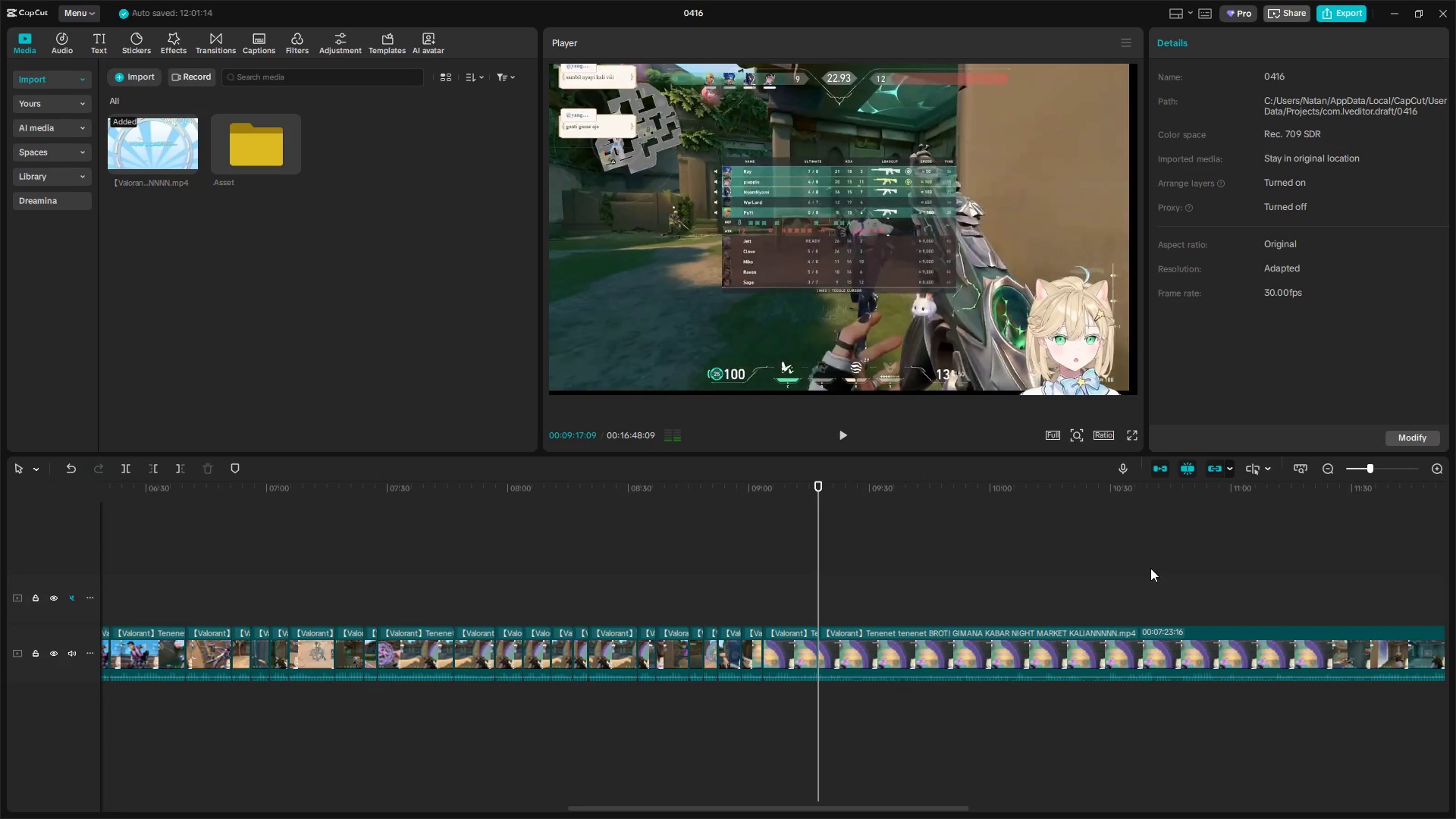 
key(Space)
 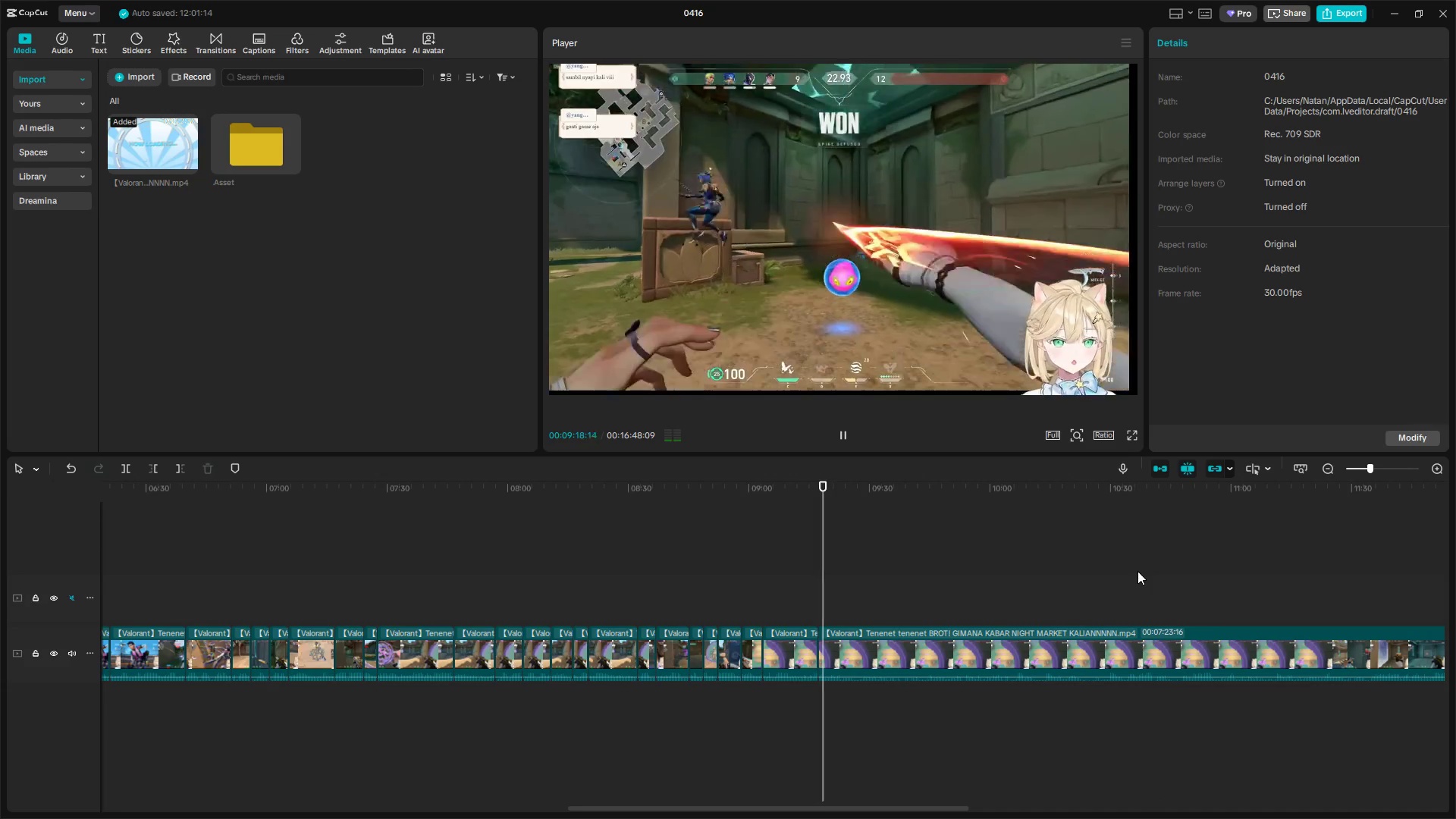 
key(Space)
 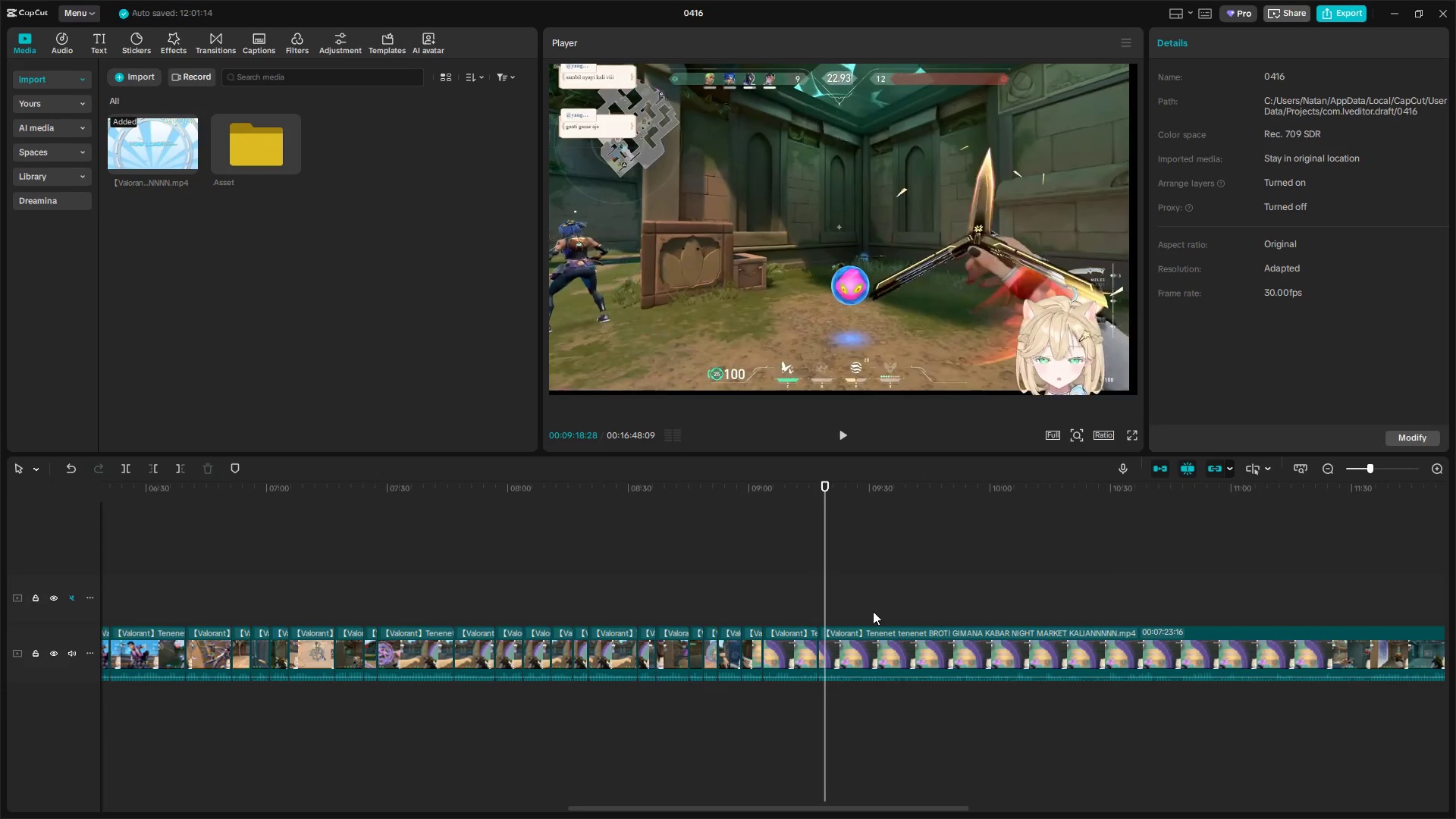 
key(Control+Z)
 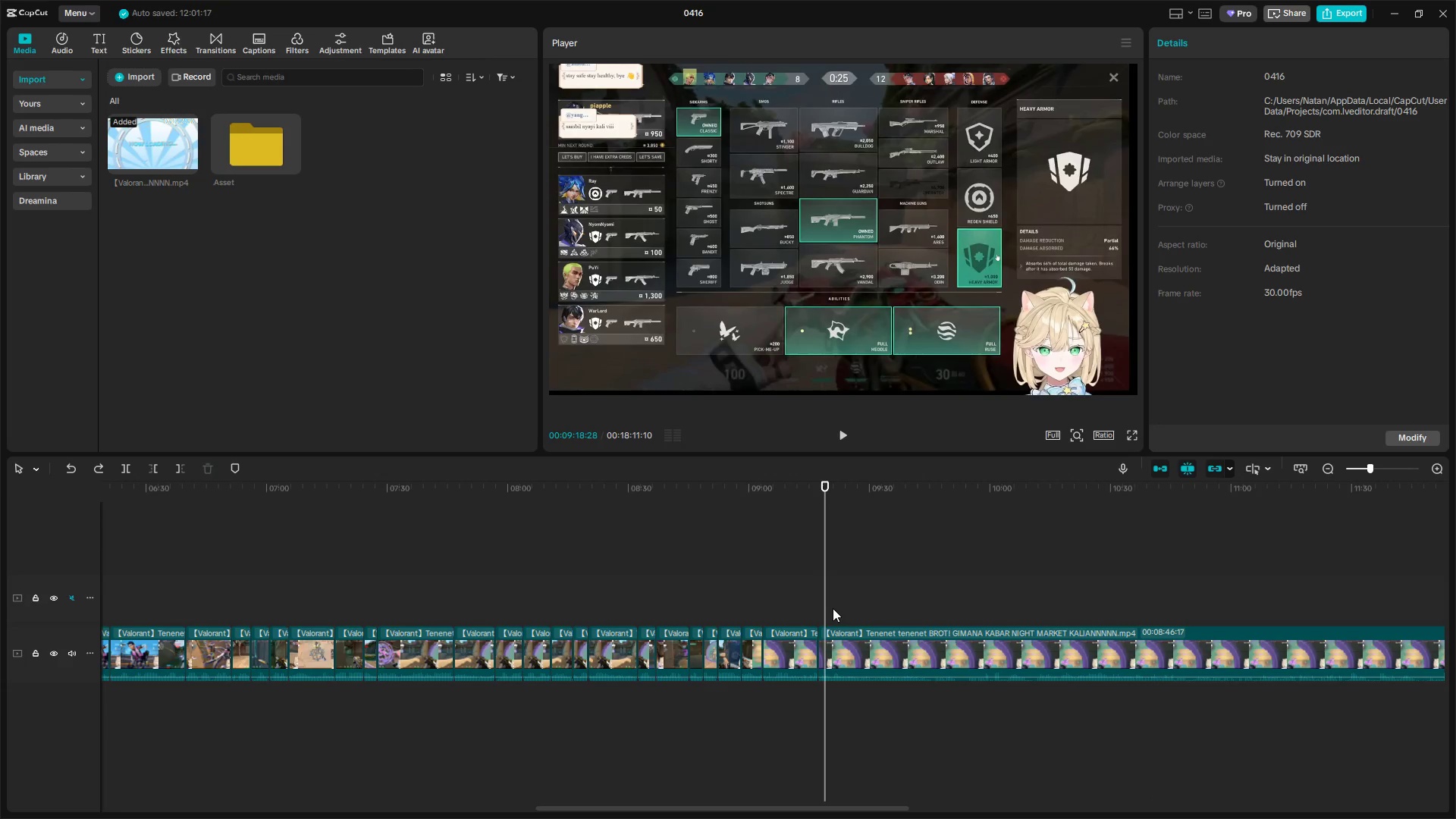 
left_click_drag(start_coordinate=[828, 607], to_coordinate=[1091, 598])
 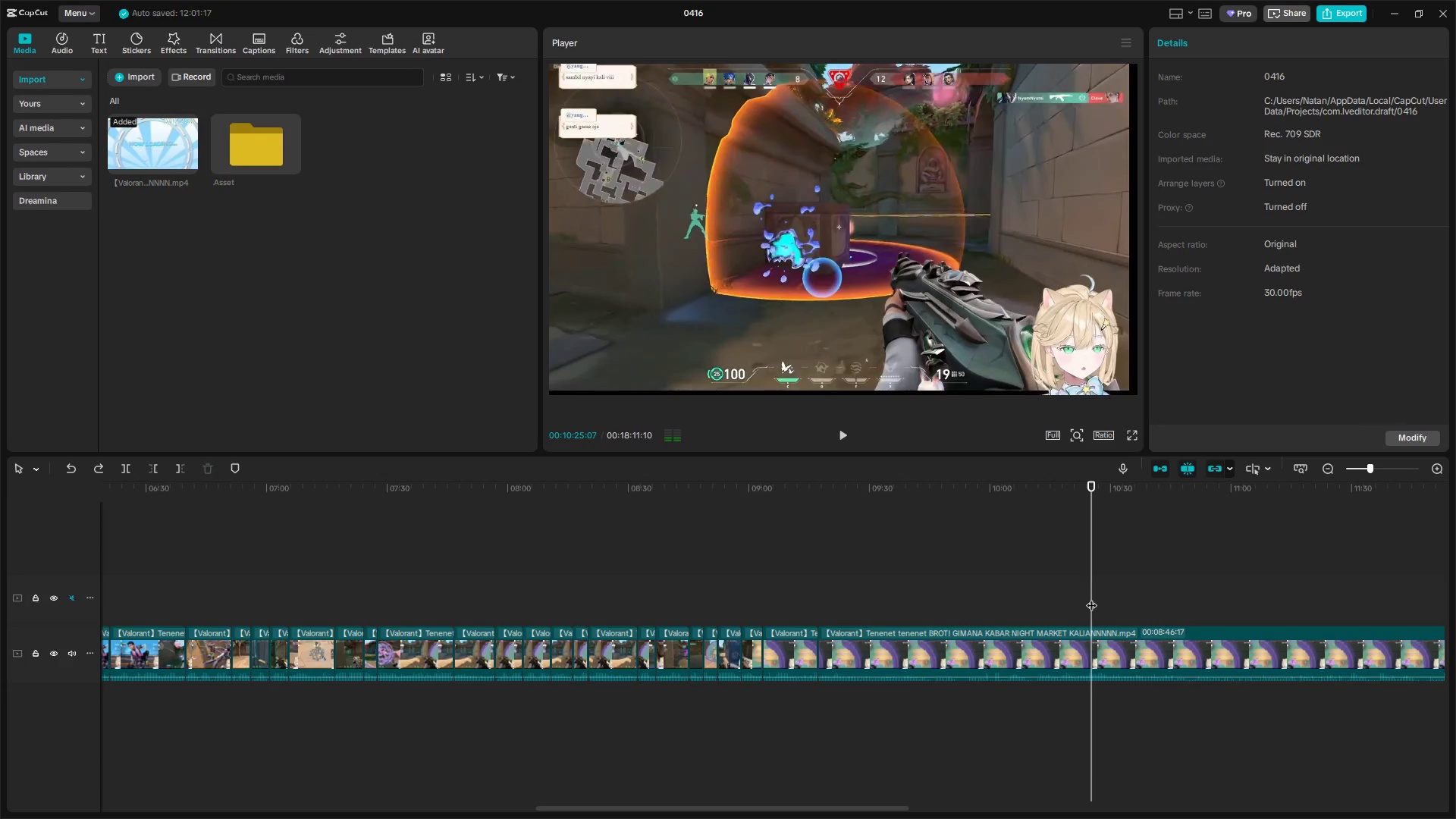 
key(Q)
 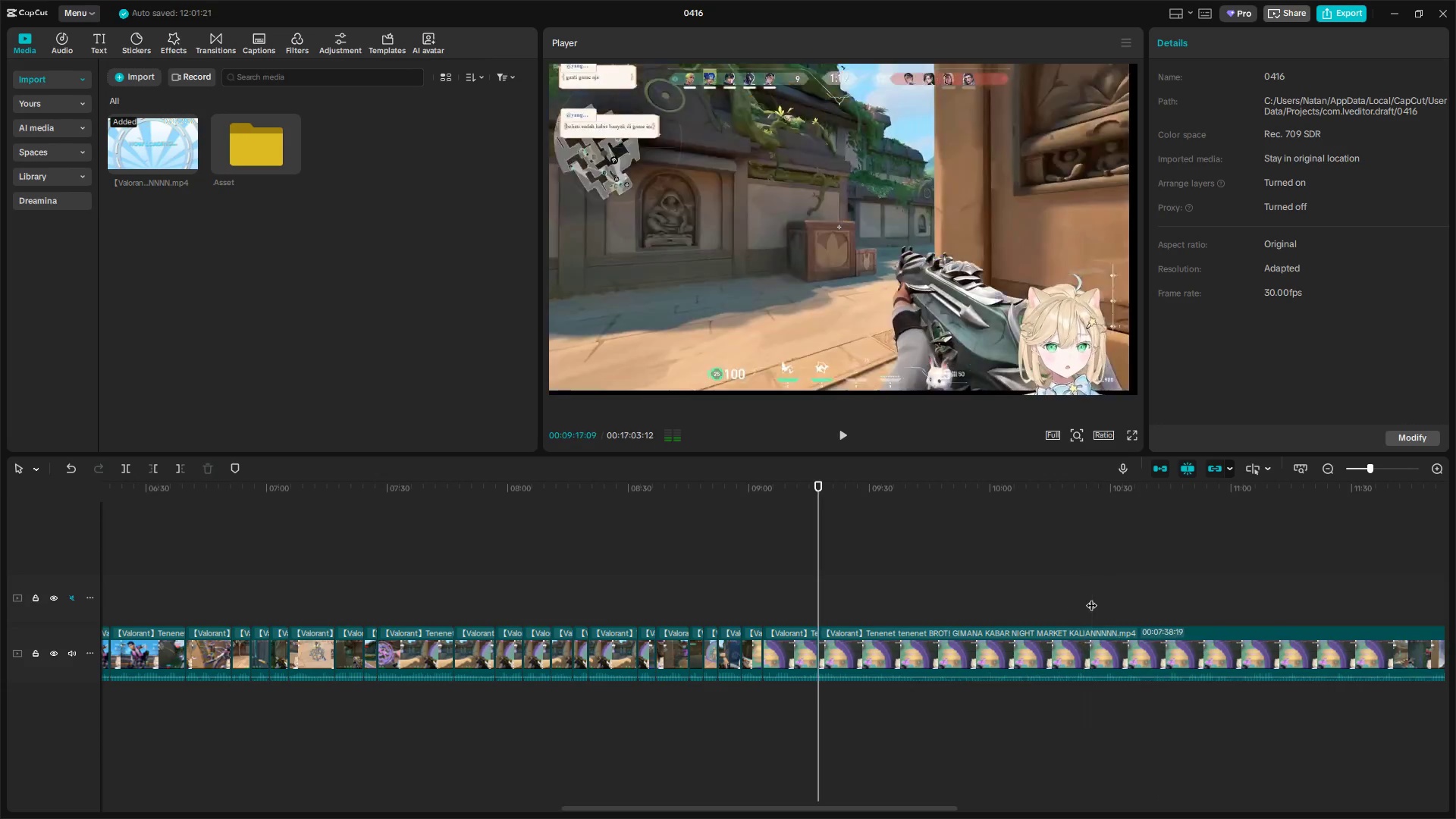 
key(Space)
 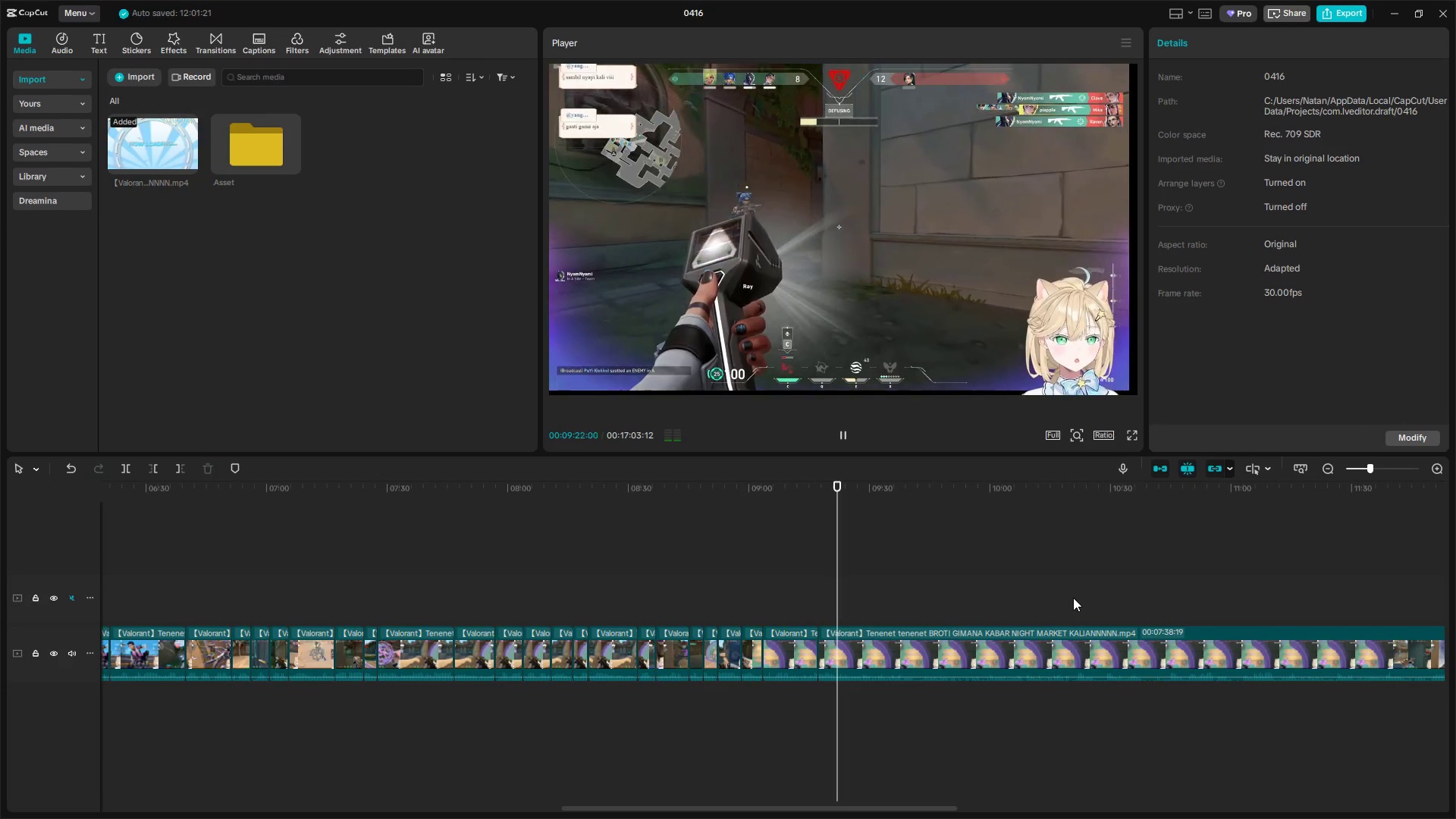 
wait(6.34)
 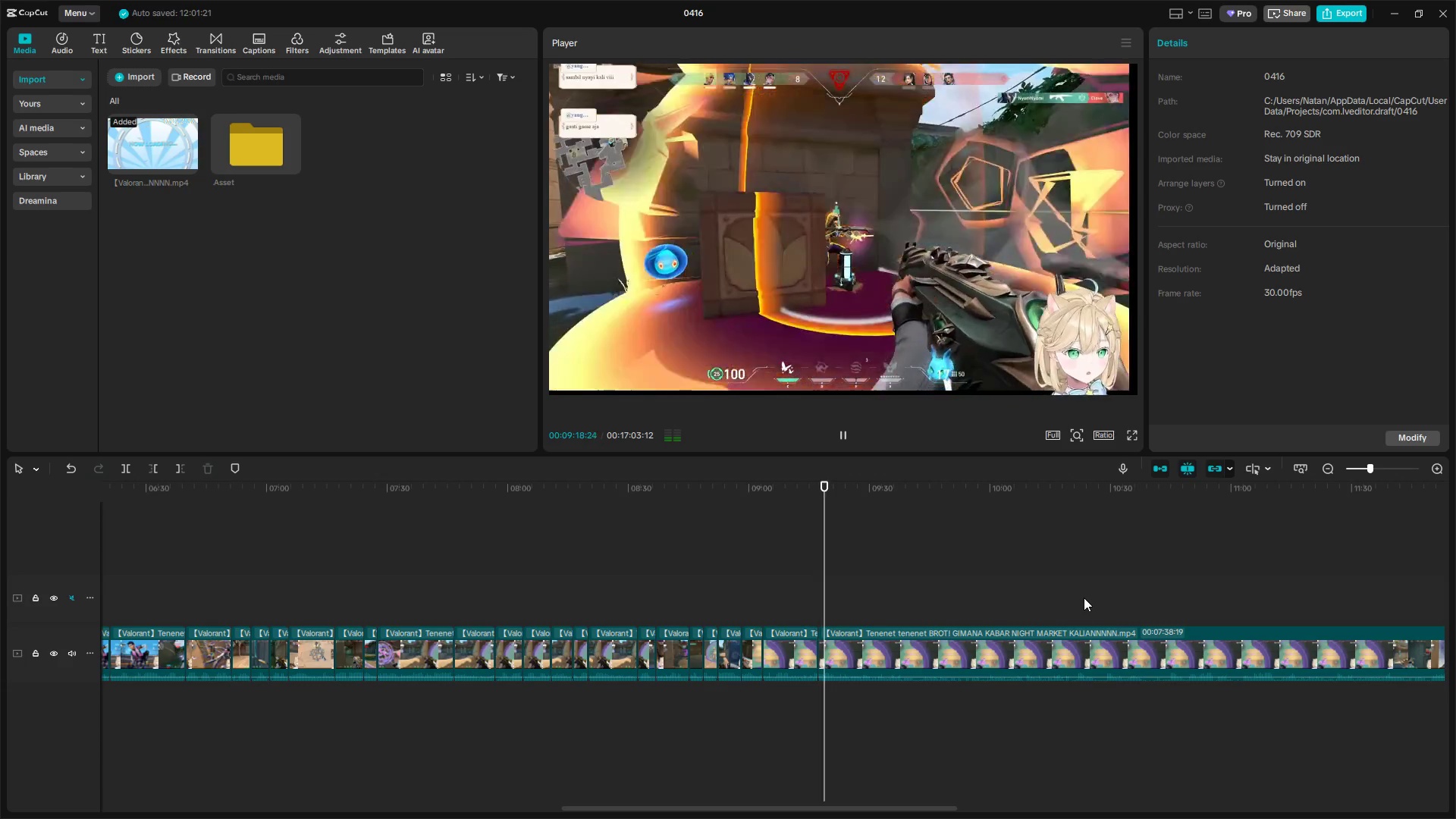 
key(Space)
 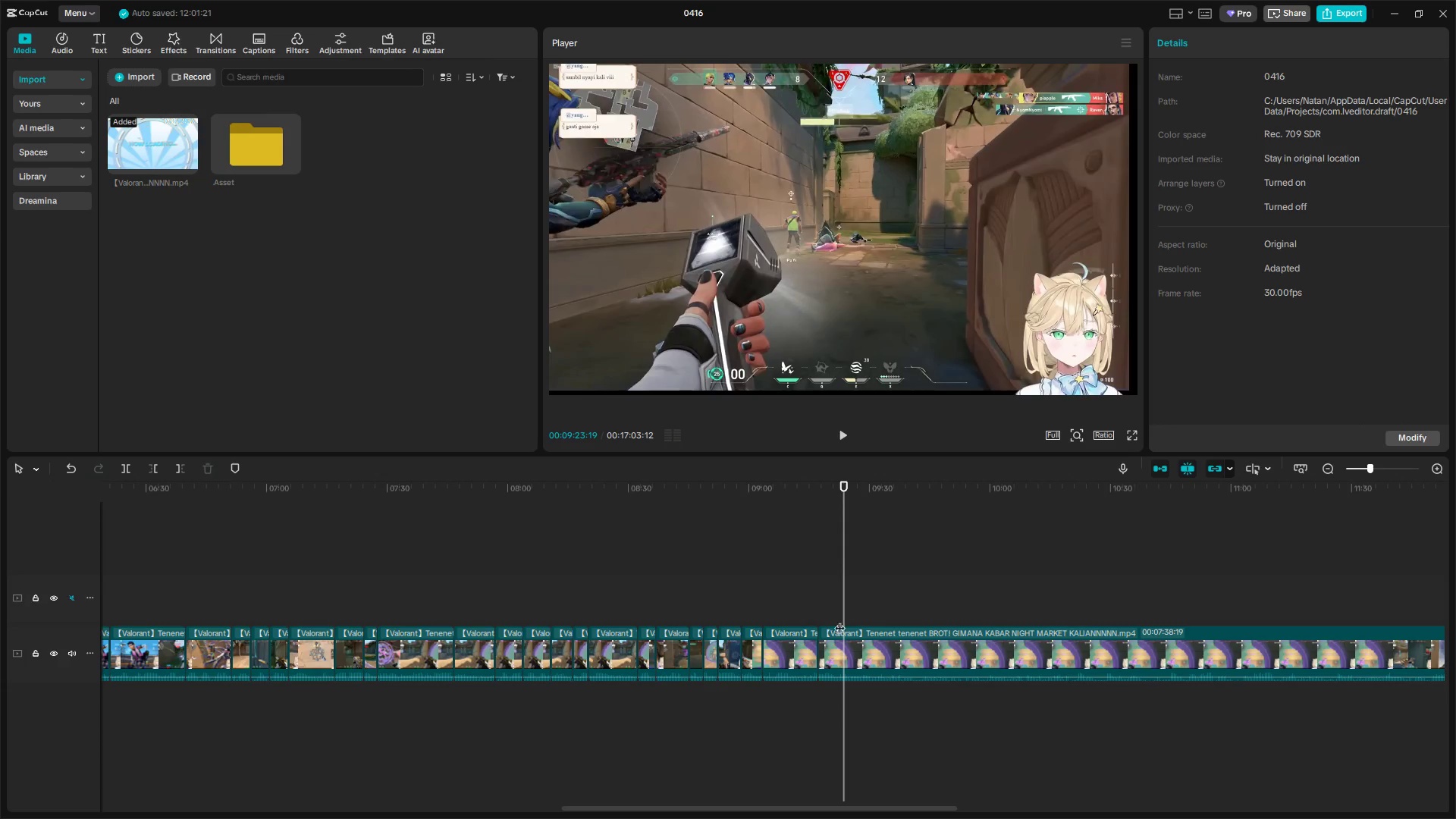 
left_click([833, 608])
 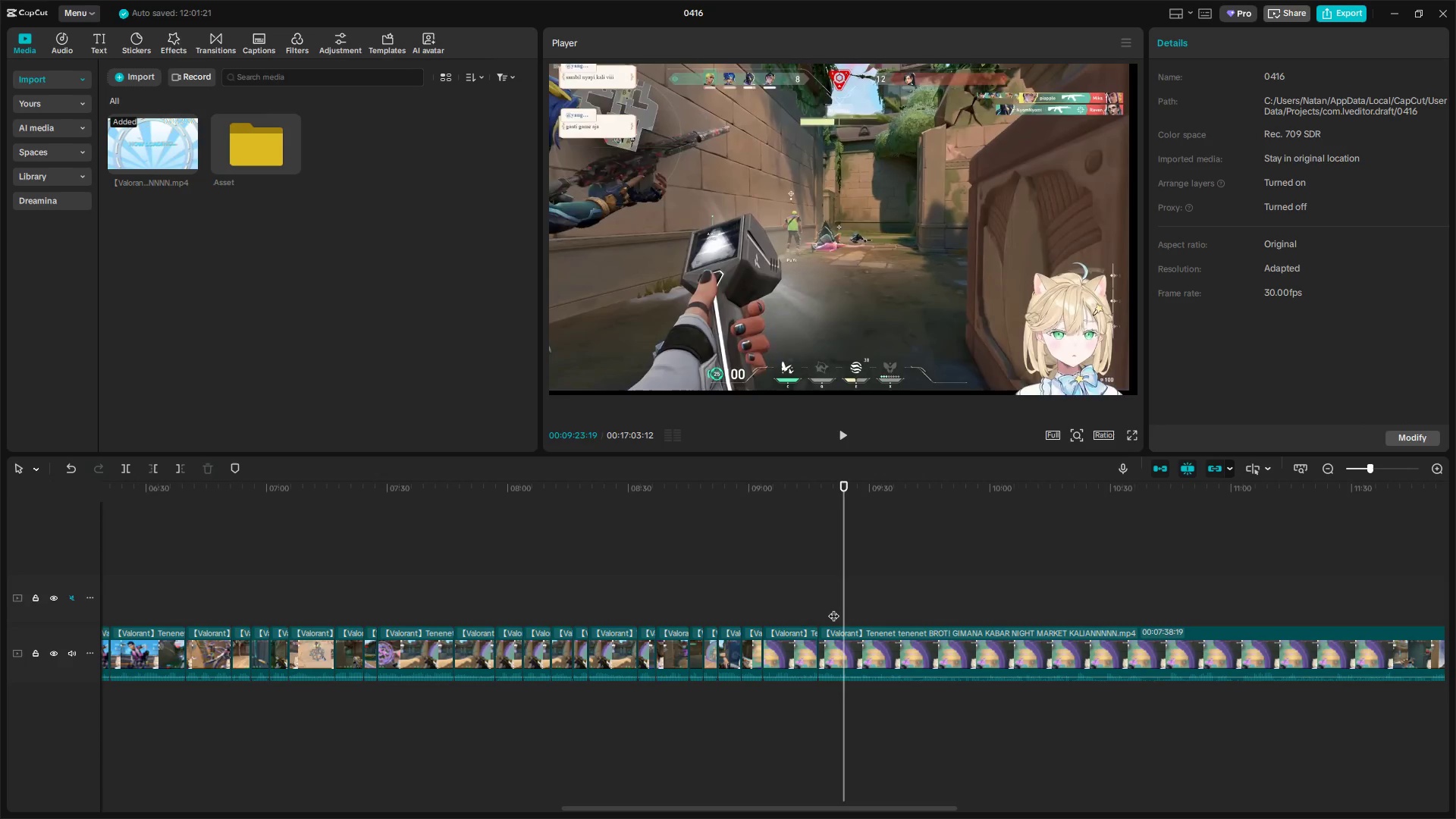 
key(Space)
 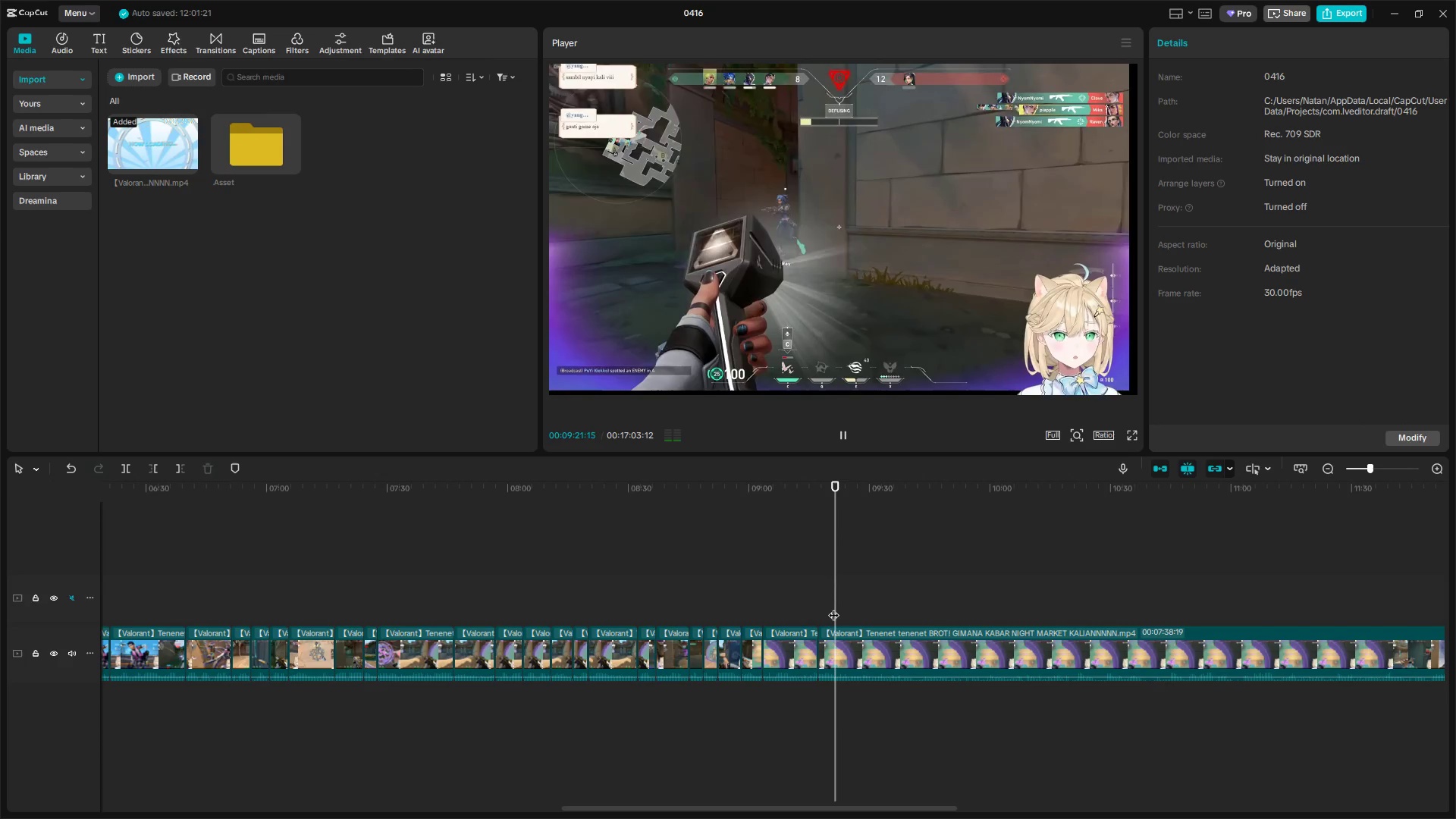 
key(Space)
 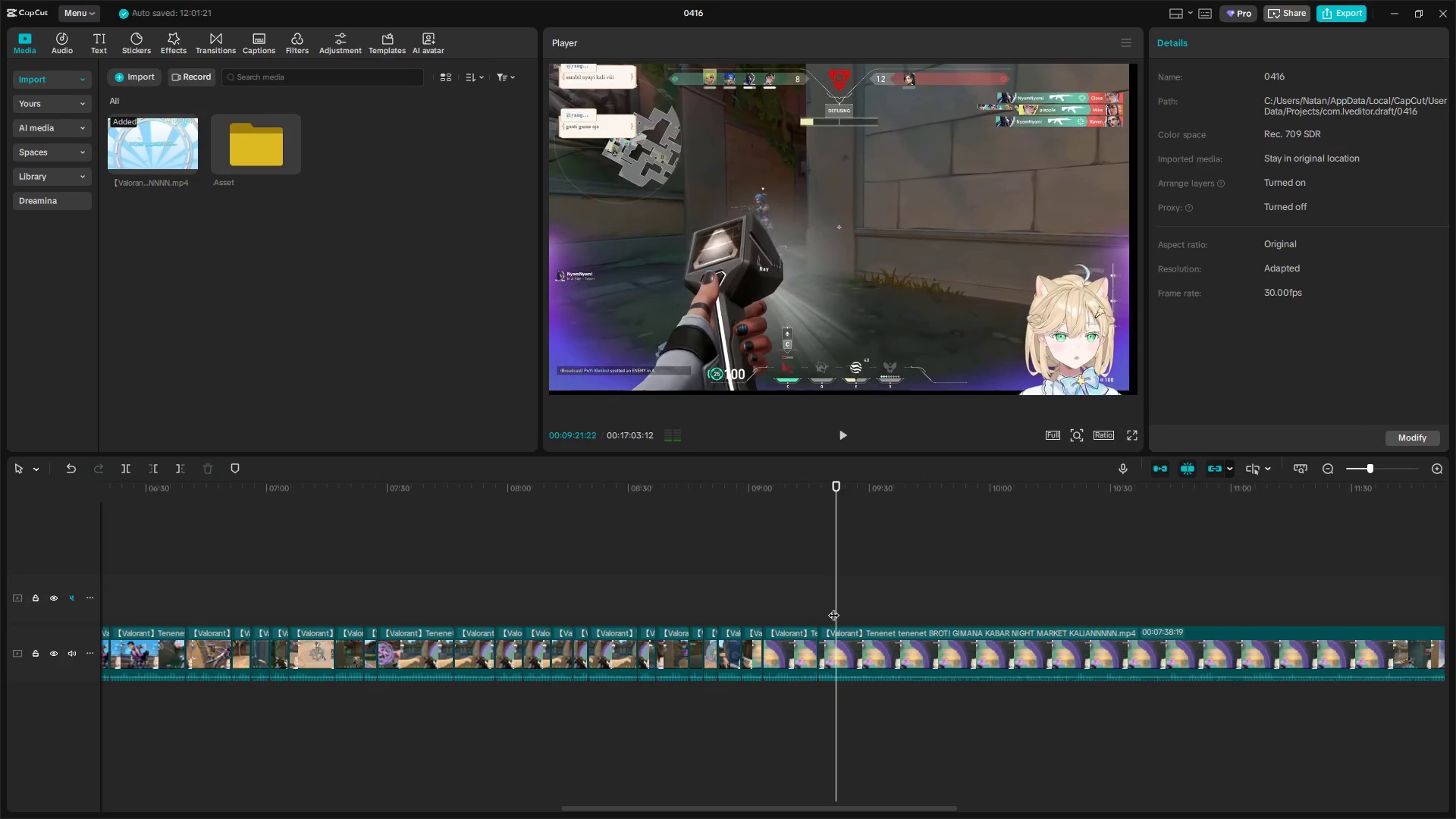 
key(Shift+E)
 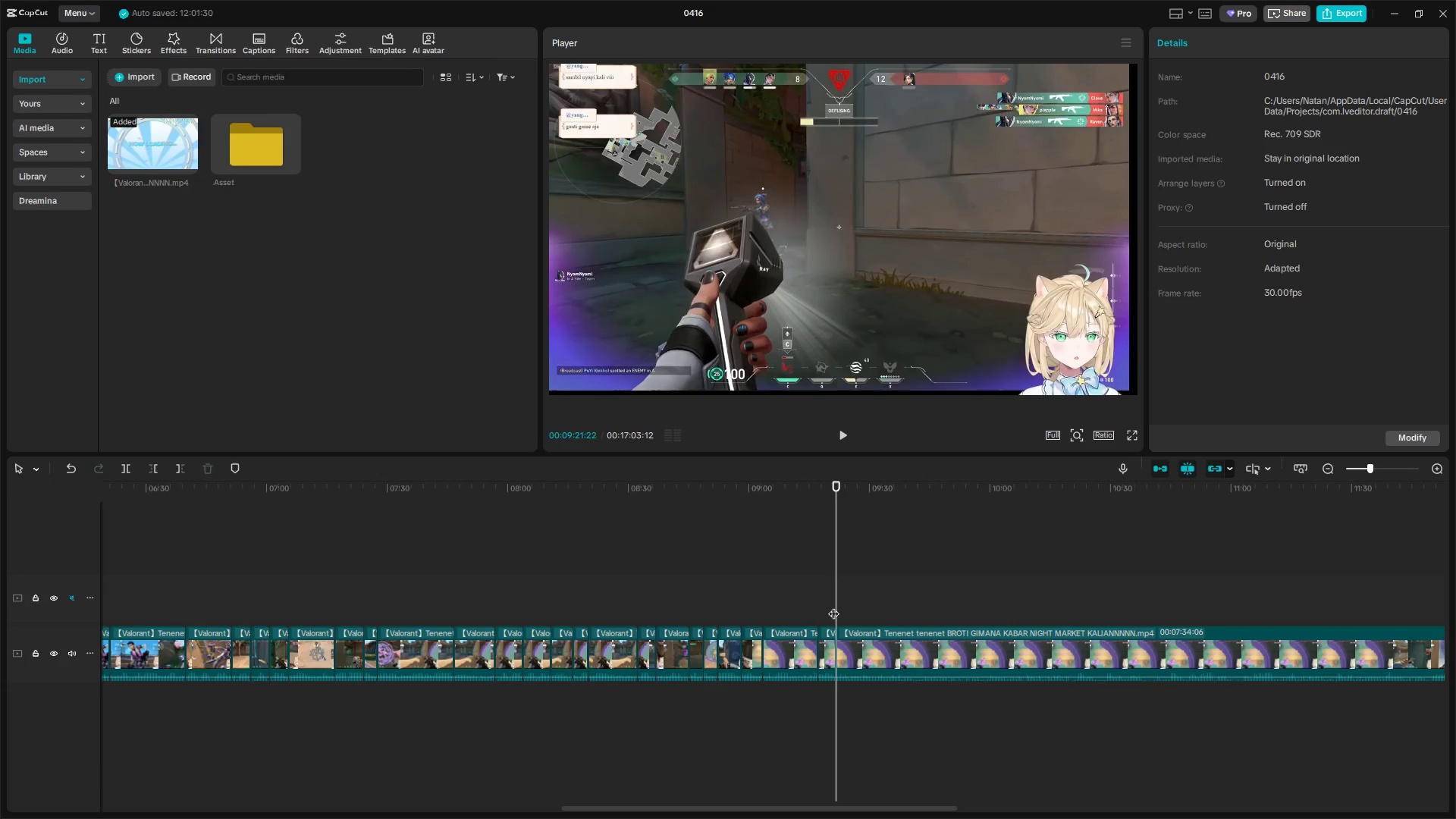 
left_click_drag(start_coordinate=[836, 604], to_coordinate=[856, 599])
 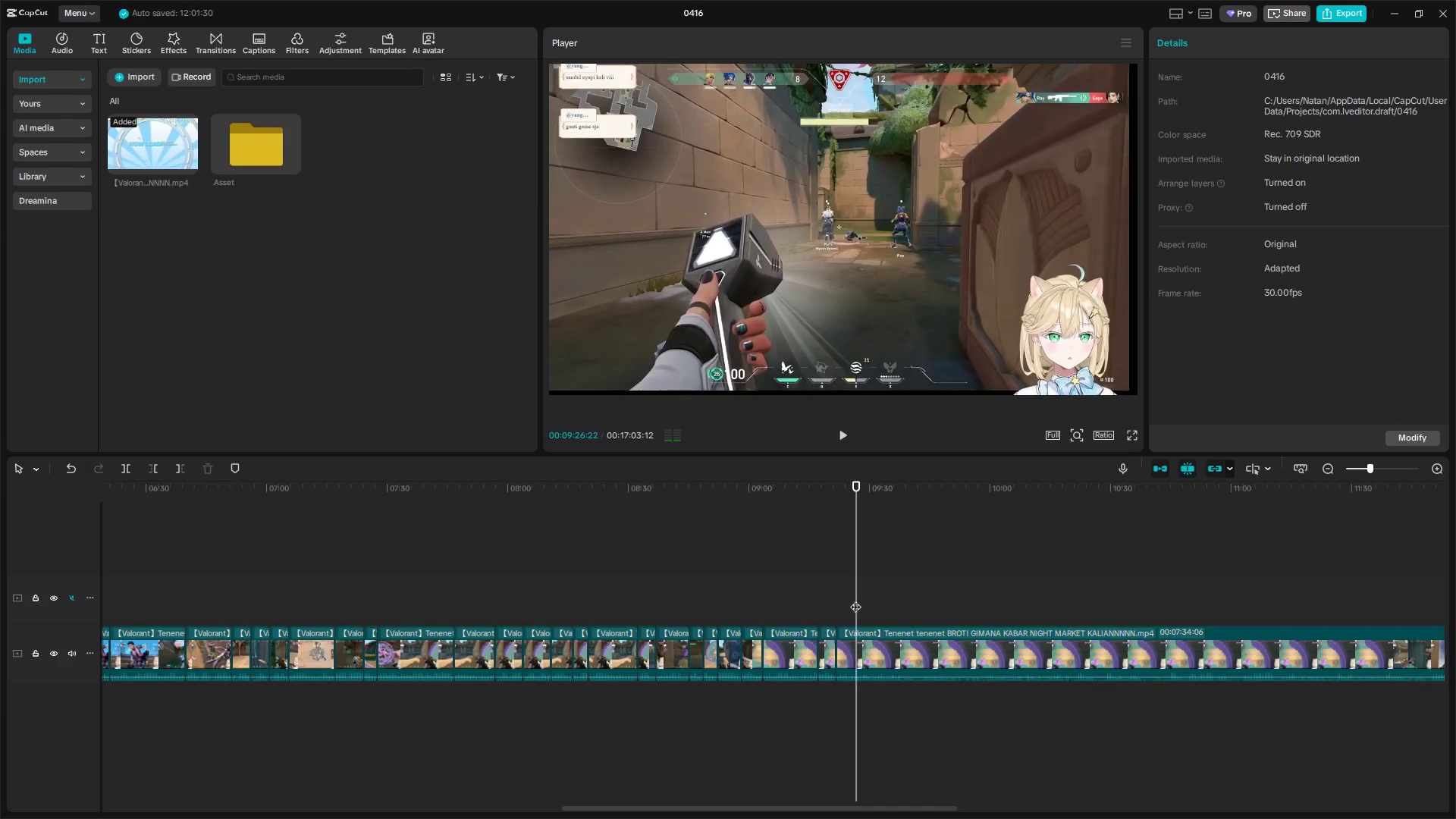 
key(Q)
 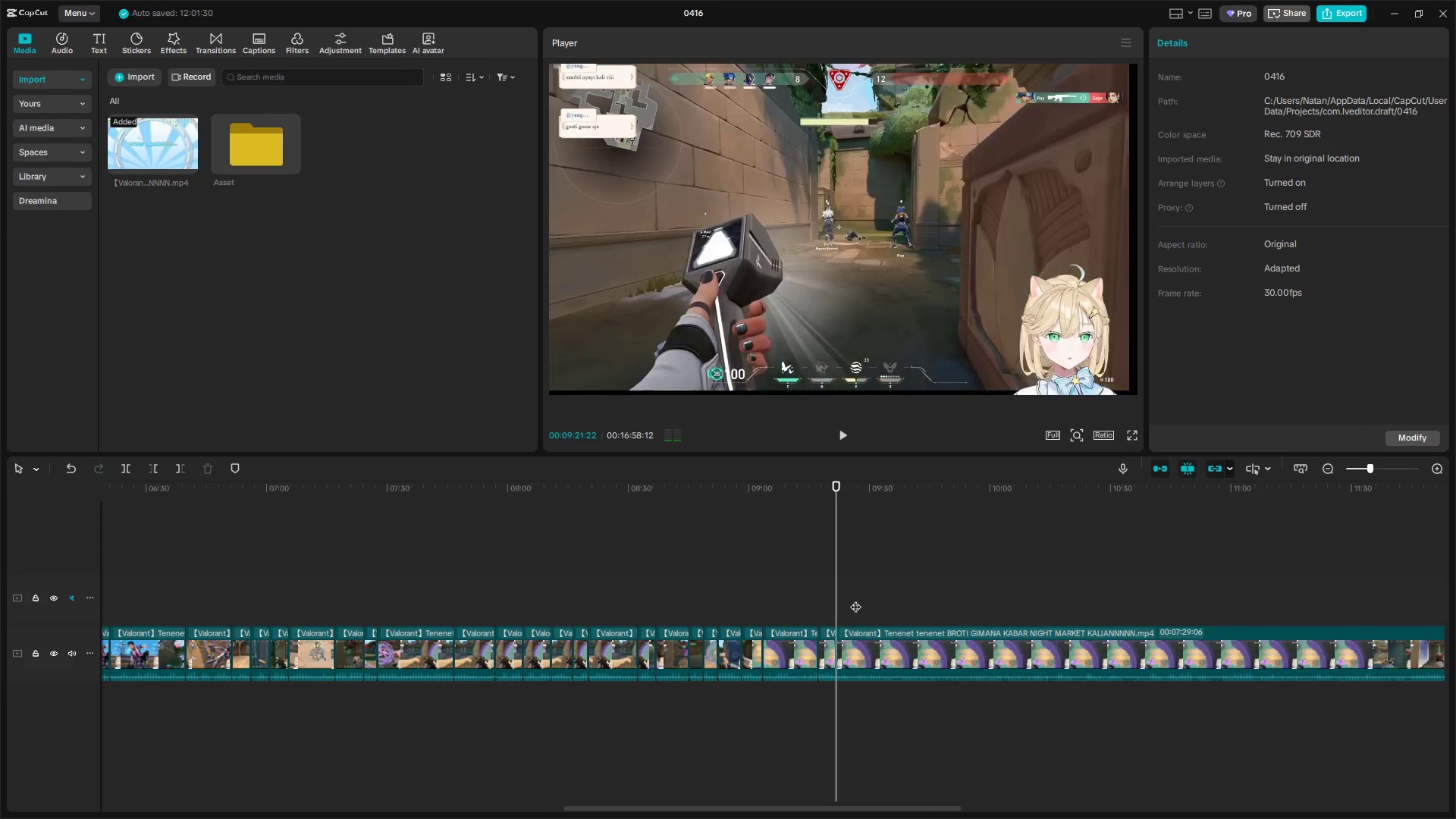 
key(Space)
 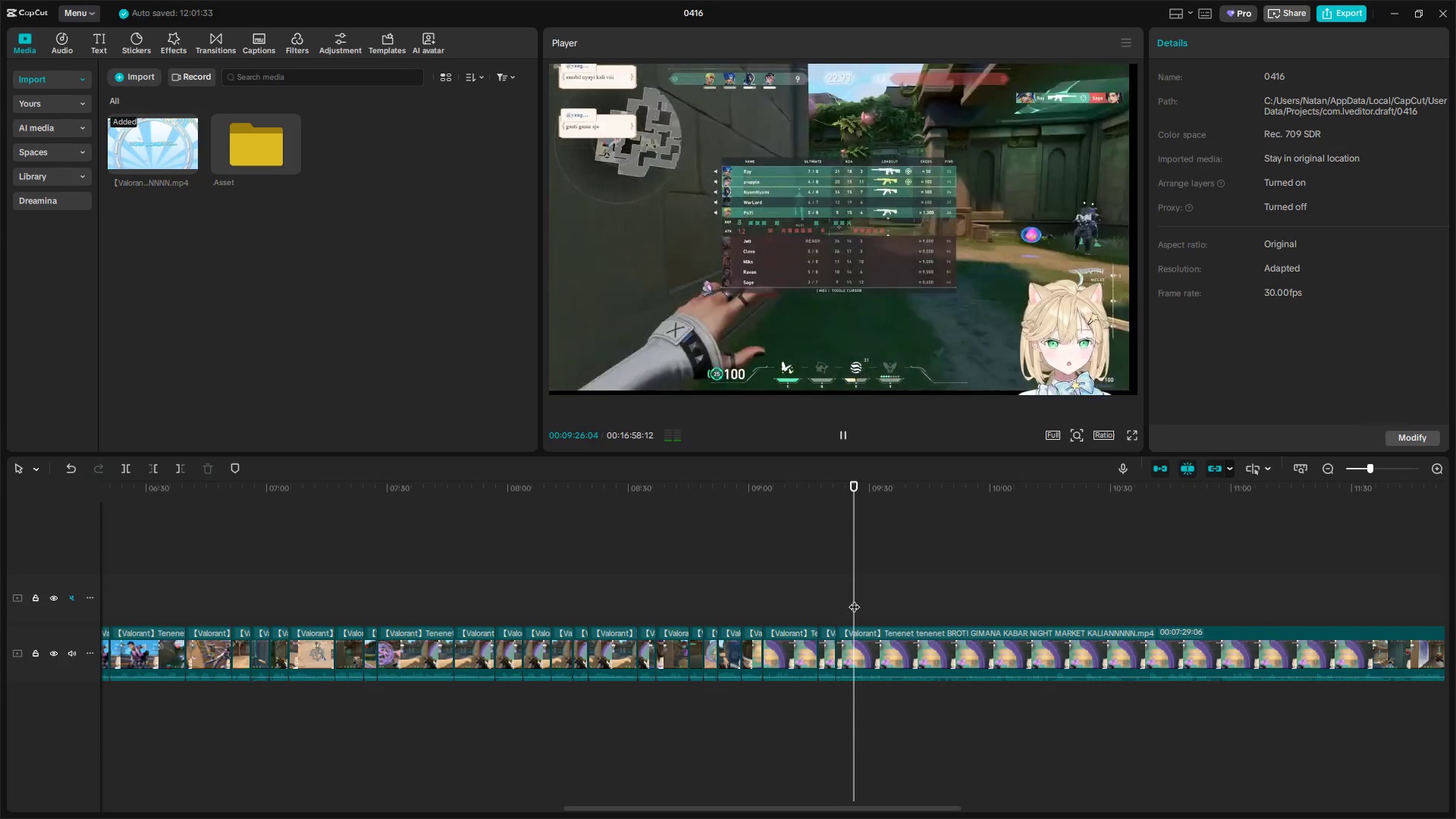 
wait(5.95)
 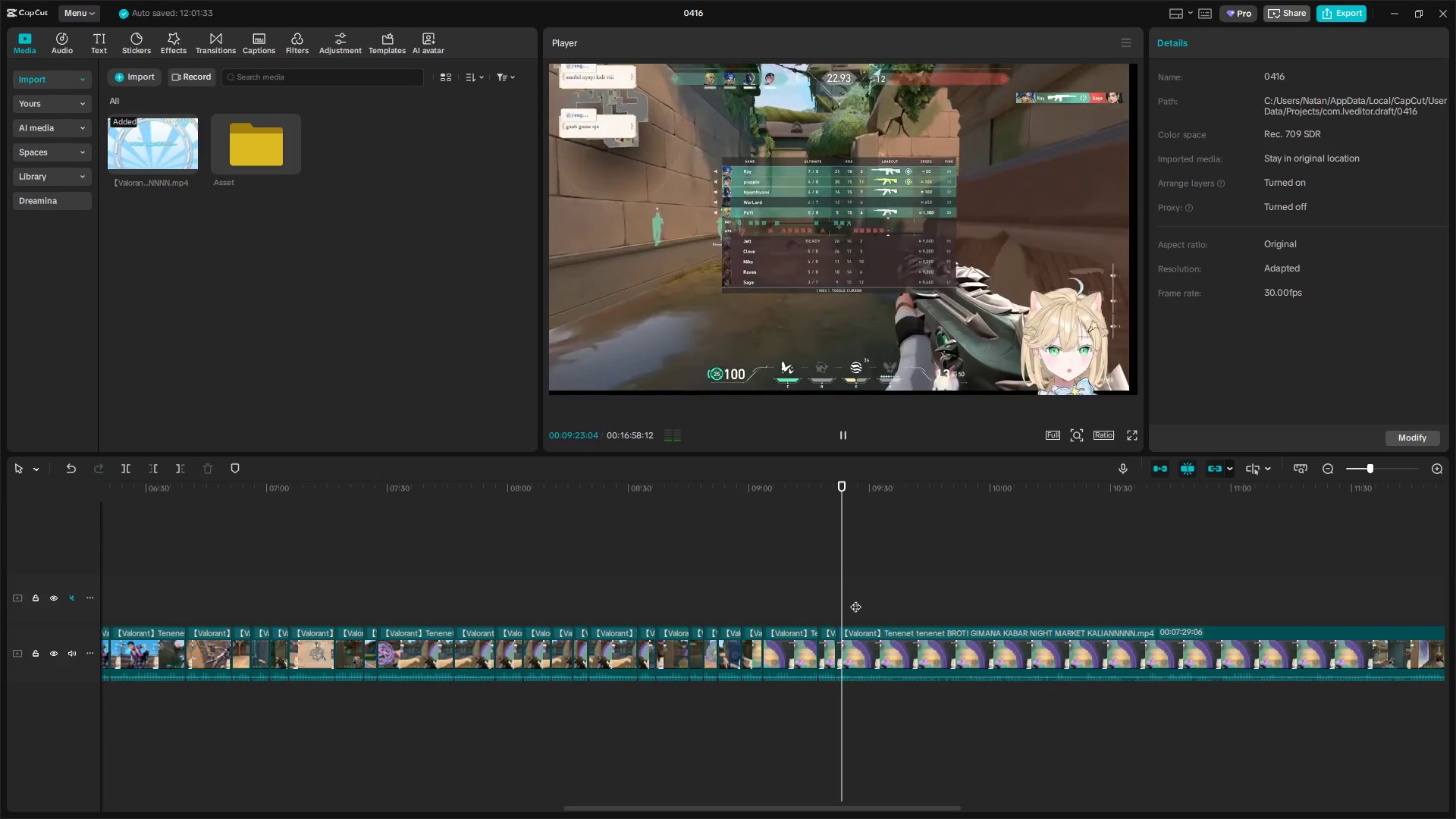 
key(Space)
 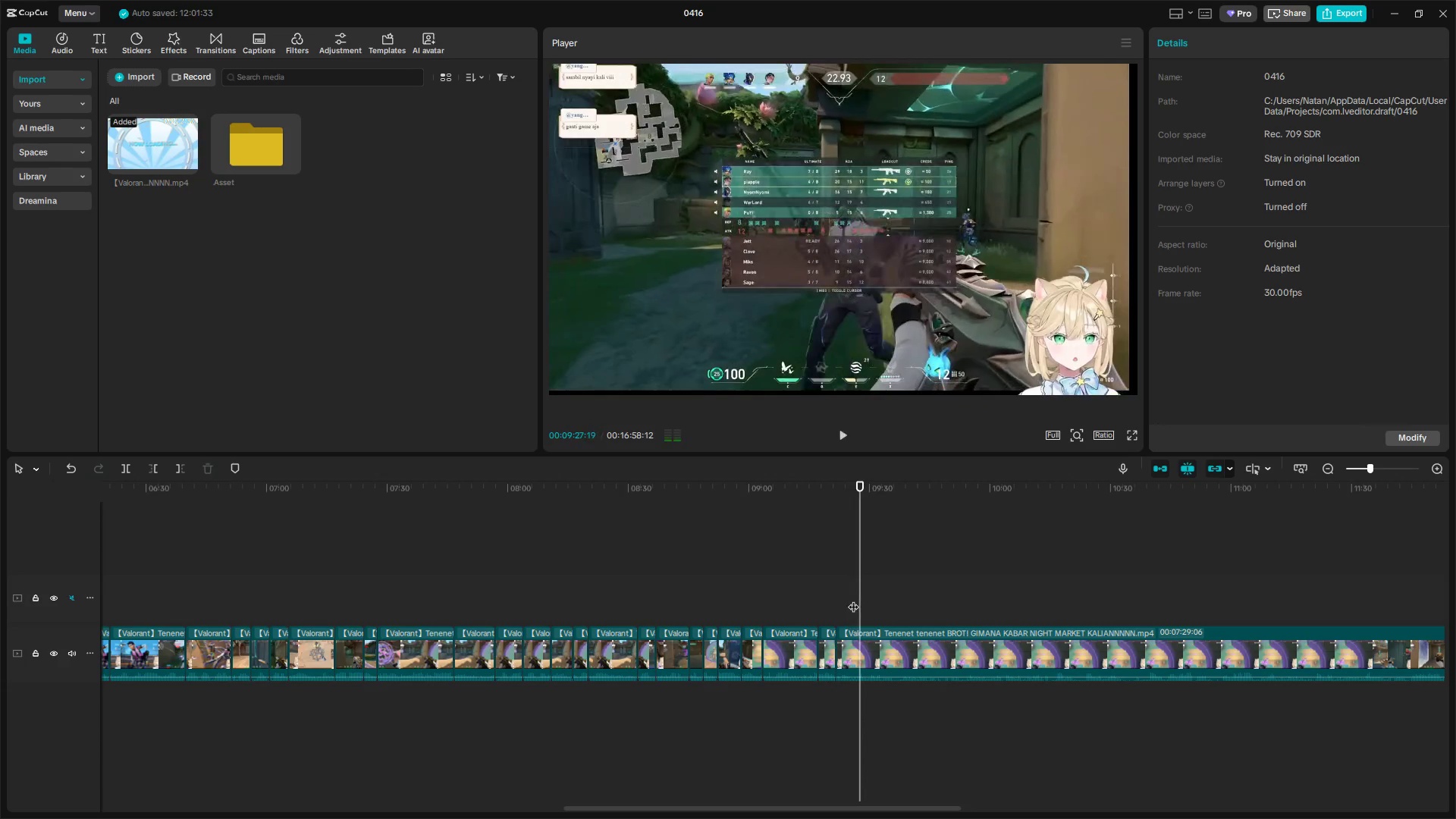 
key(Shift+ShiftLeft)
 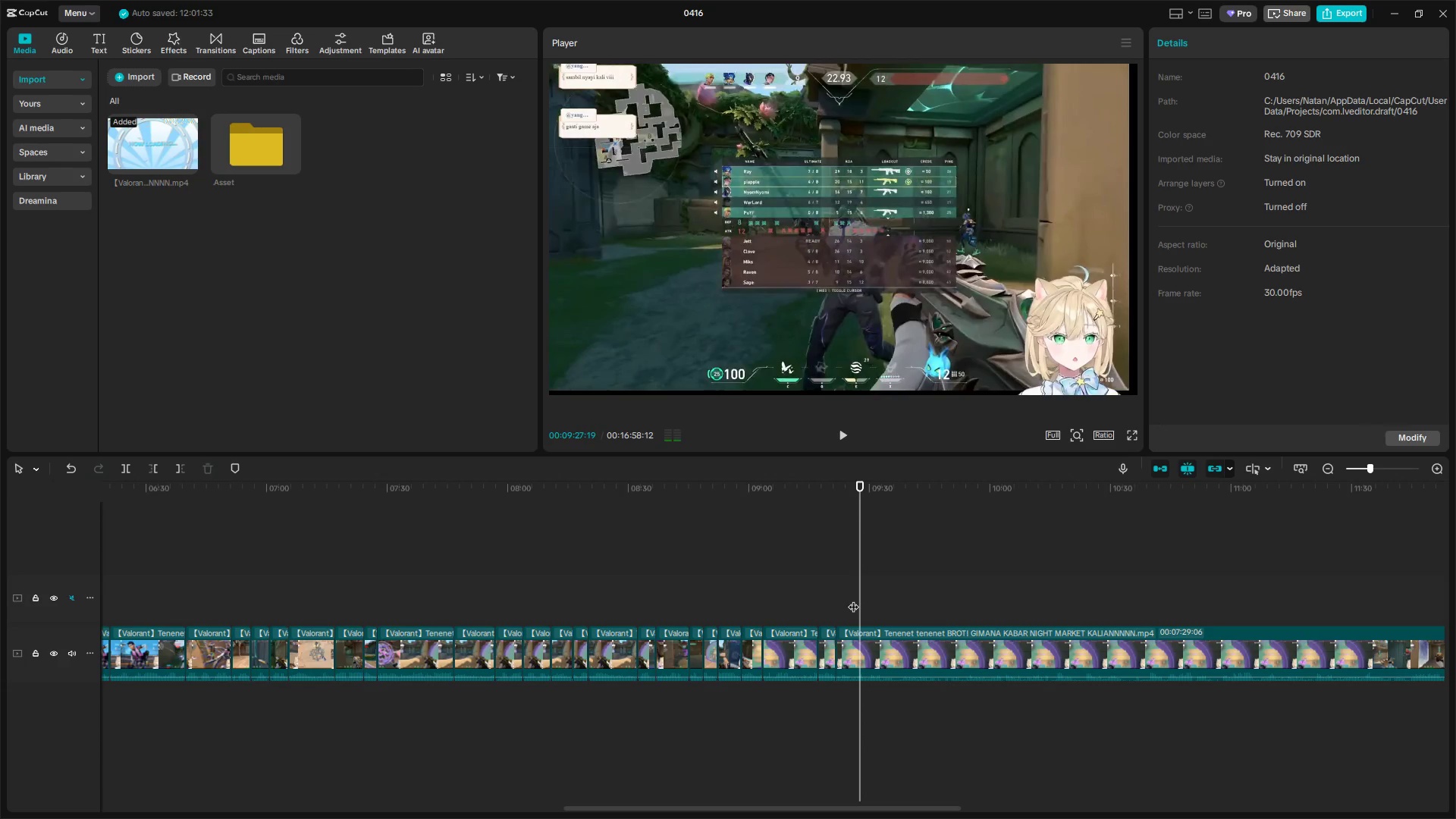 
key(Shift+E)
 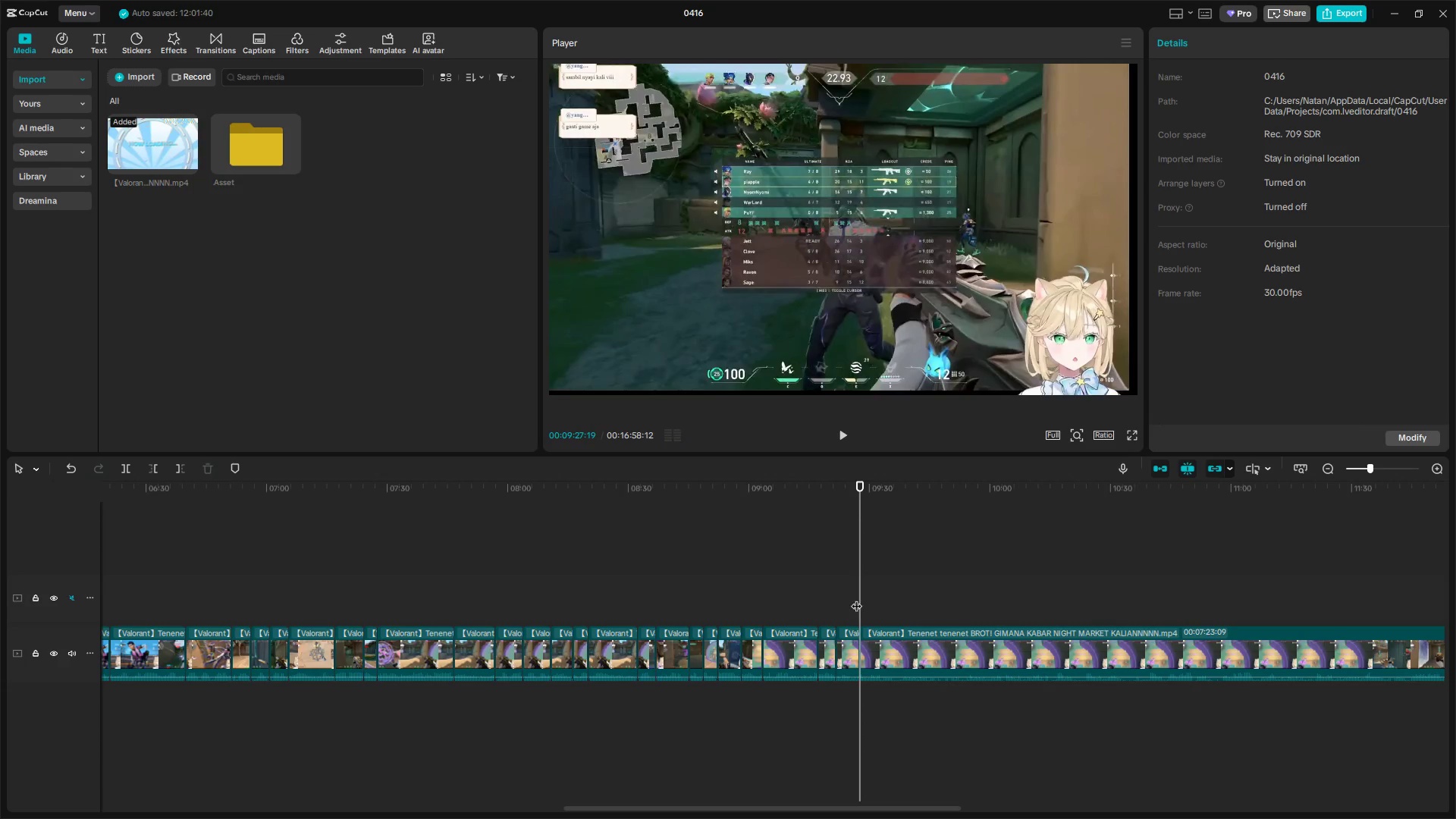 
left_click_drag(start_coordinate=[858, 598], to_coordinate=[1085, 582])
 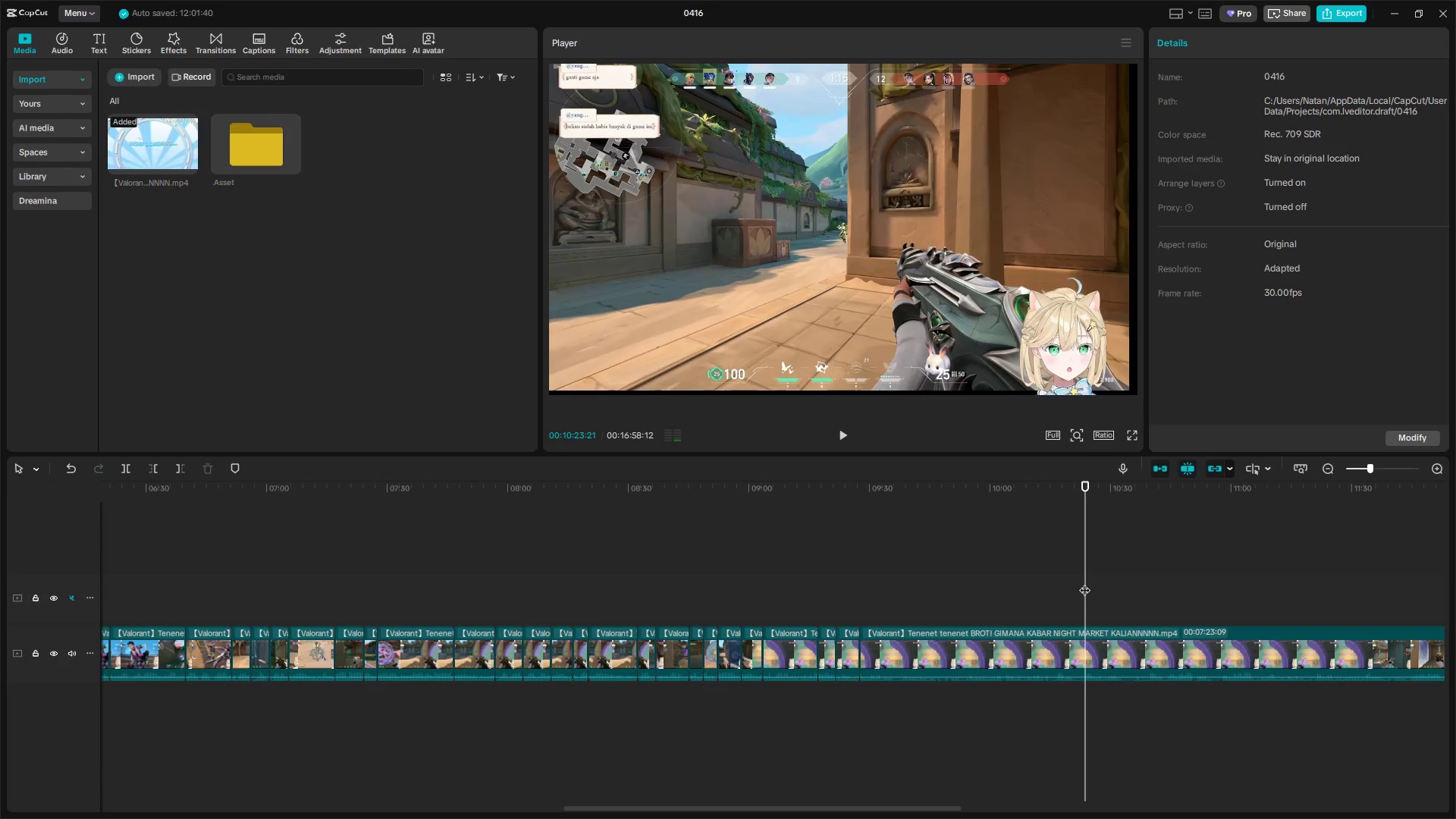 
key(Q)
 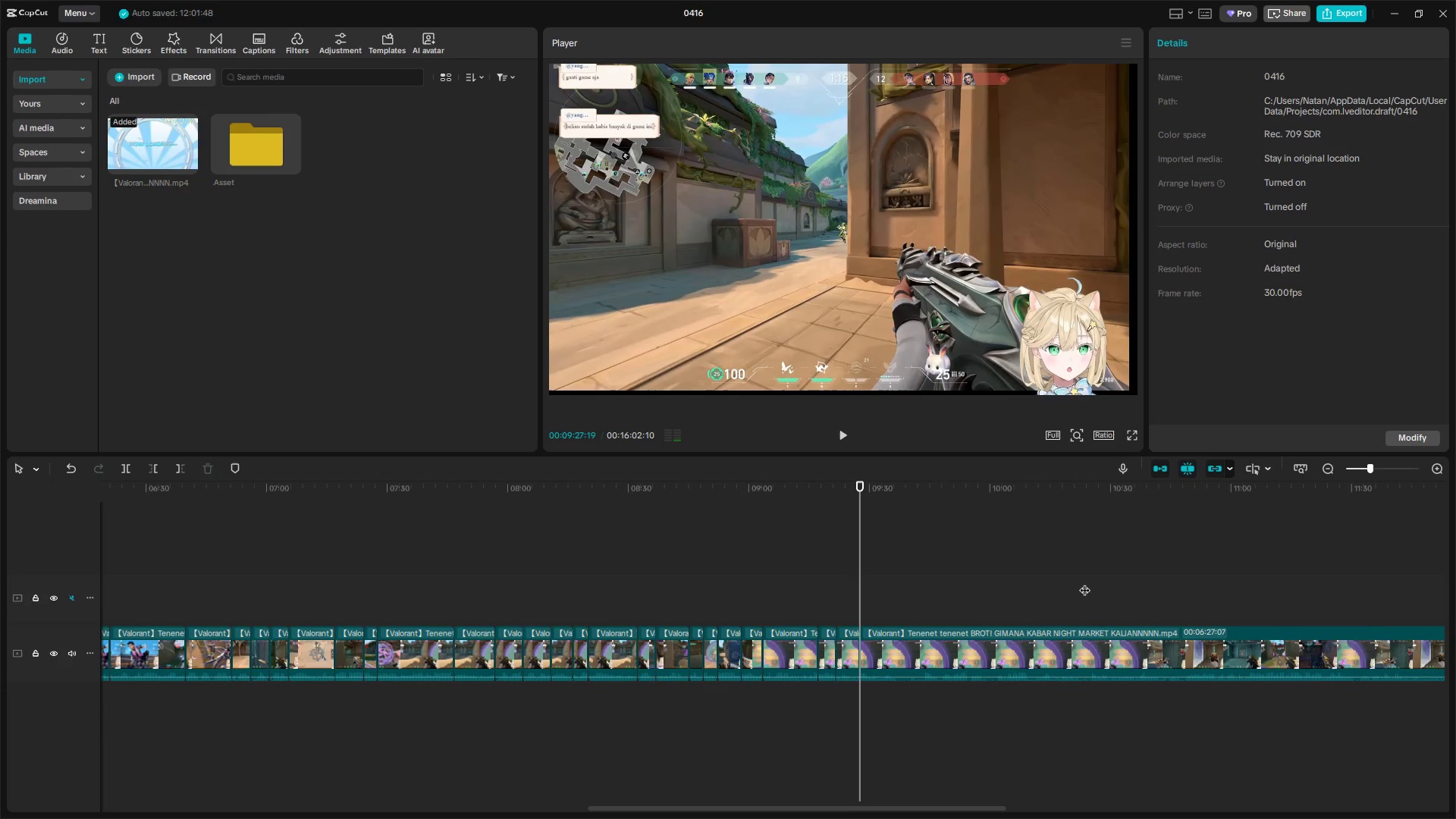 
key(Space)
 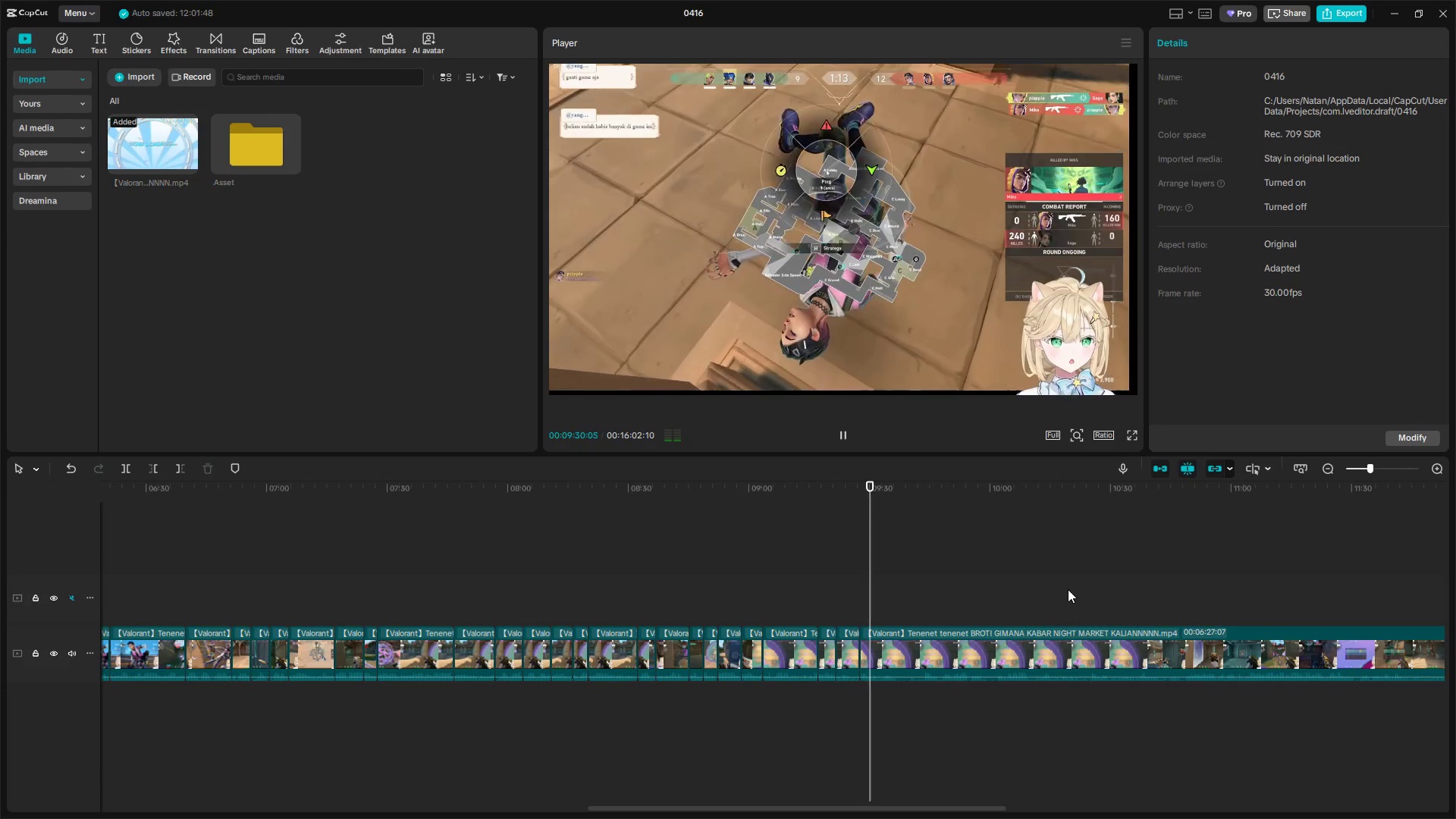 
key(Space)
 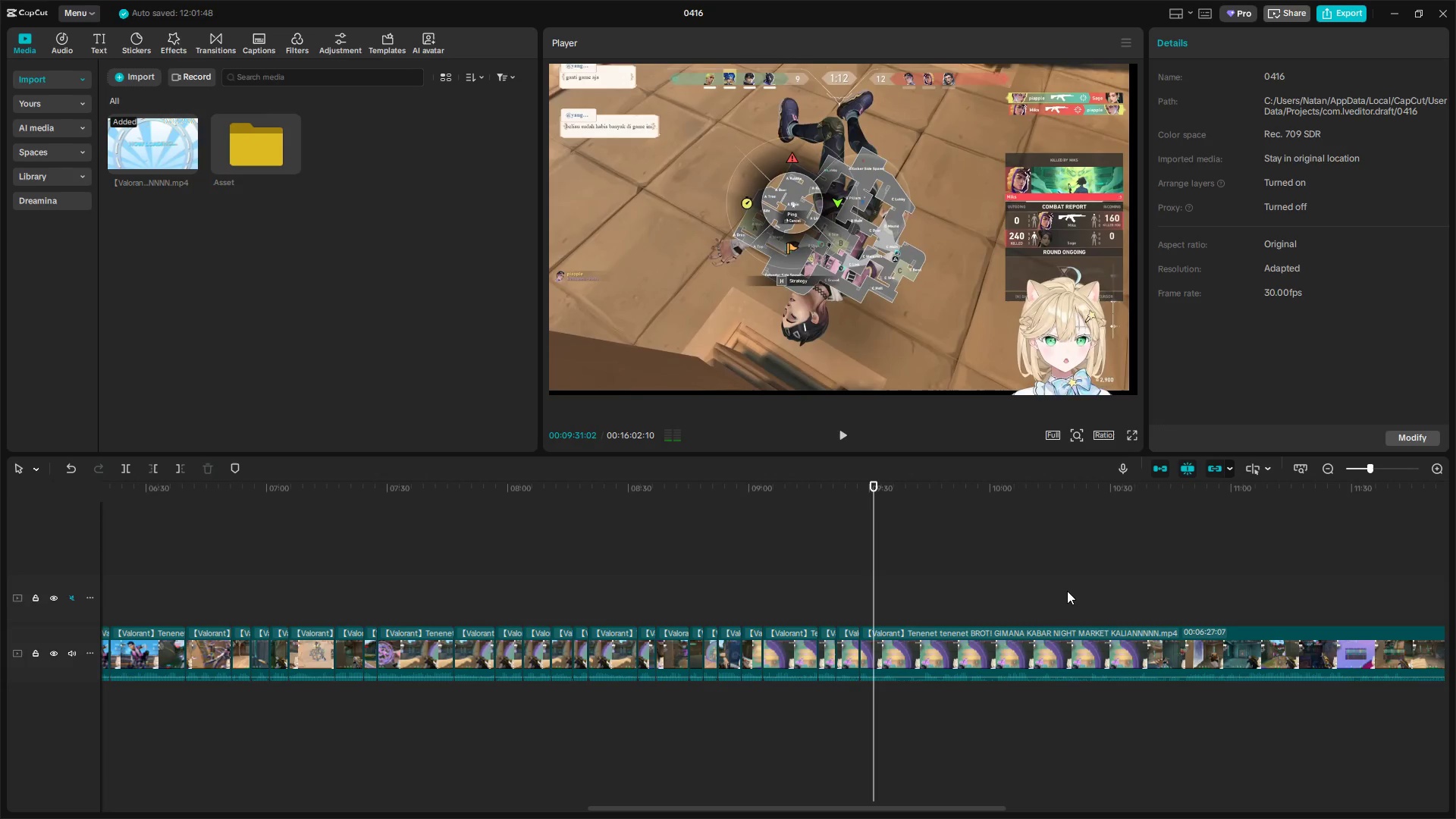 
key(Space)
 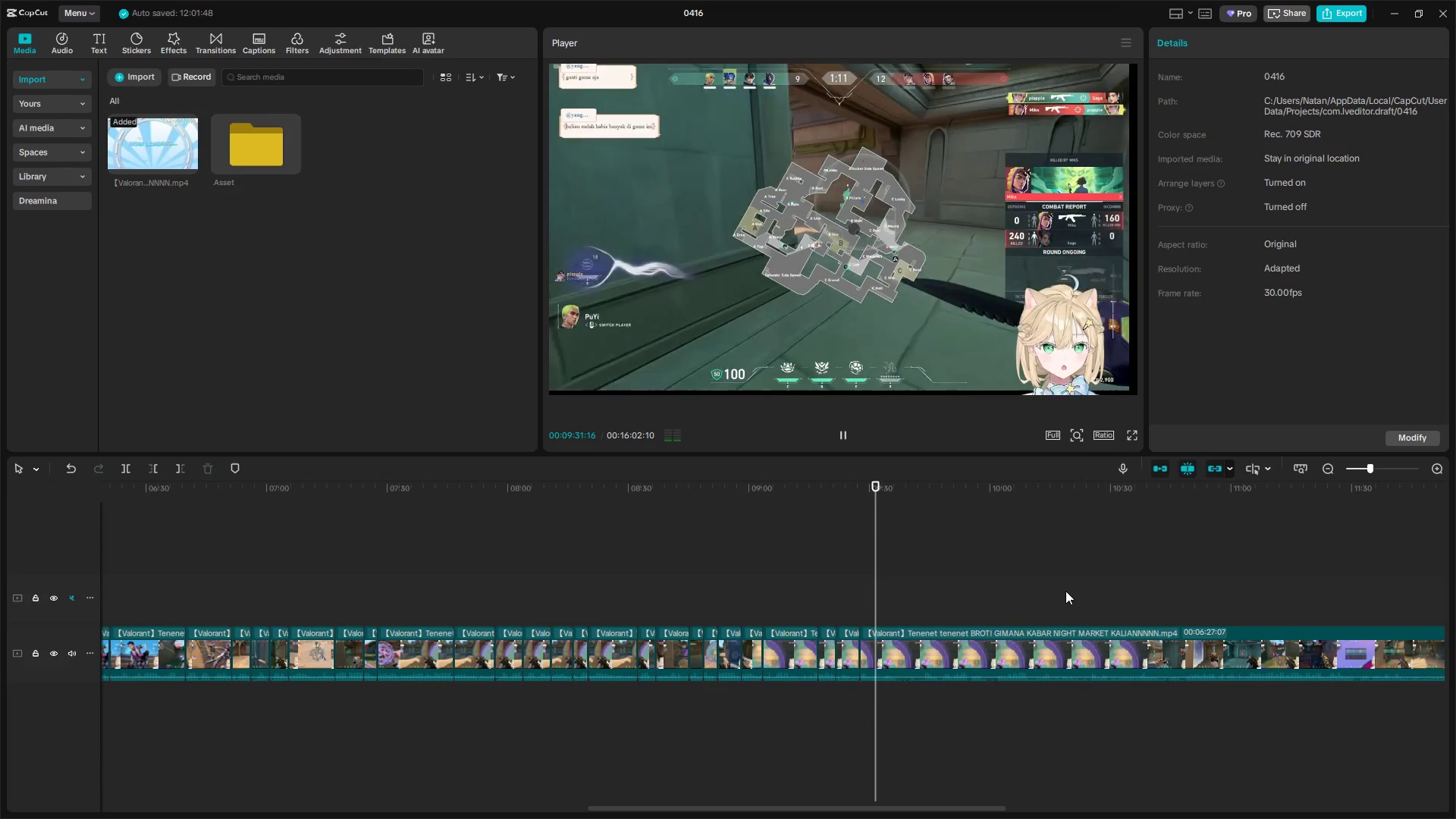 
key(Space)
 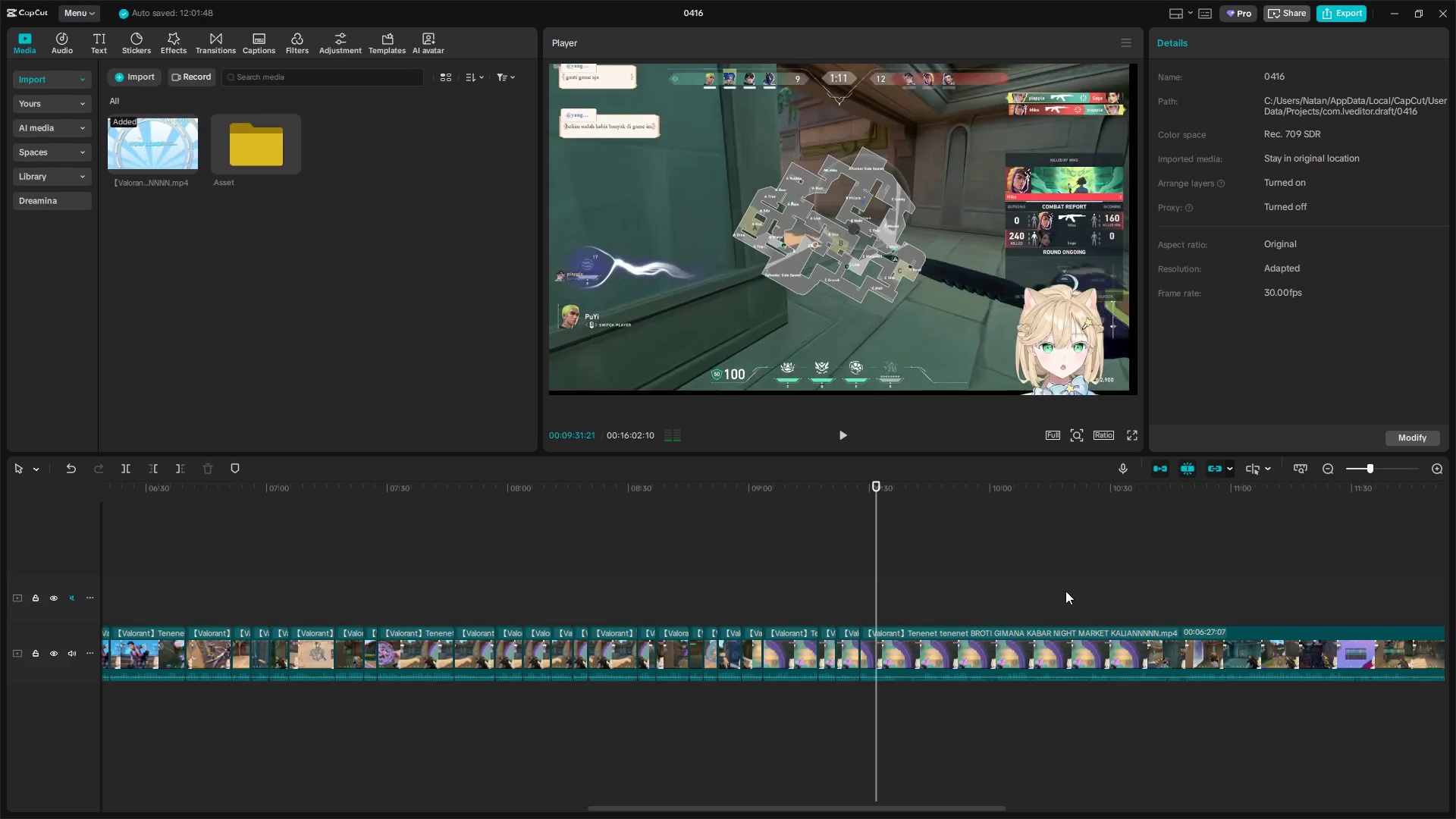 
key(Shift+E)
 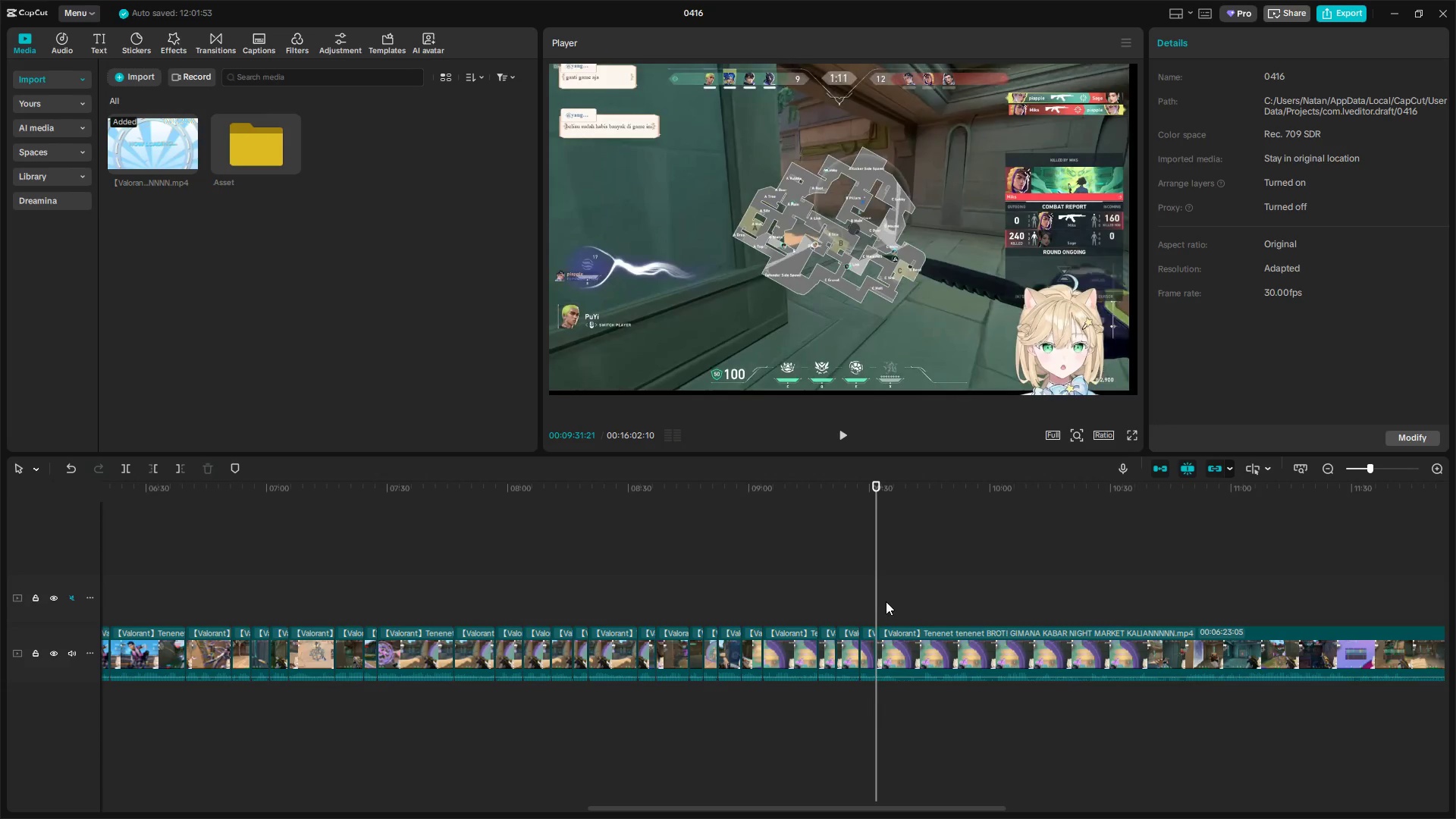 
left_click_drag(start_coordinate=[877, 599], to_coordinate=[1012, 592])
 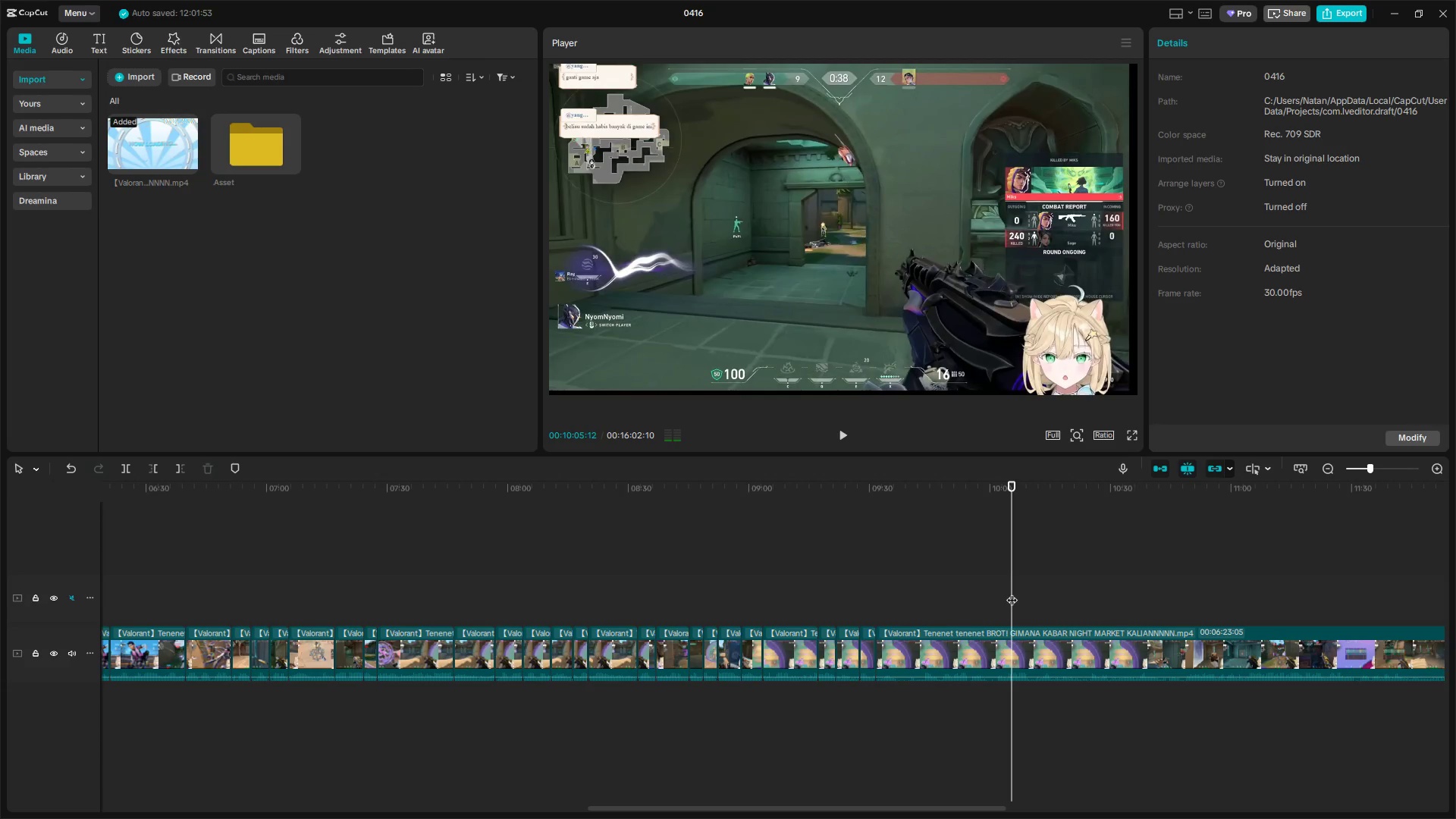 
key(Q)
 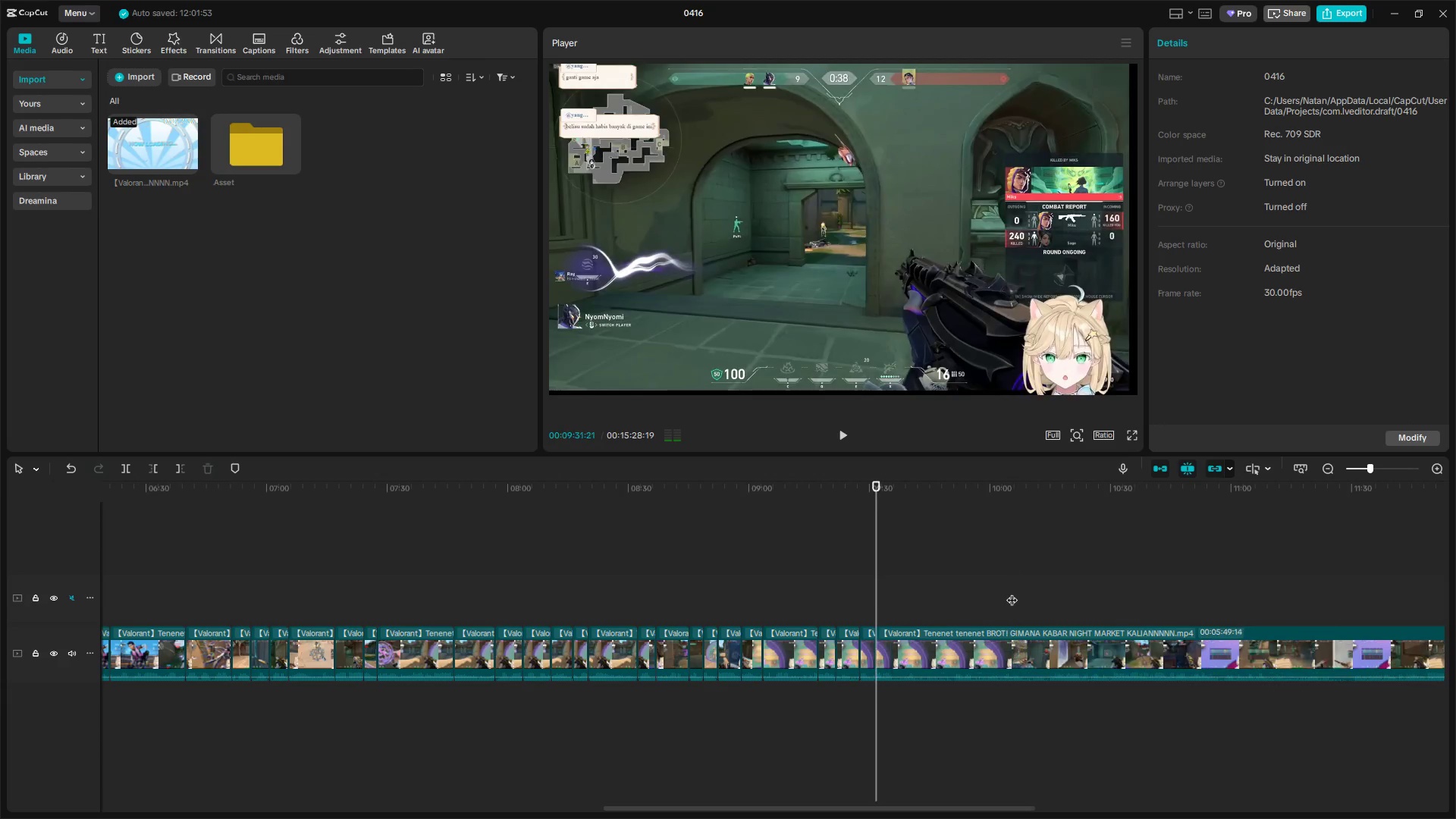 
key(Space)
 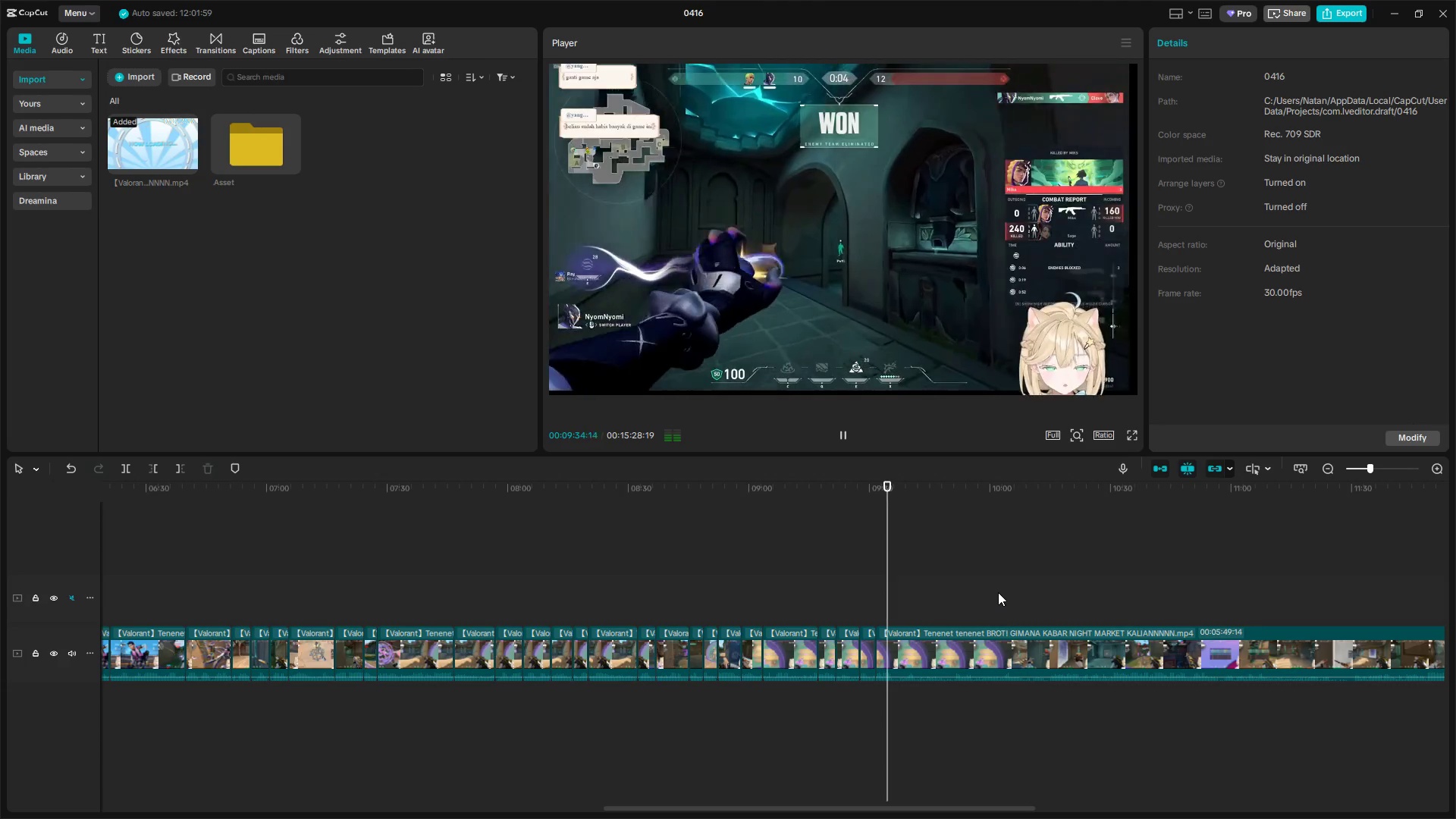 
key(Shift+E)
 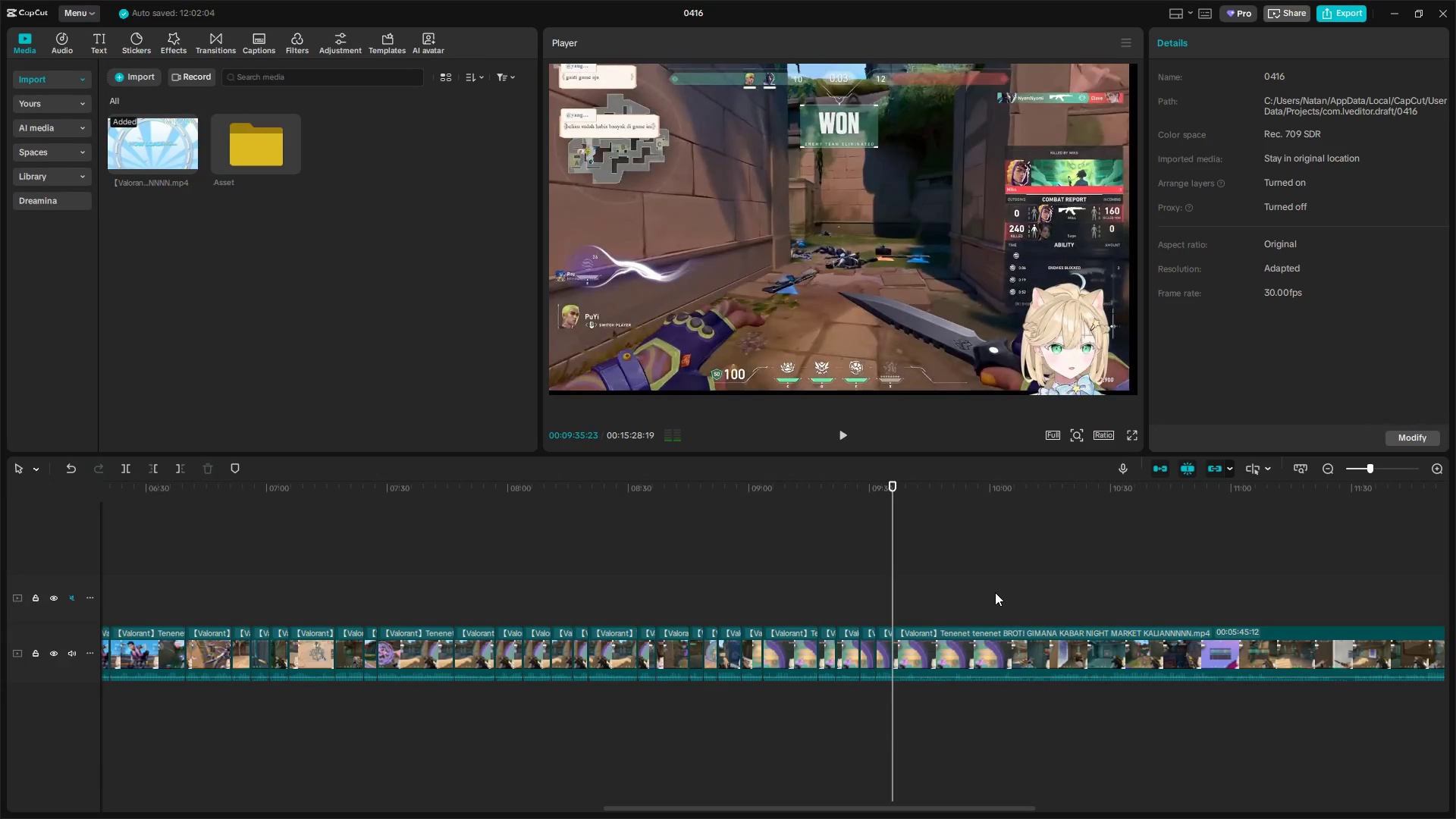 
key(Space)
 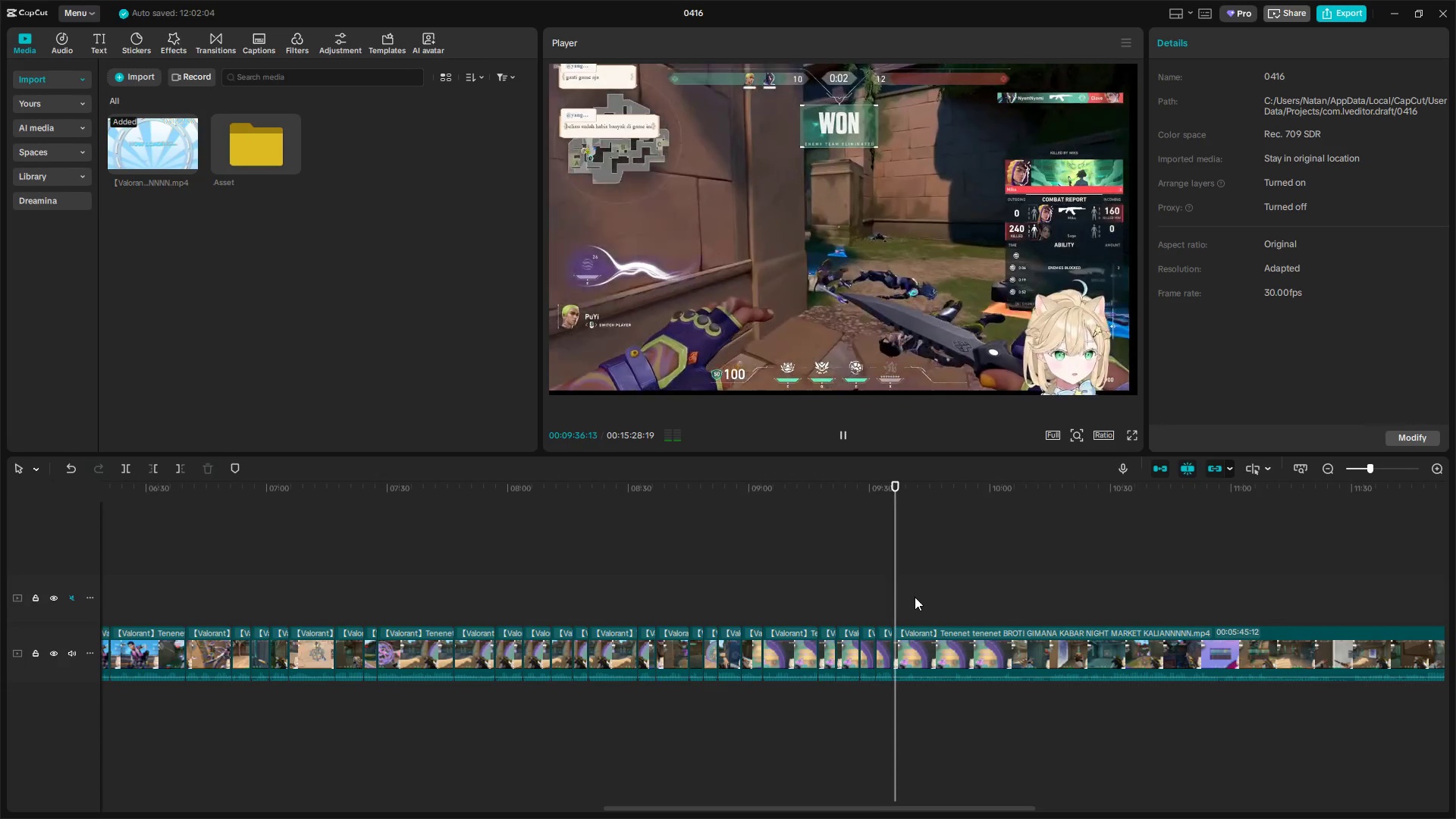 
left_click_drag(start_coordinate=[902, 598], to_coordinate=[1112, 570])
 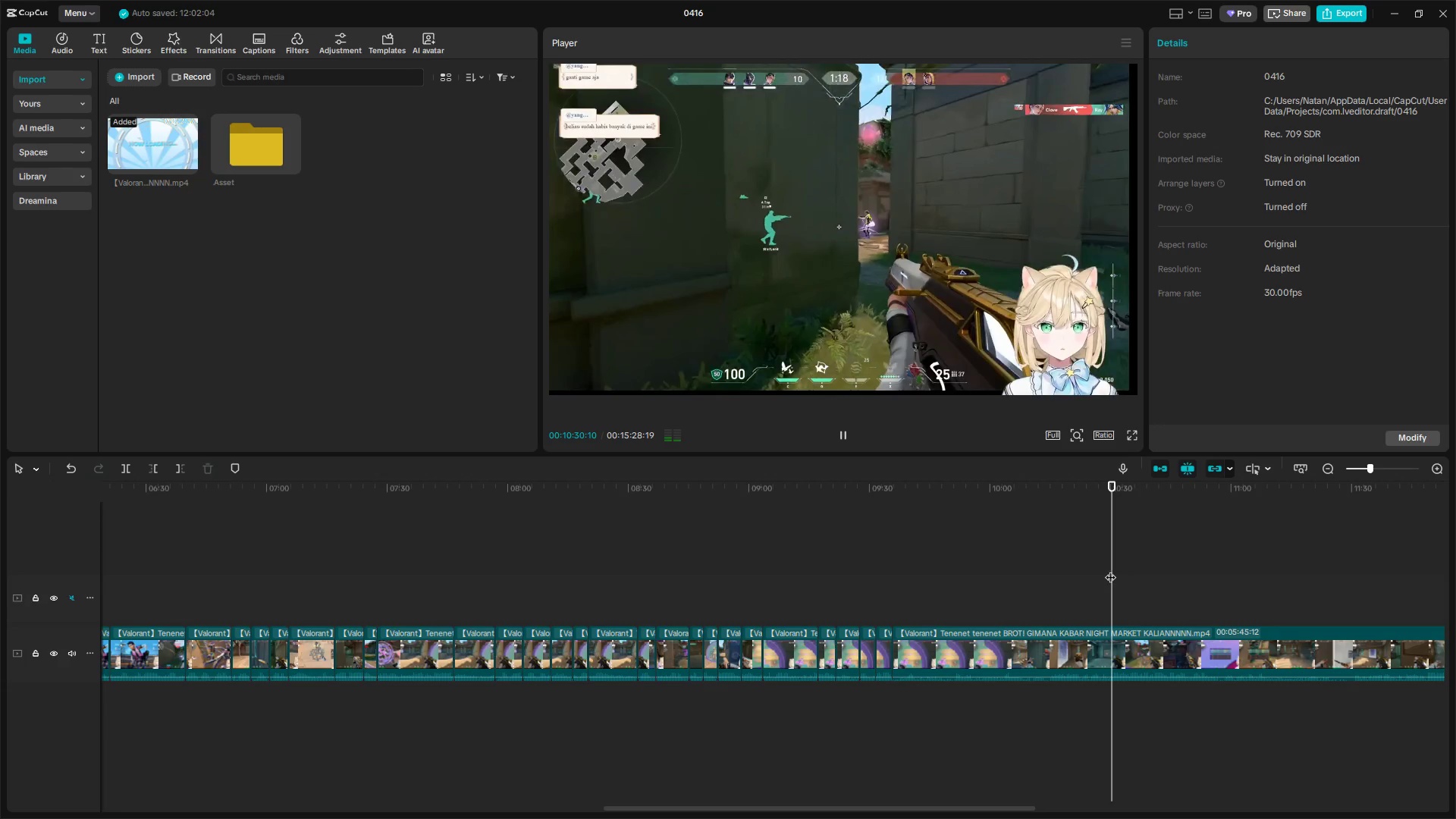 
key(Q)
 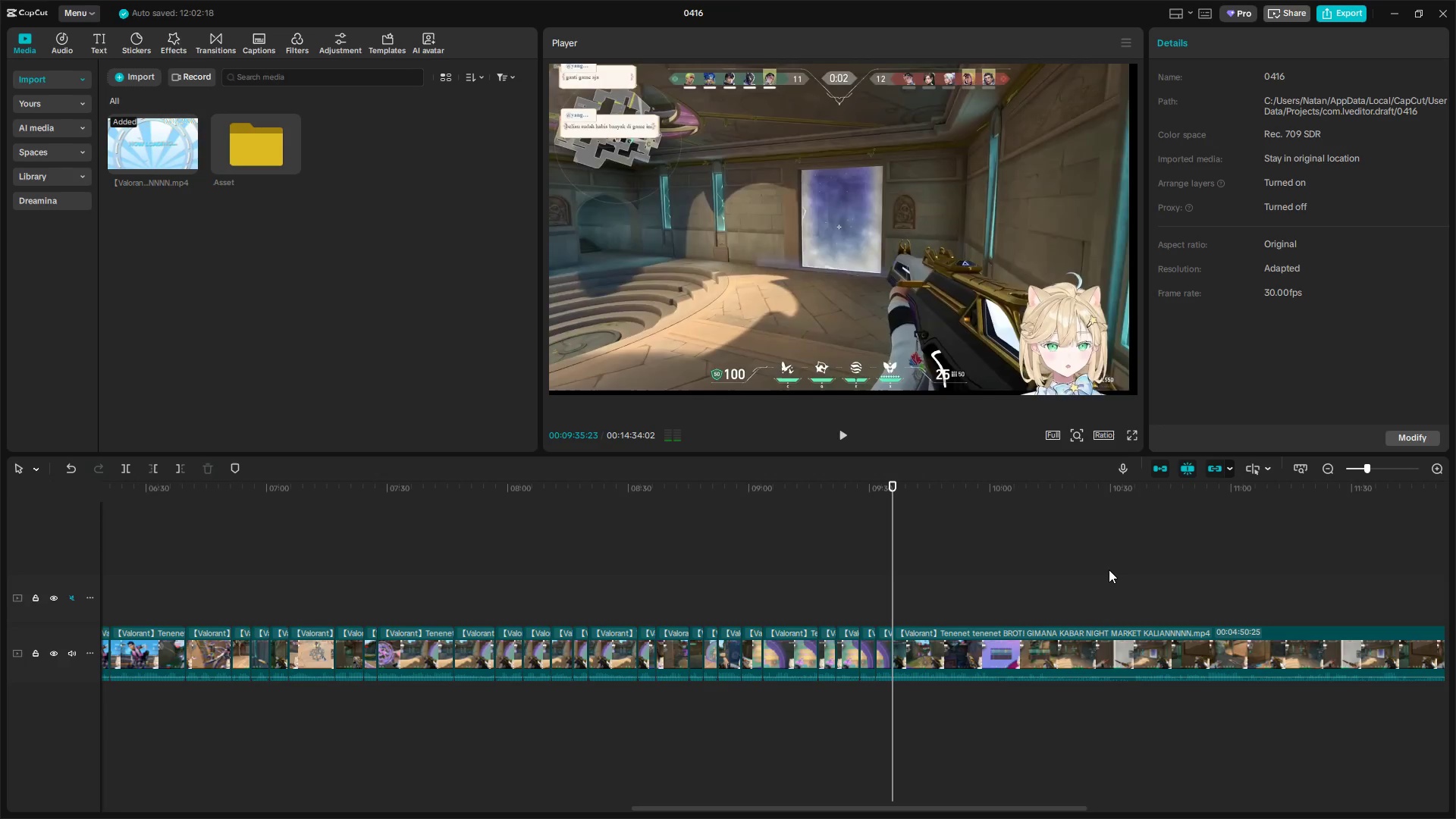 
key(Space)
 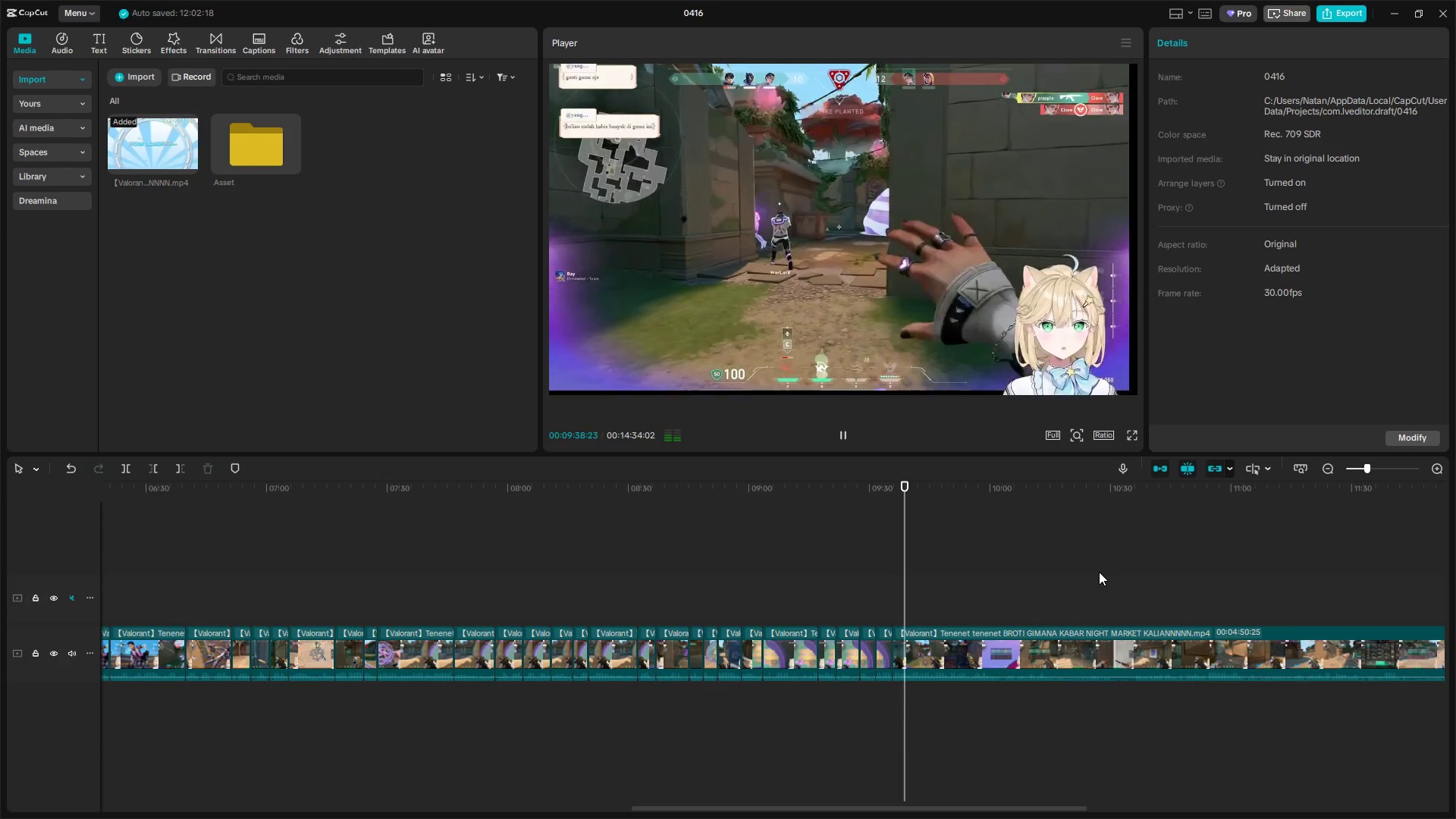 
wait(8.11)
 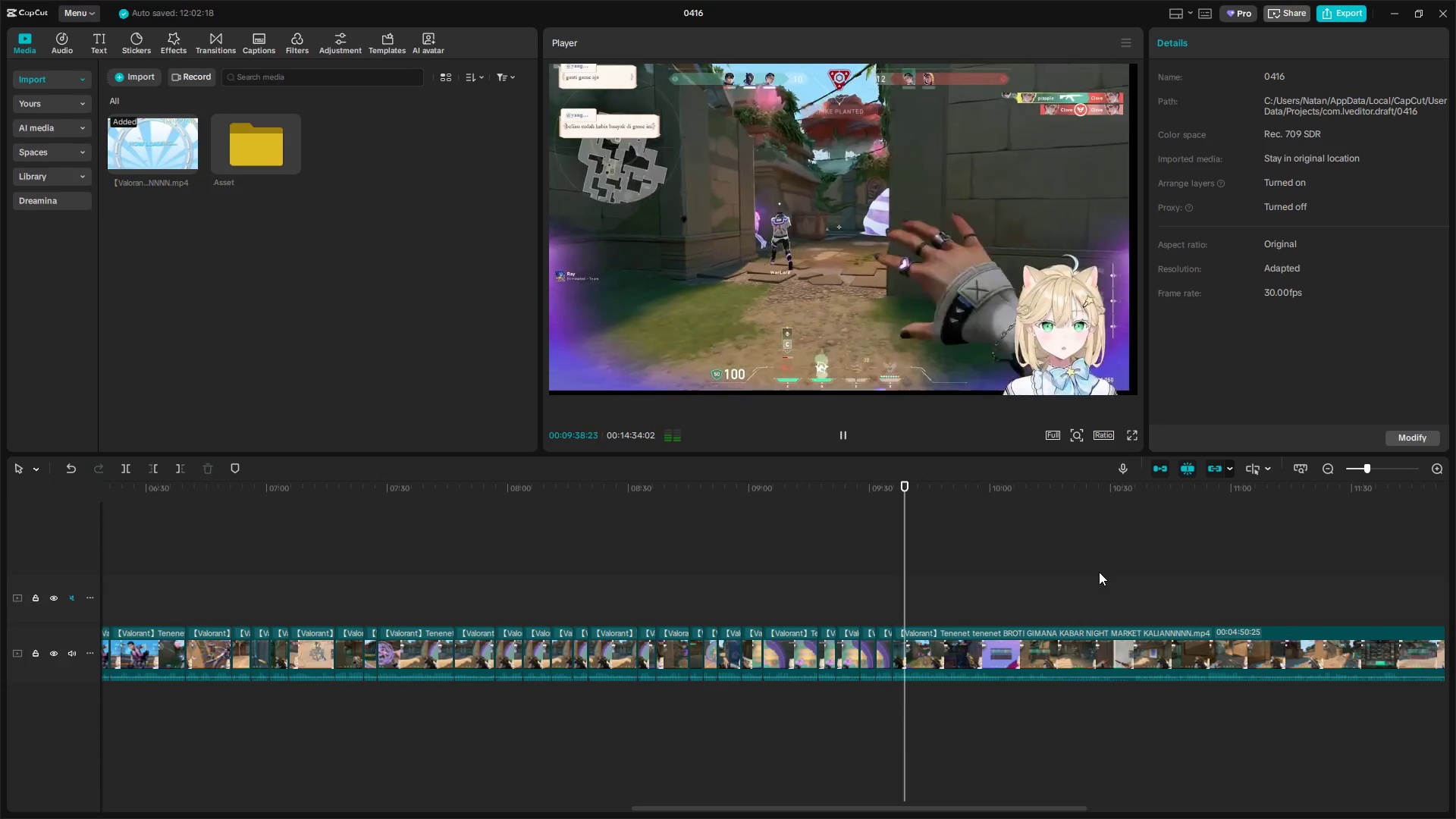 
key(Space)
 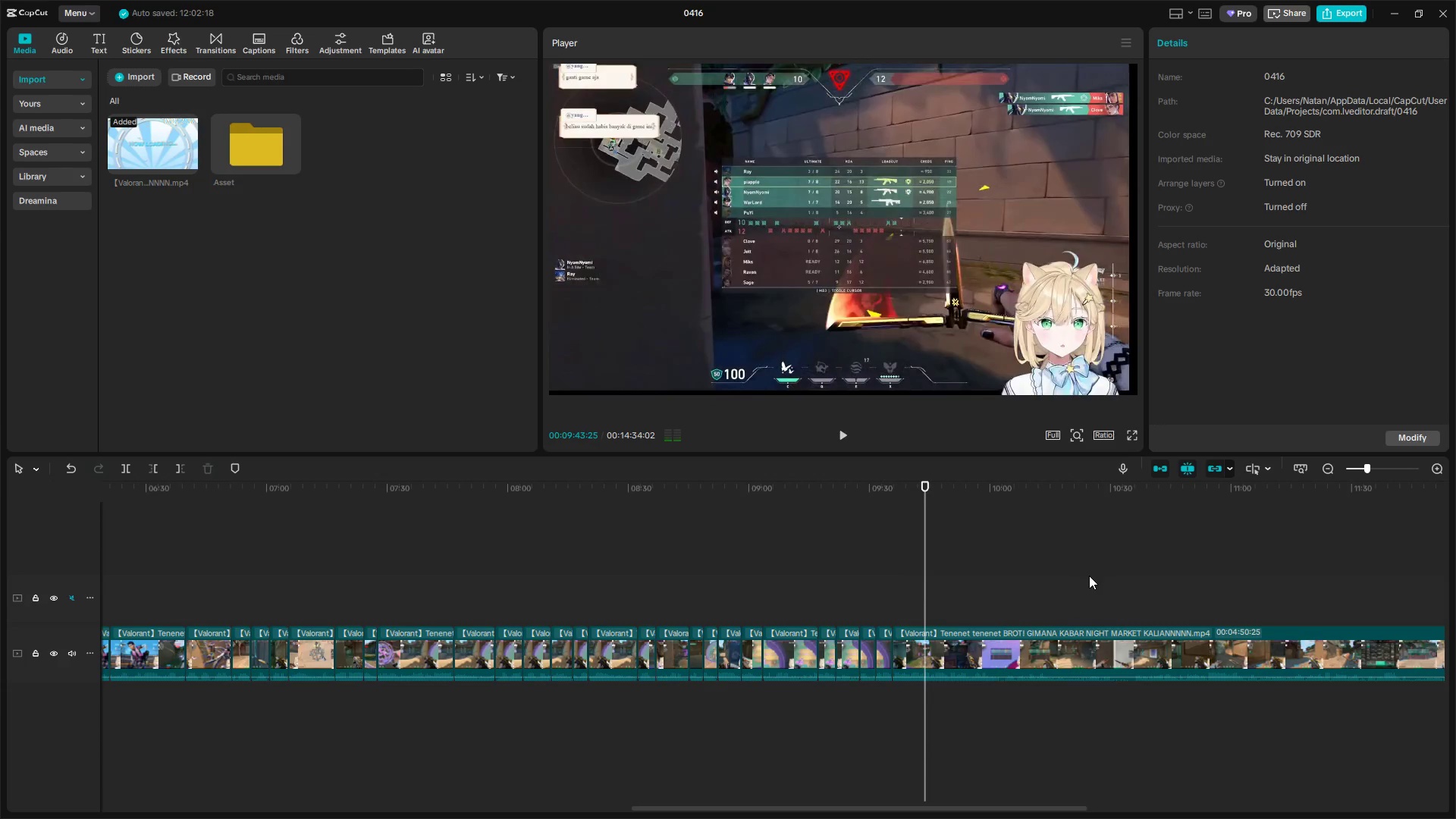 
key(Space)
 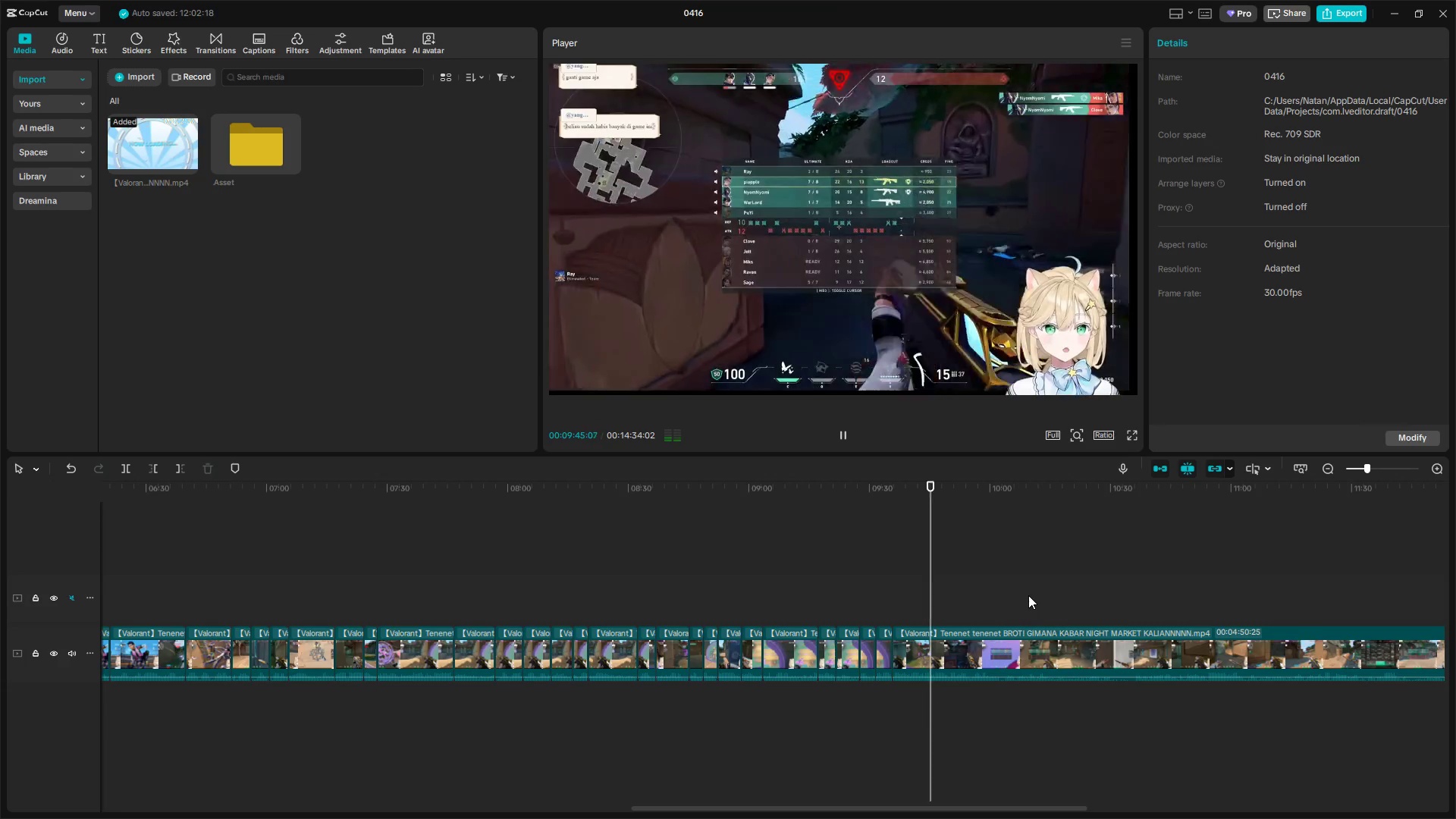 
key(Shift+ShiftLeft)
 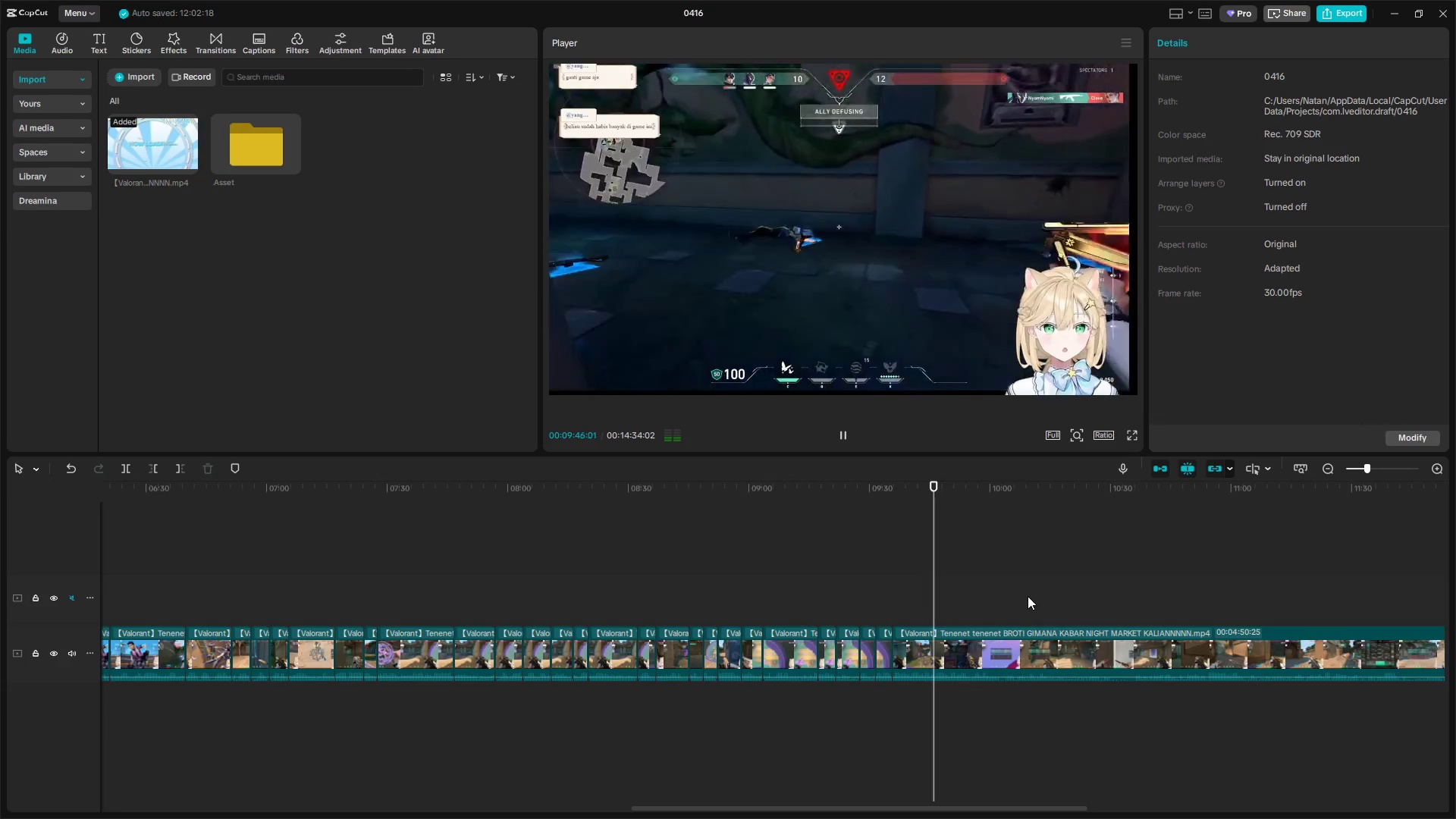 
key(Space)
 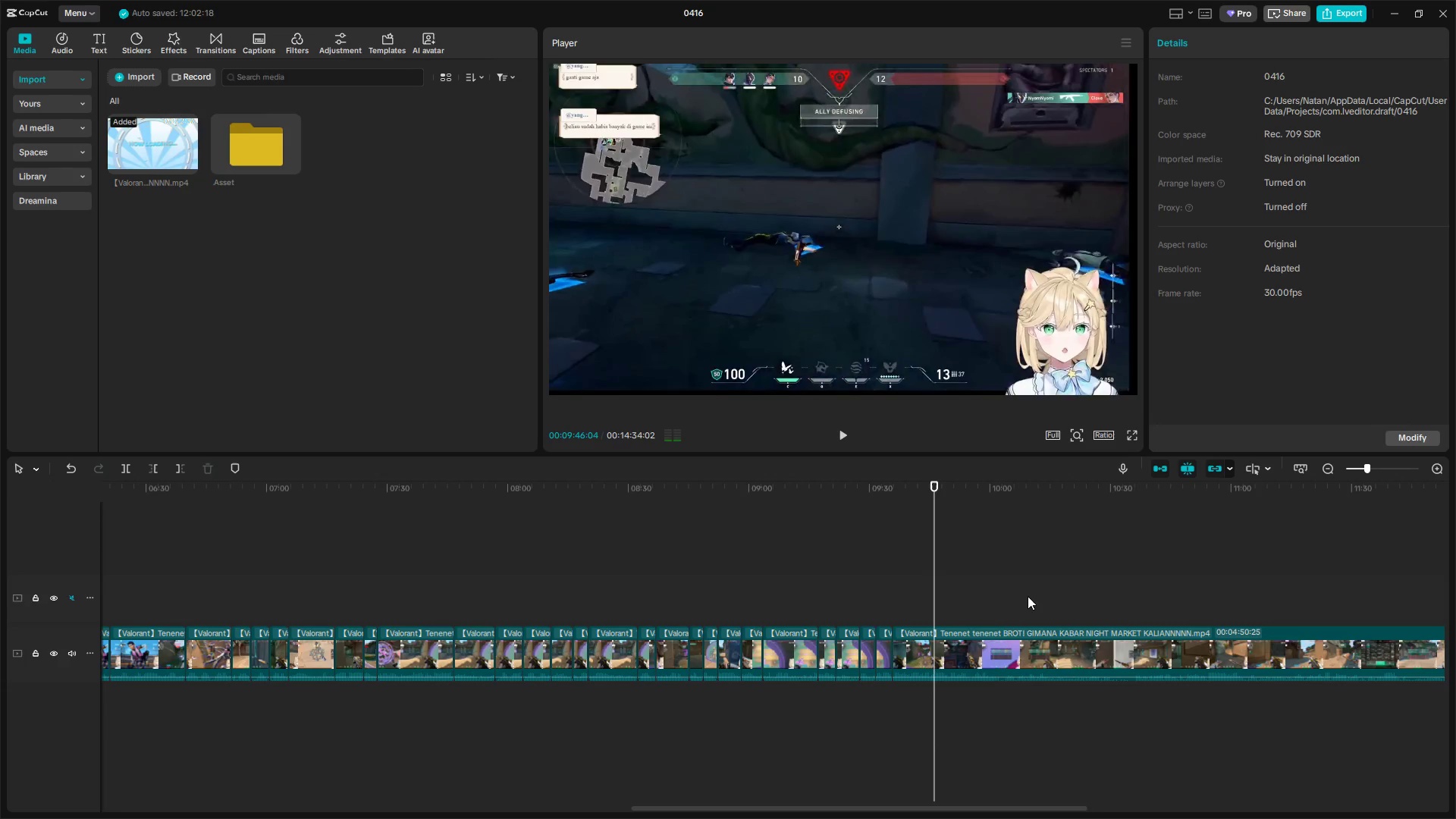 
key(Space)
 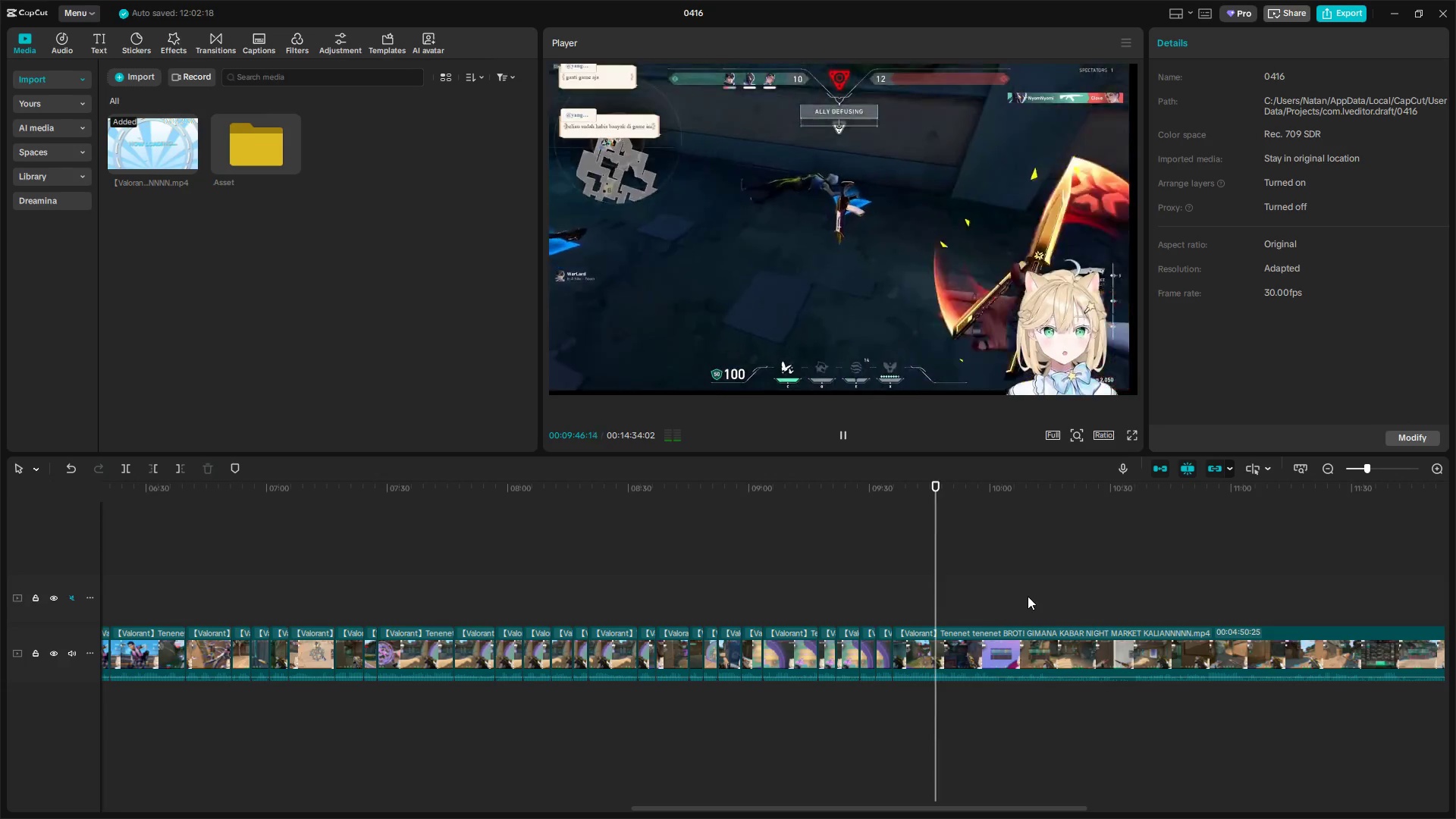 
key(Shift+E)
 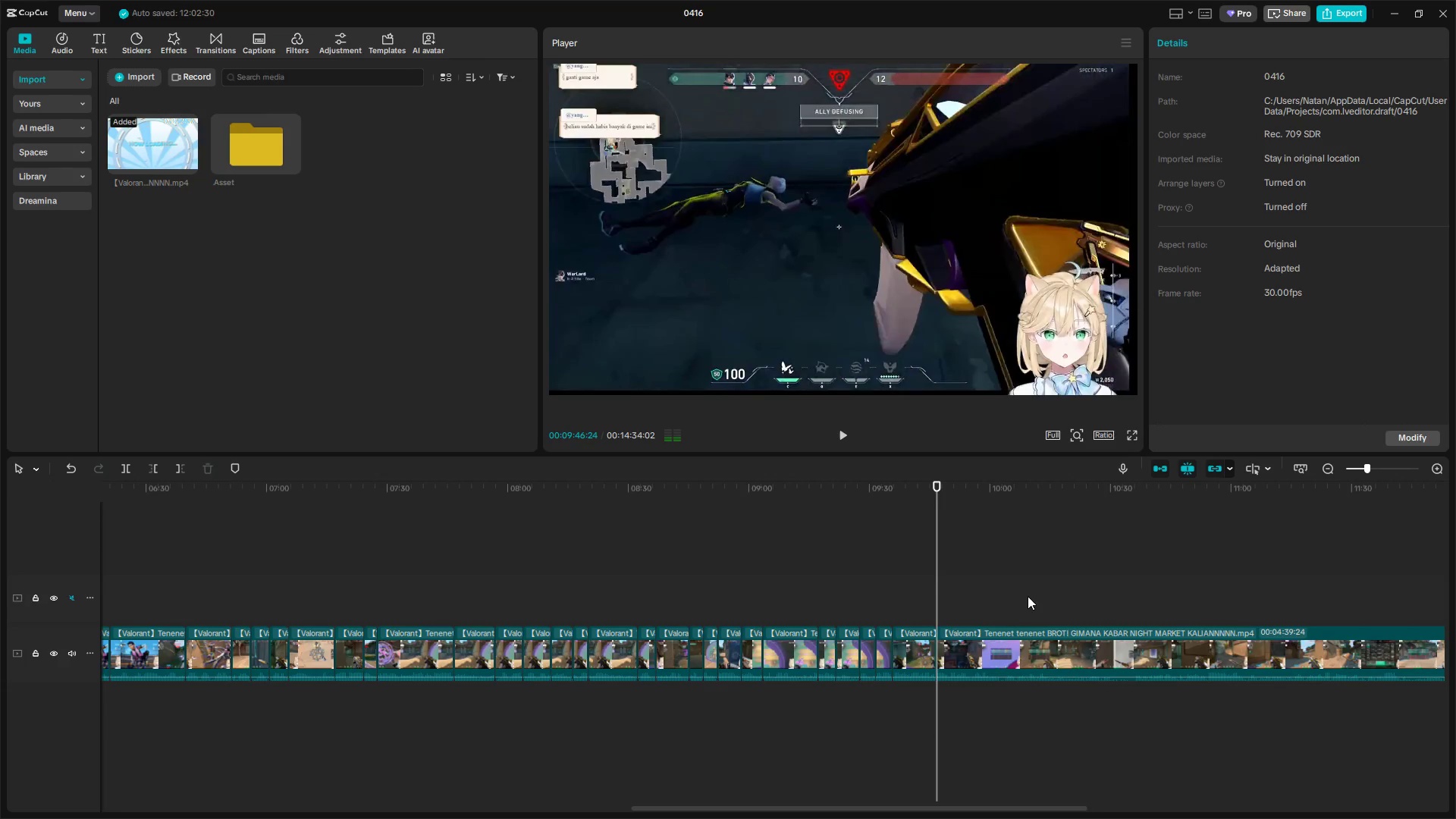 
key(Space)
 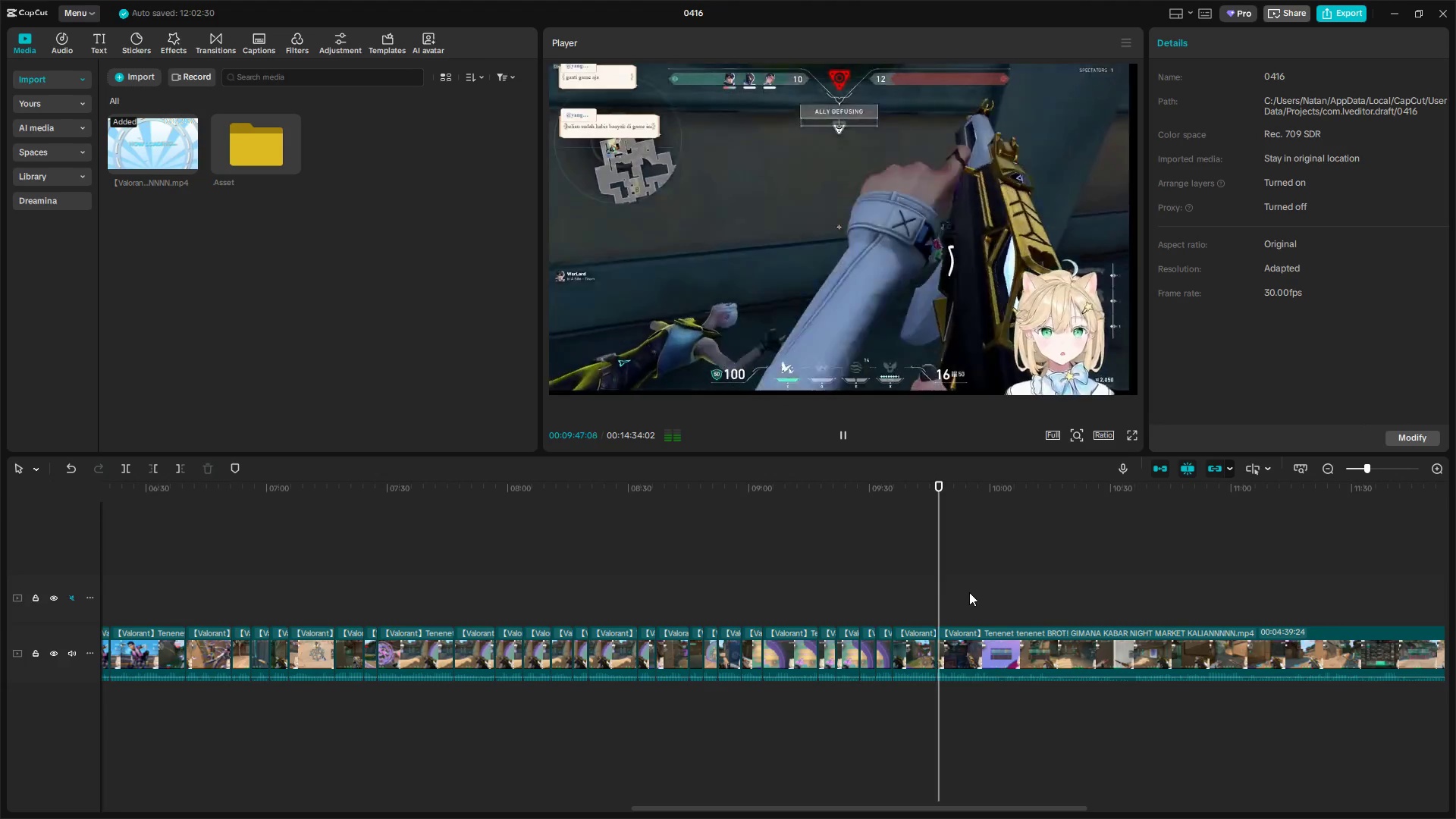 
key(Control+Z)
 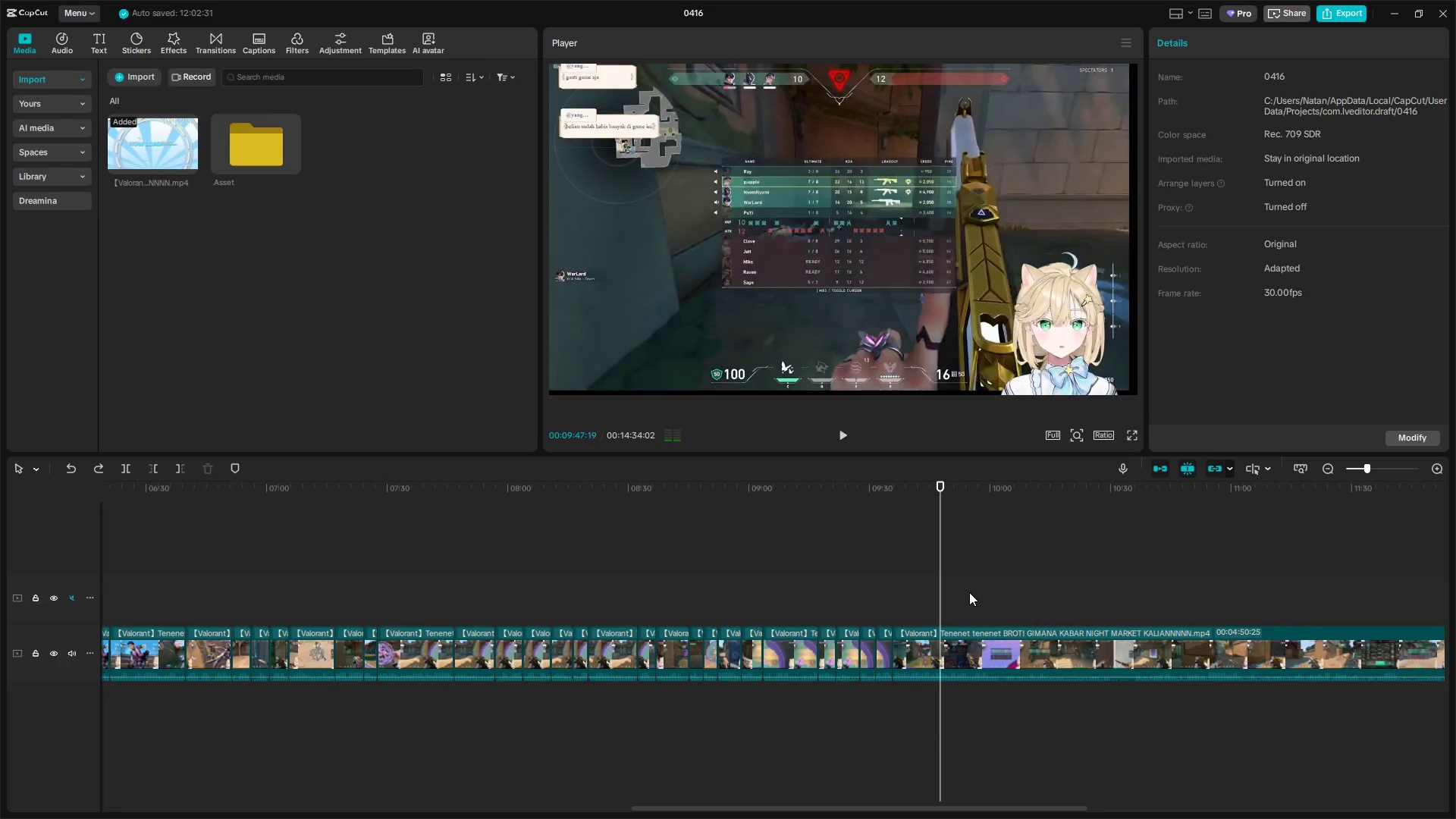 
key(Space)
 